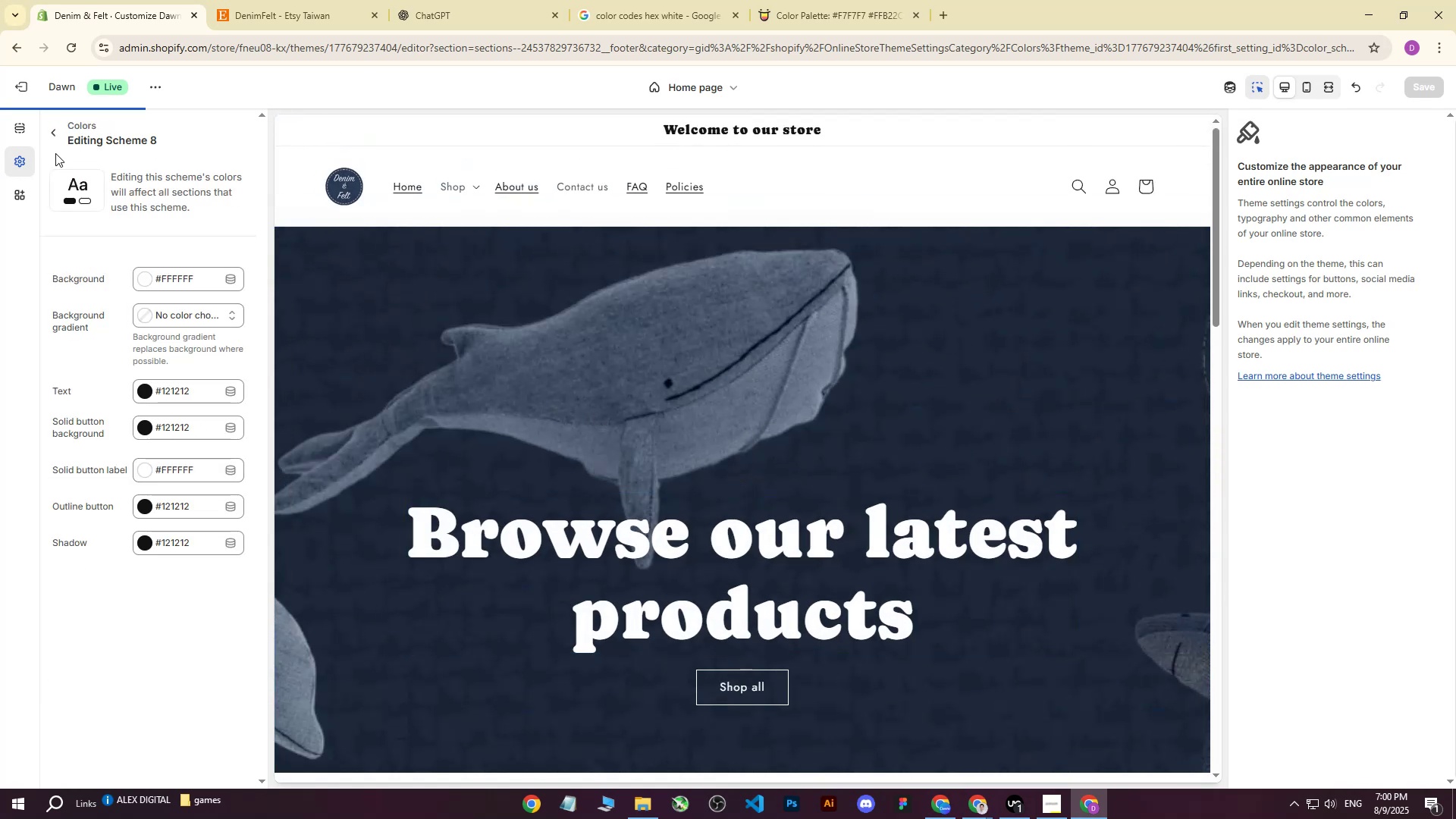 
left_click([52, 132])
 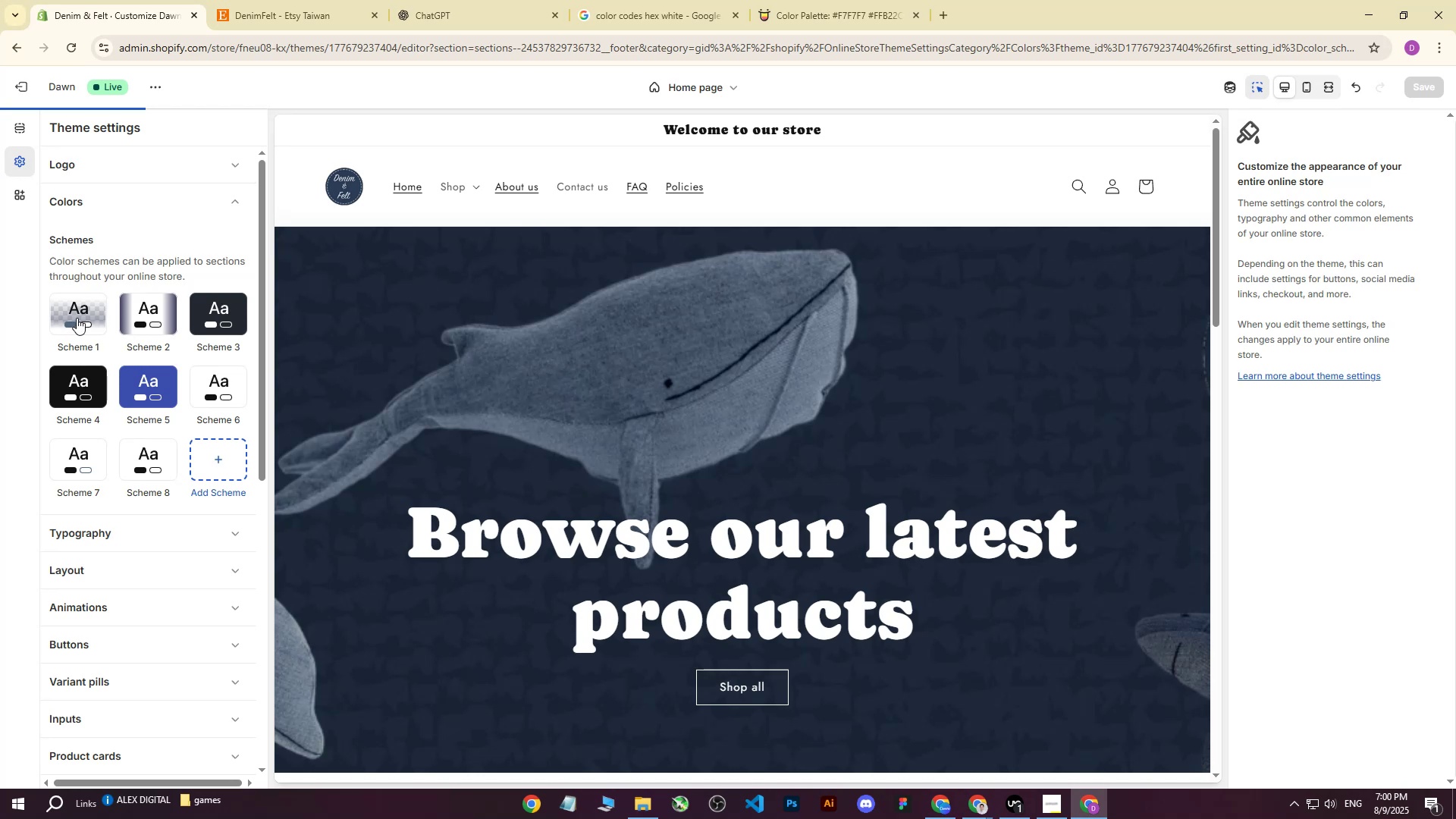 
left_click([77, 318])
 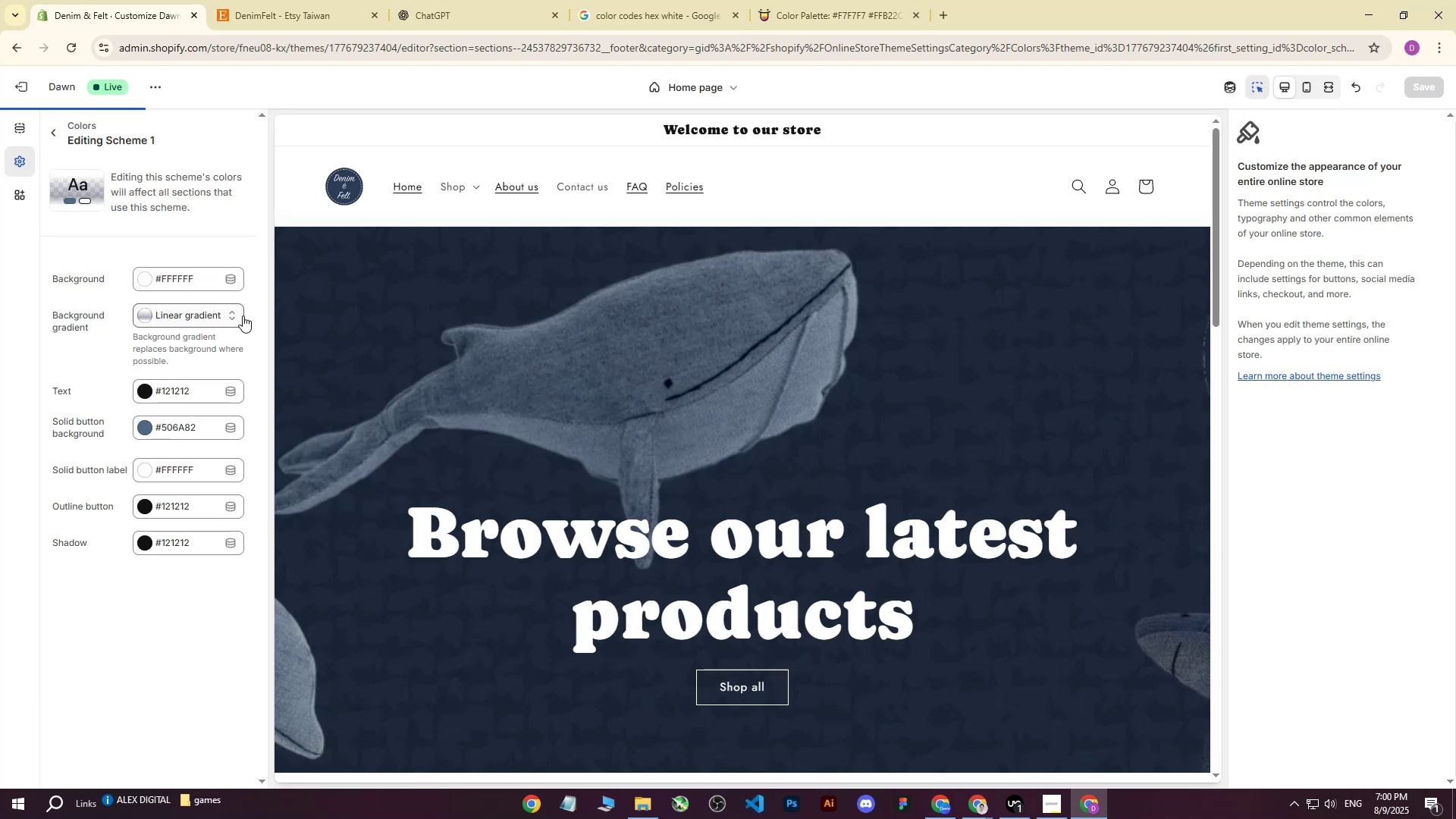 
scroll: coordinate [451, 466], scroll_direction: up, amount: 3.0
 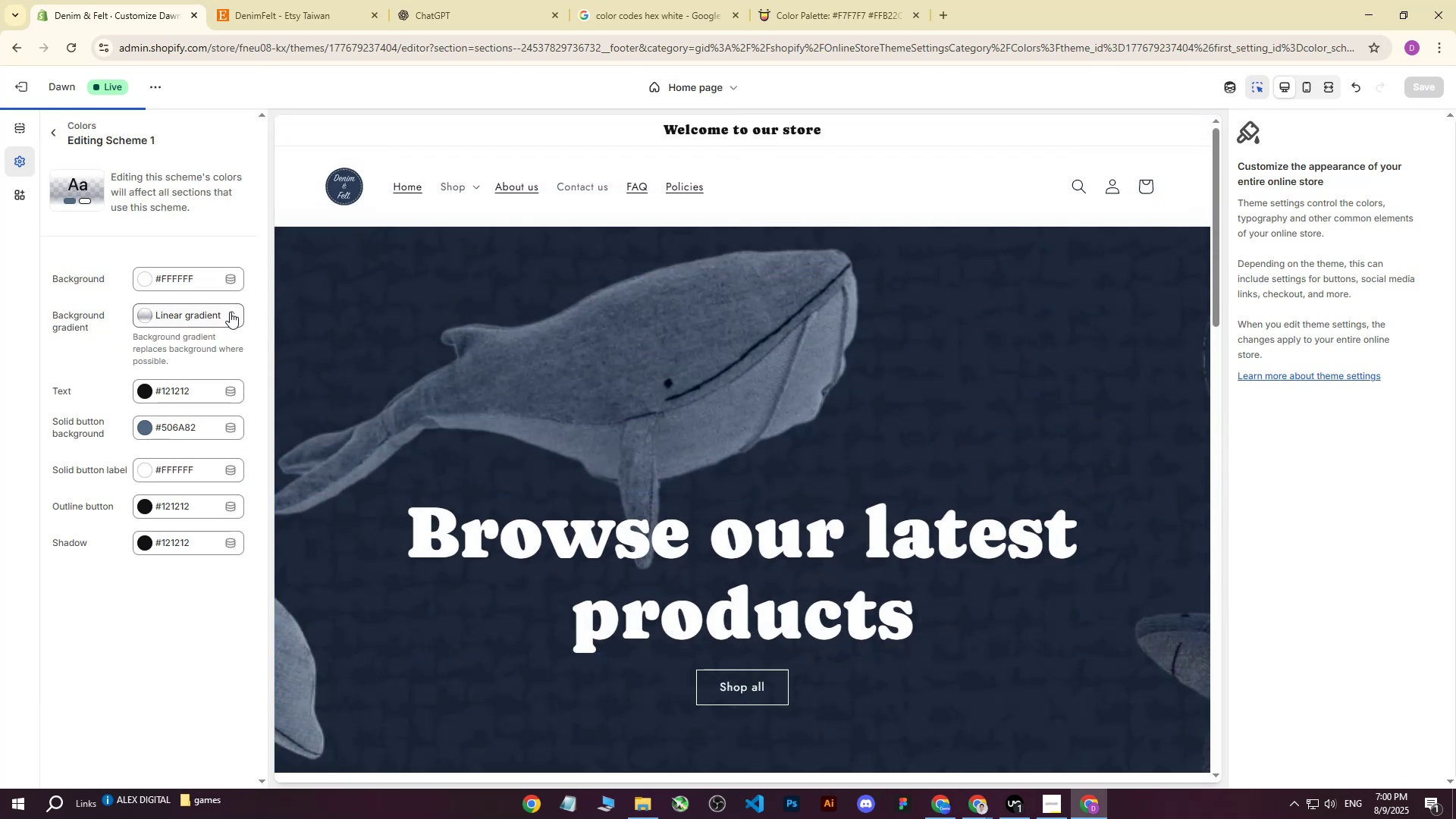 
left_click([234, 311])
 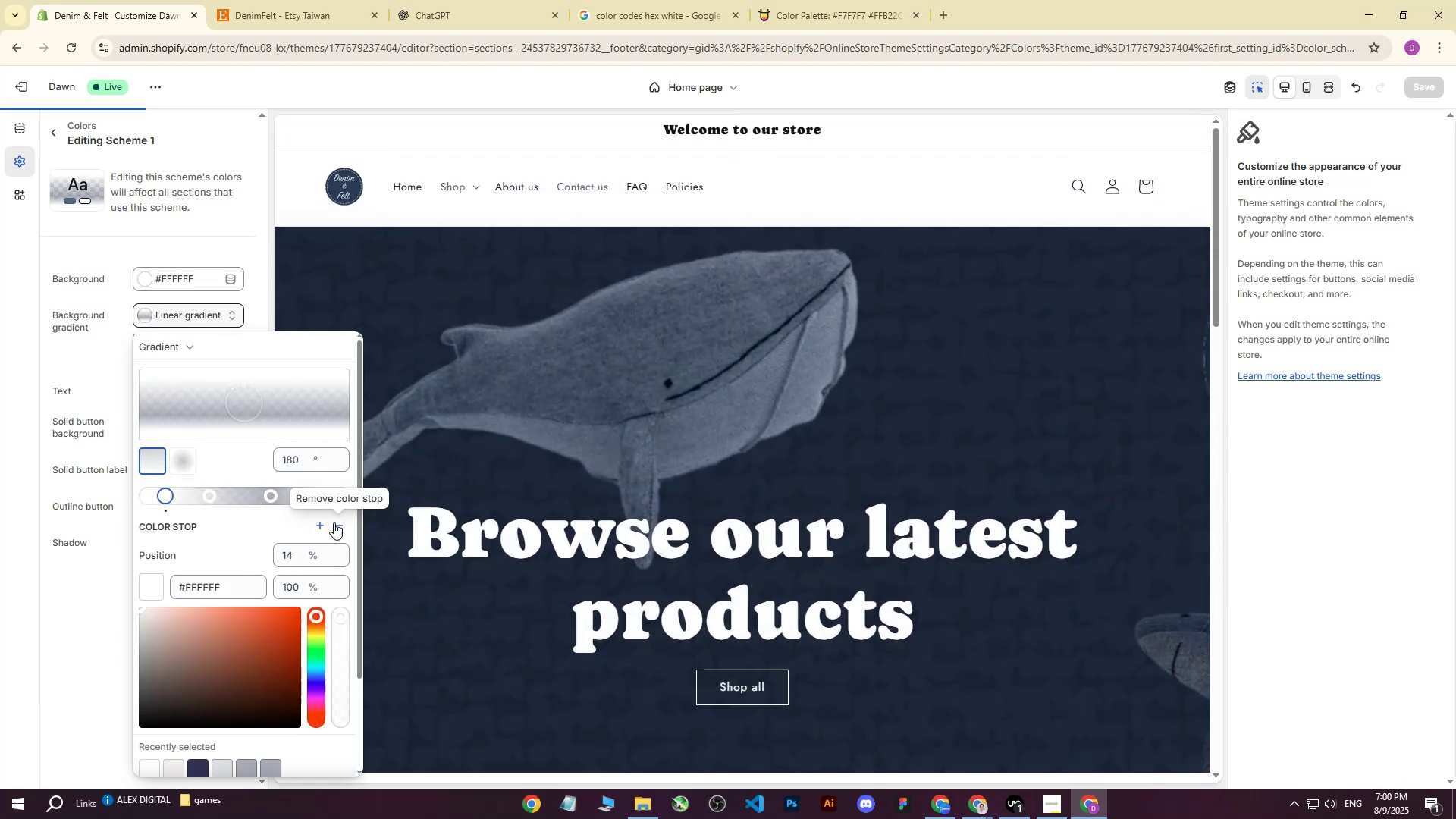 
double_click([337, 523])
 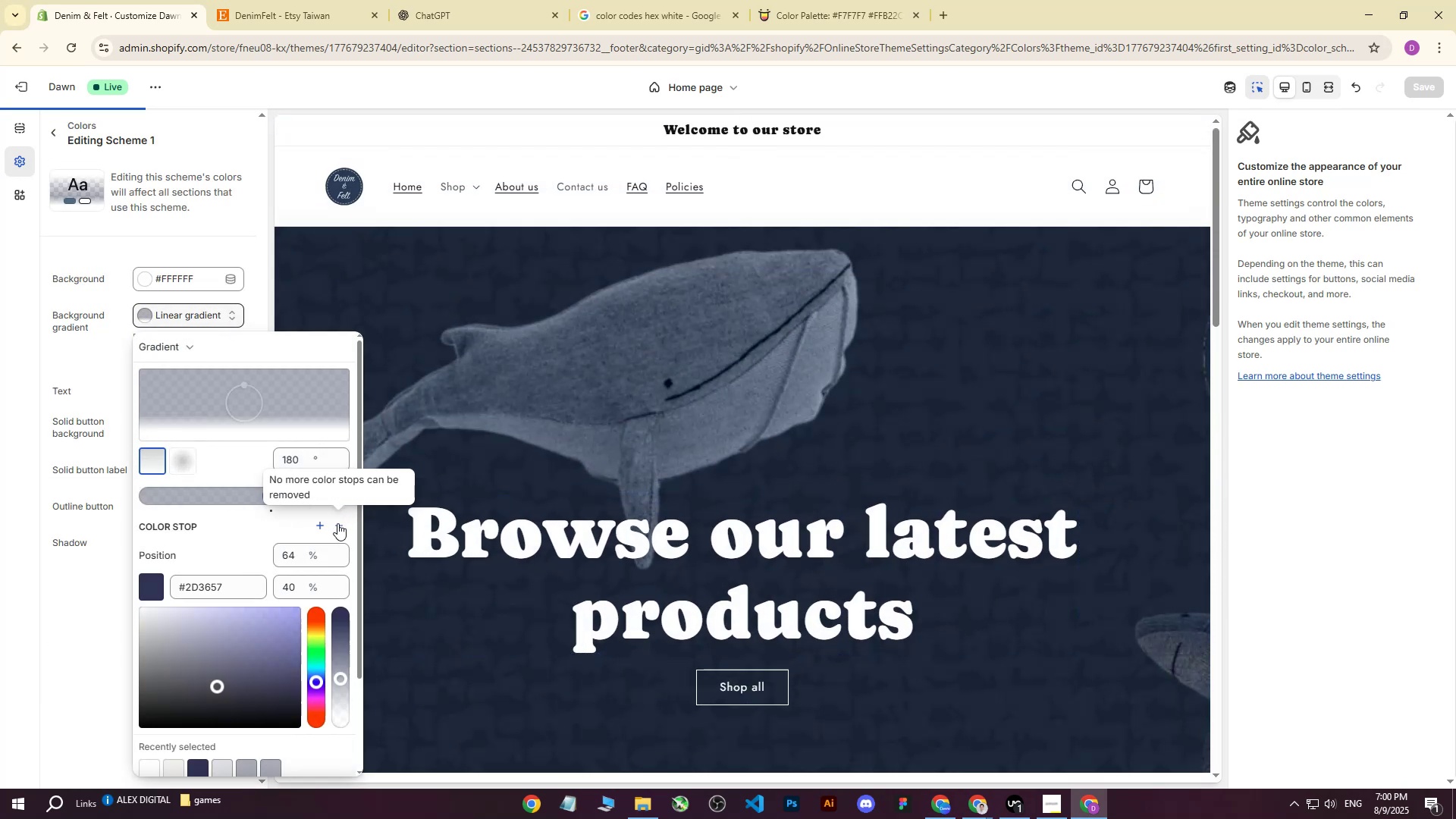 
triple_click([337, 523])
 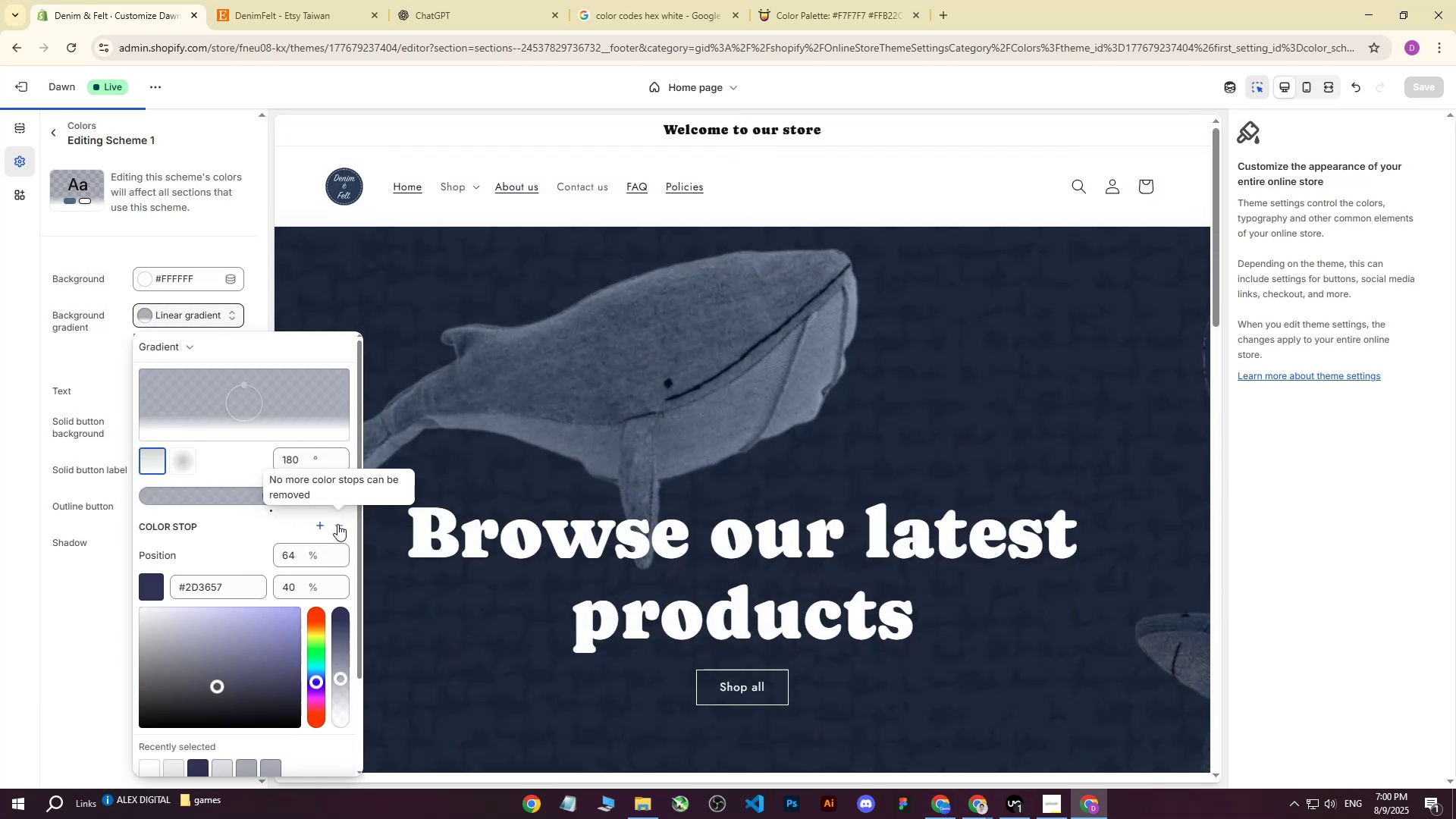 
triple_click([337, 524])
 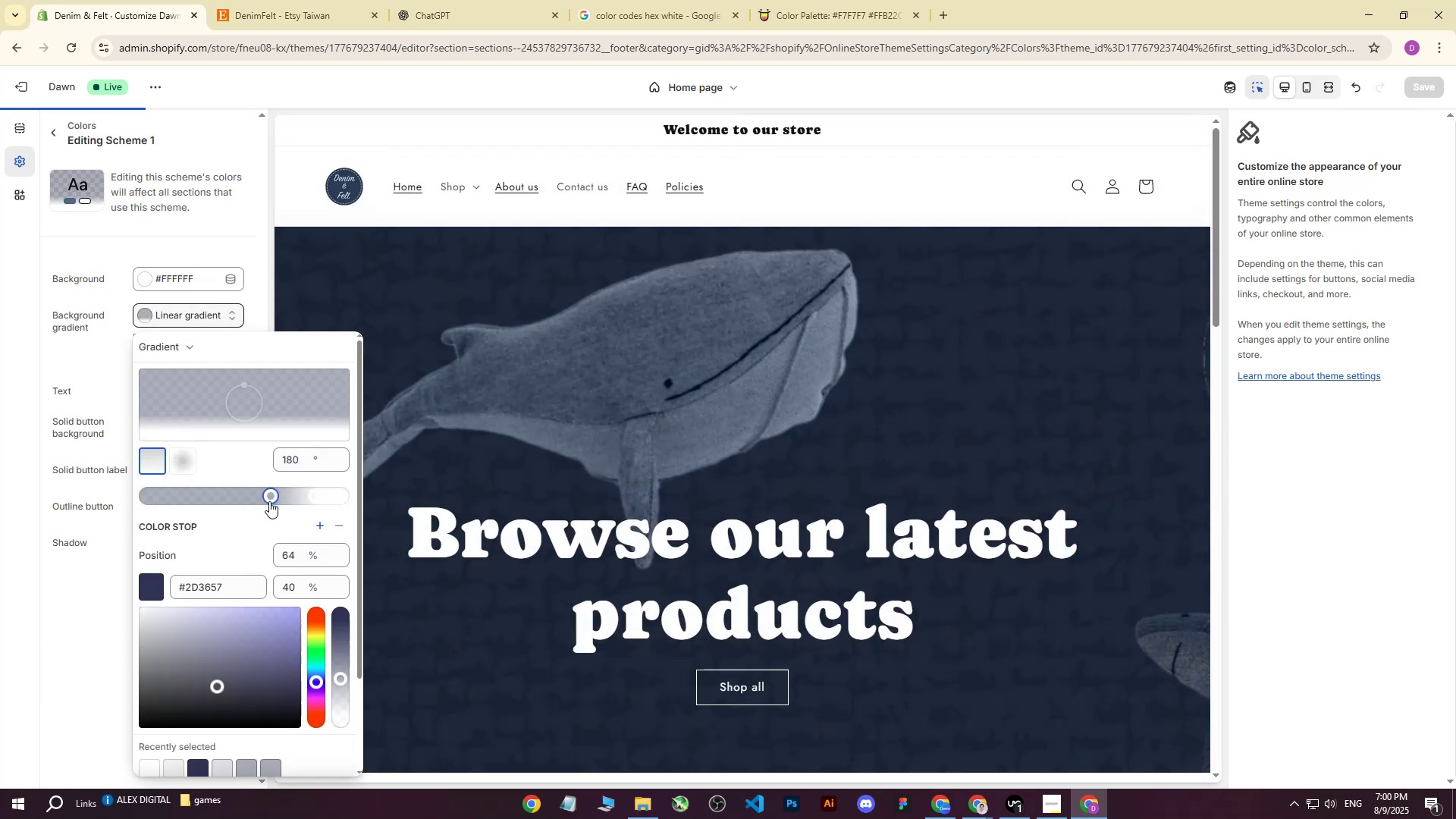 
left_click_drag(start_coordinate=[269, 498], to_coordinate=[119, 498])
 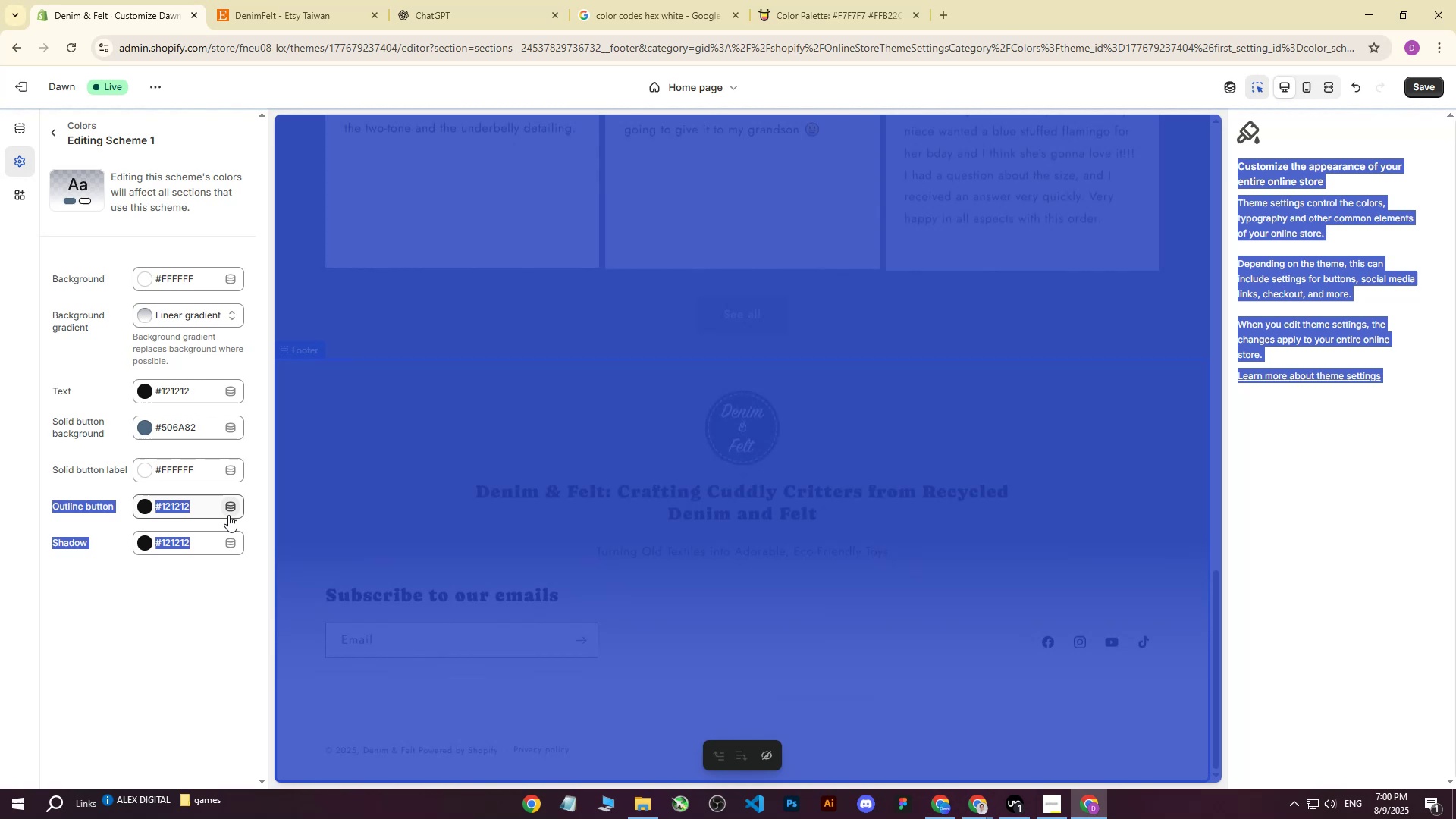 
left_click([157, 583])
 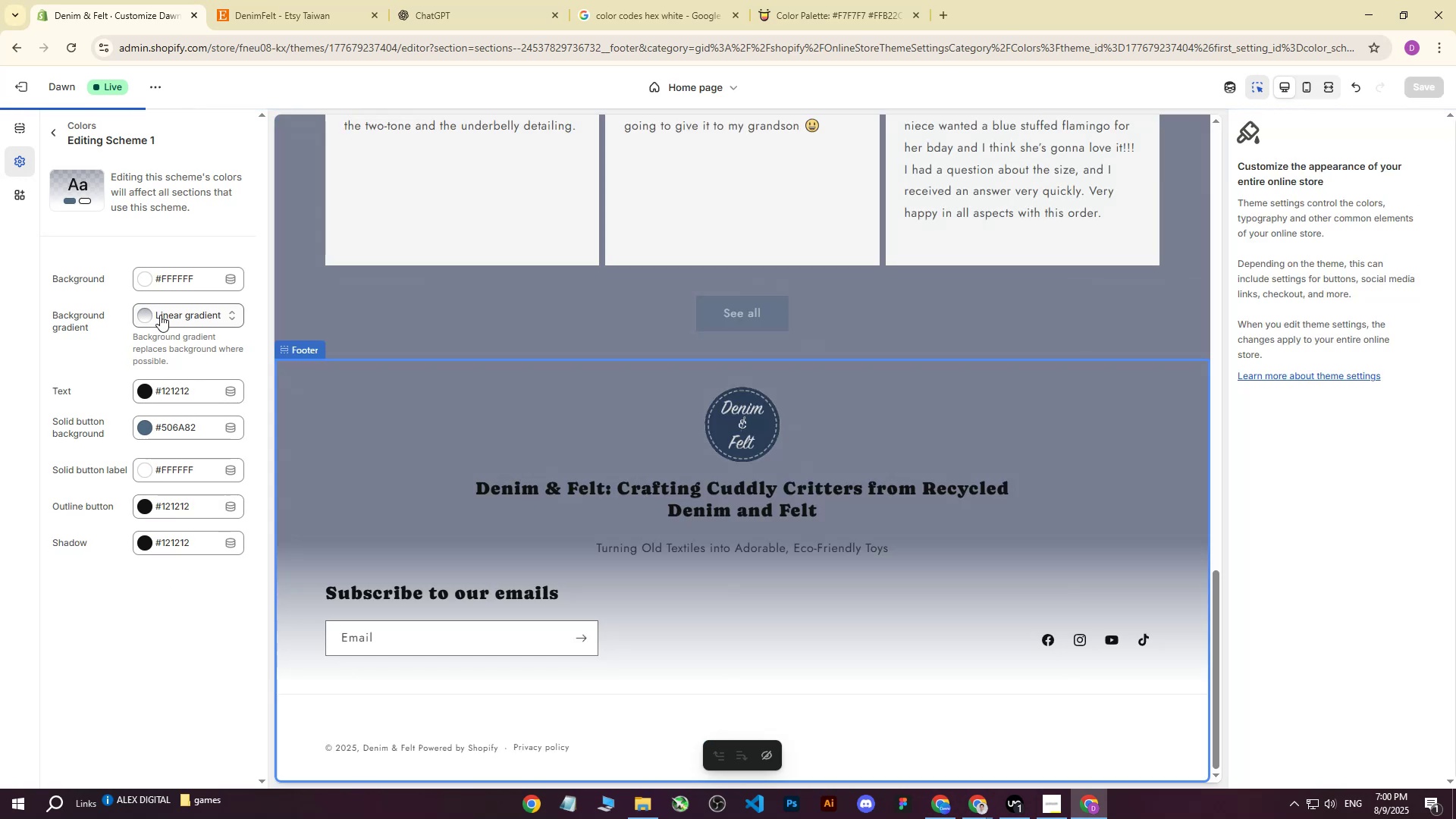 
scroll: coordinate [787, 325], scroll_direction: up, amount: 34.0
 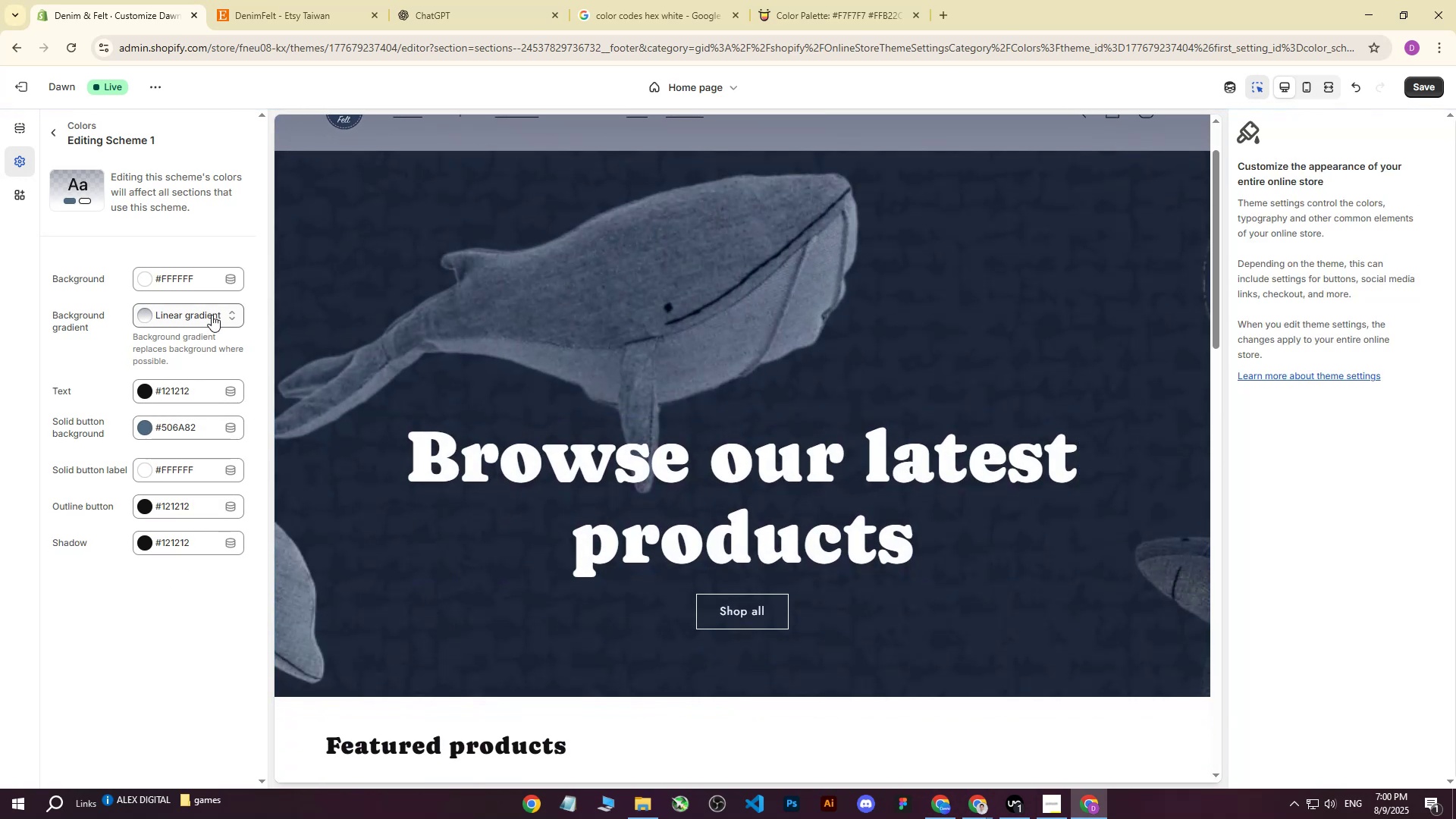 
left_click([232, 314])
 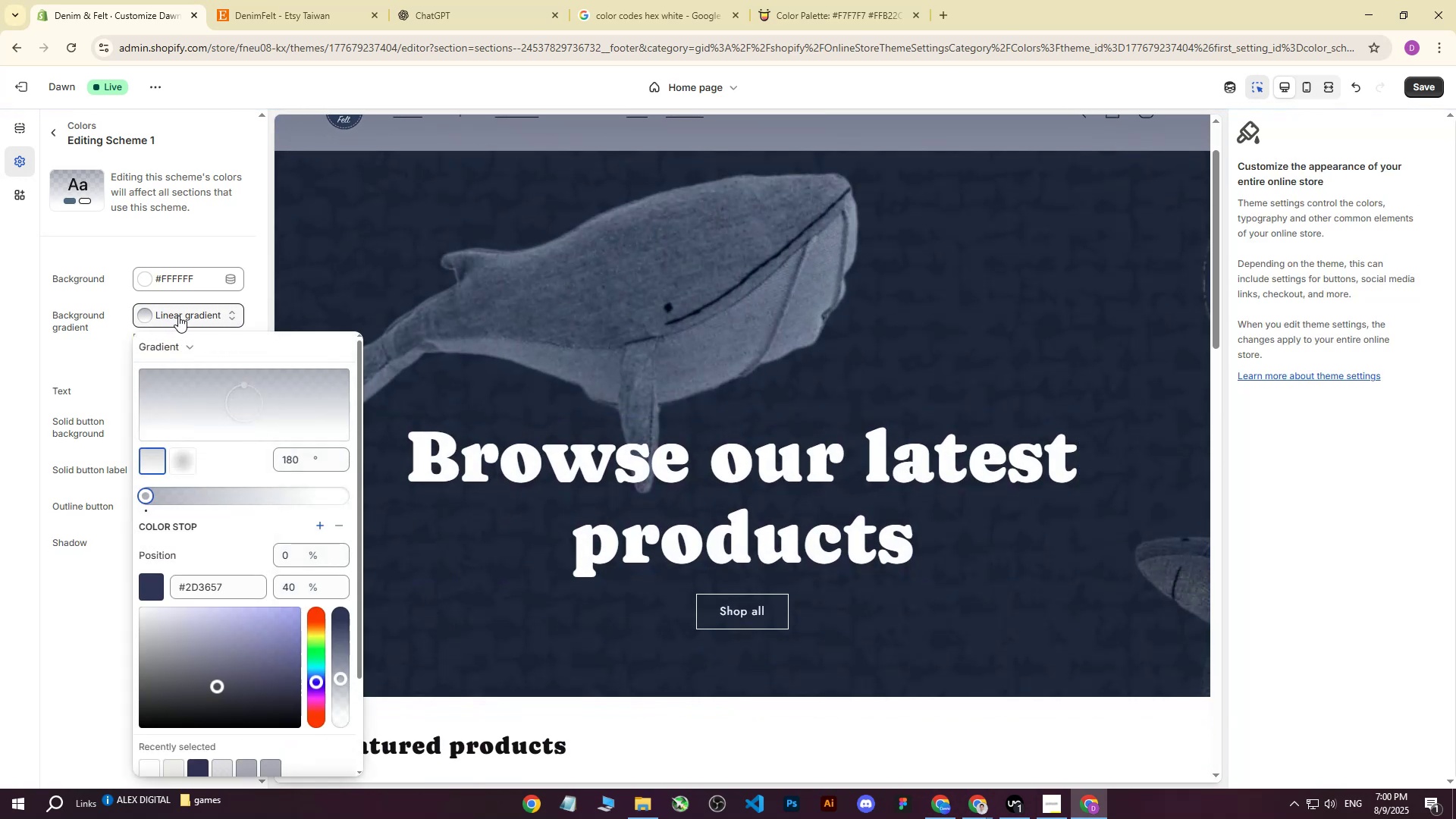 
scroll: coordinate [273, 491], scroll_direction: down, amount: 2.0
 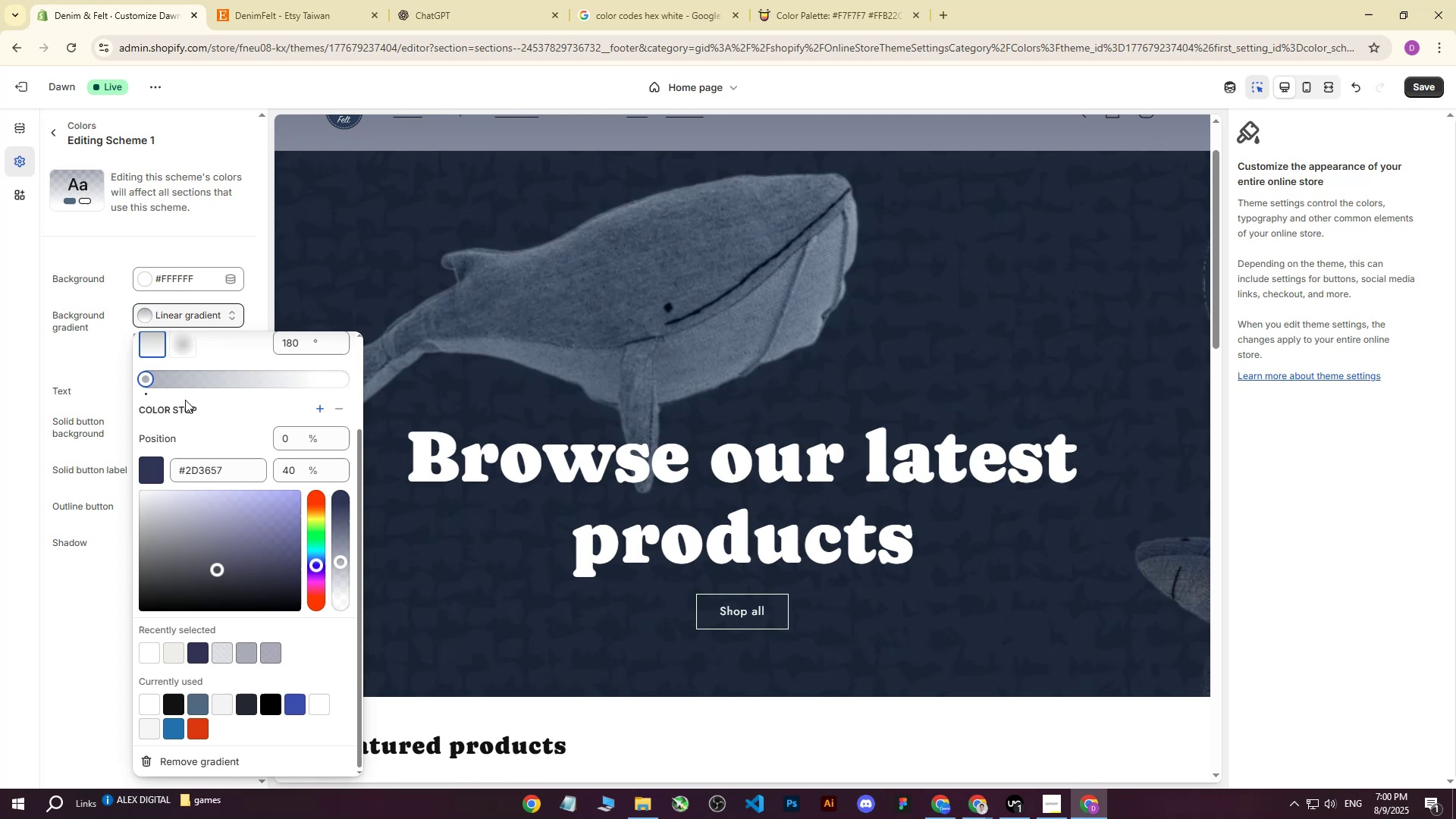 
left_click([168, 410])
 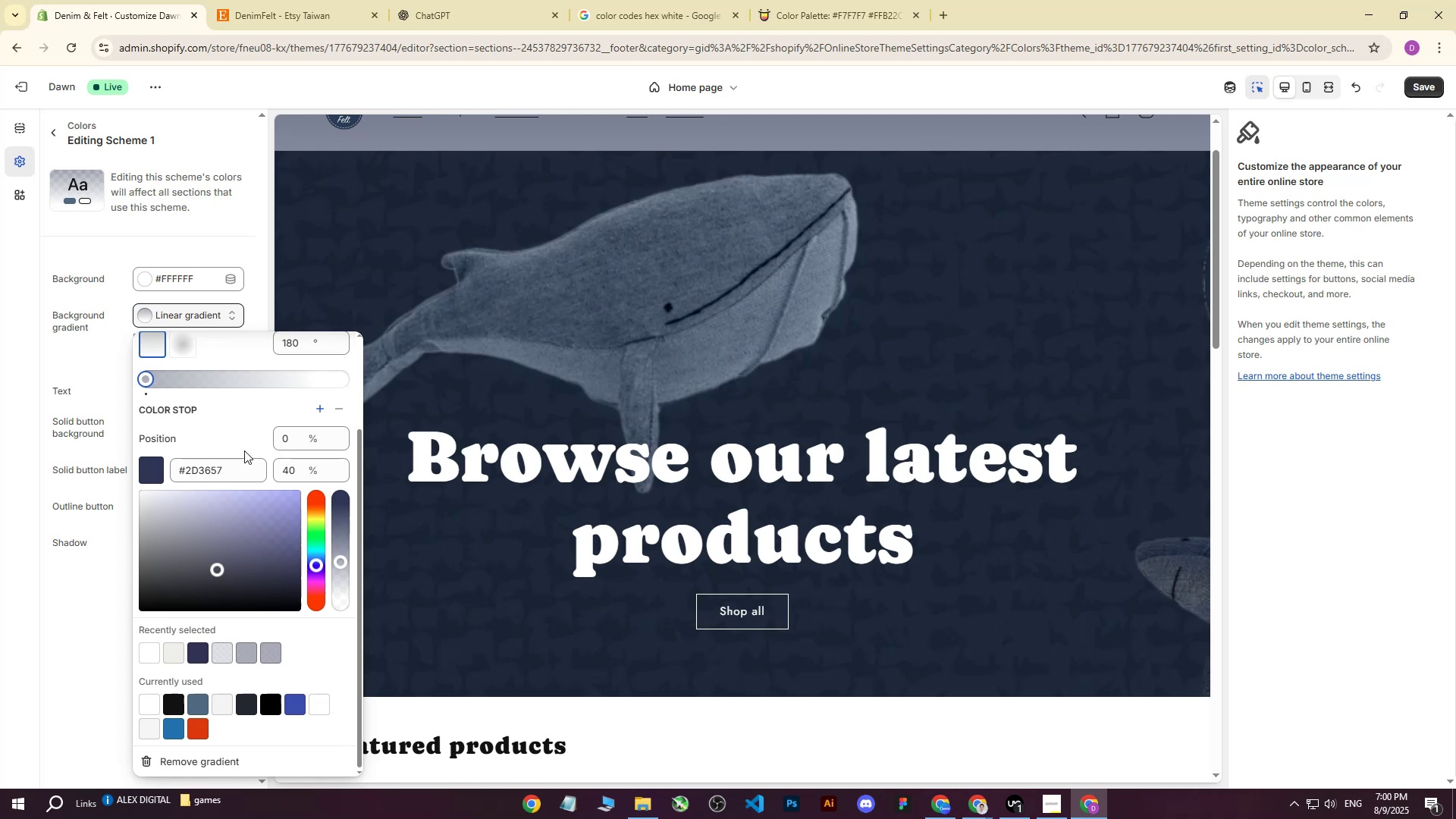 
scroll: coordinate [245, 451], scroll_direction: down, amount: 3.0
 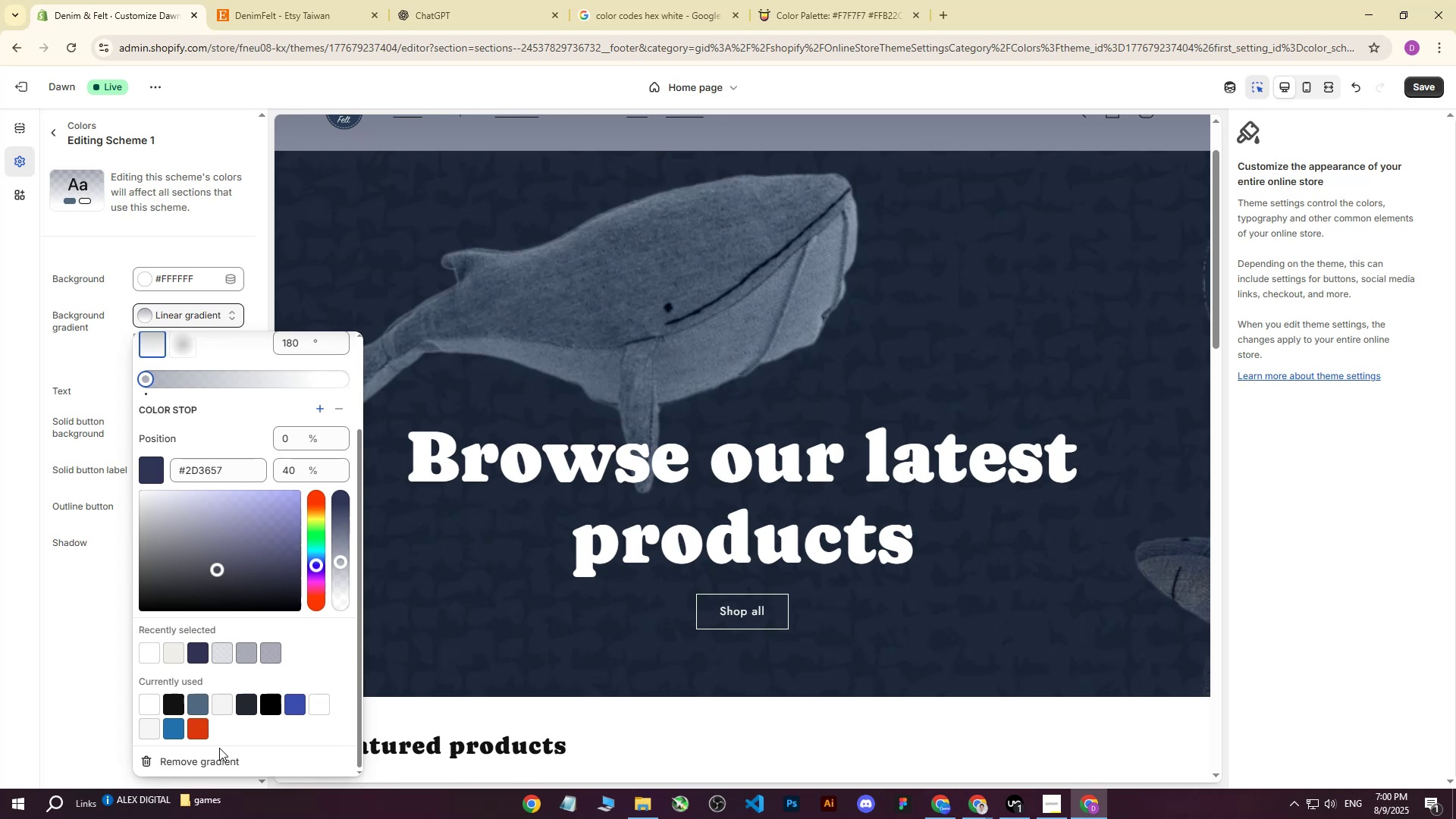 
left_click([209, 758])
 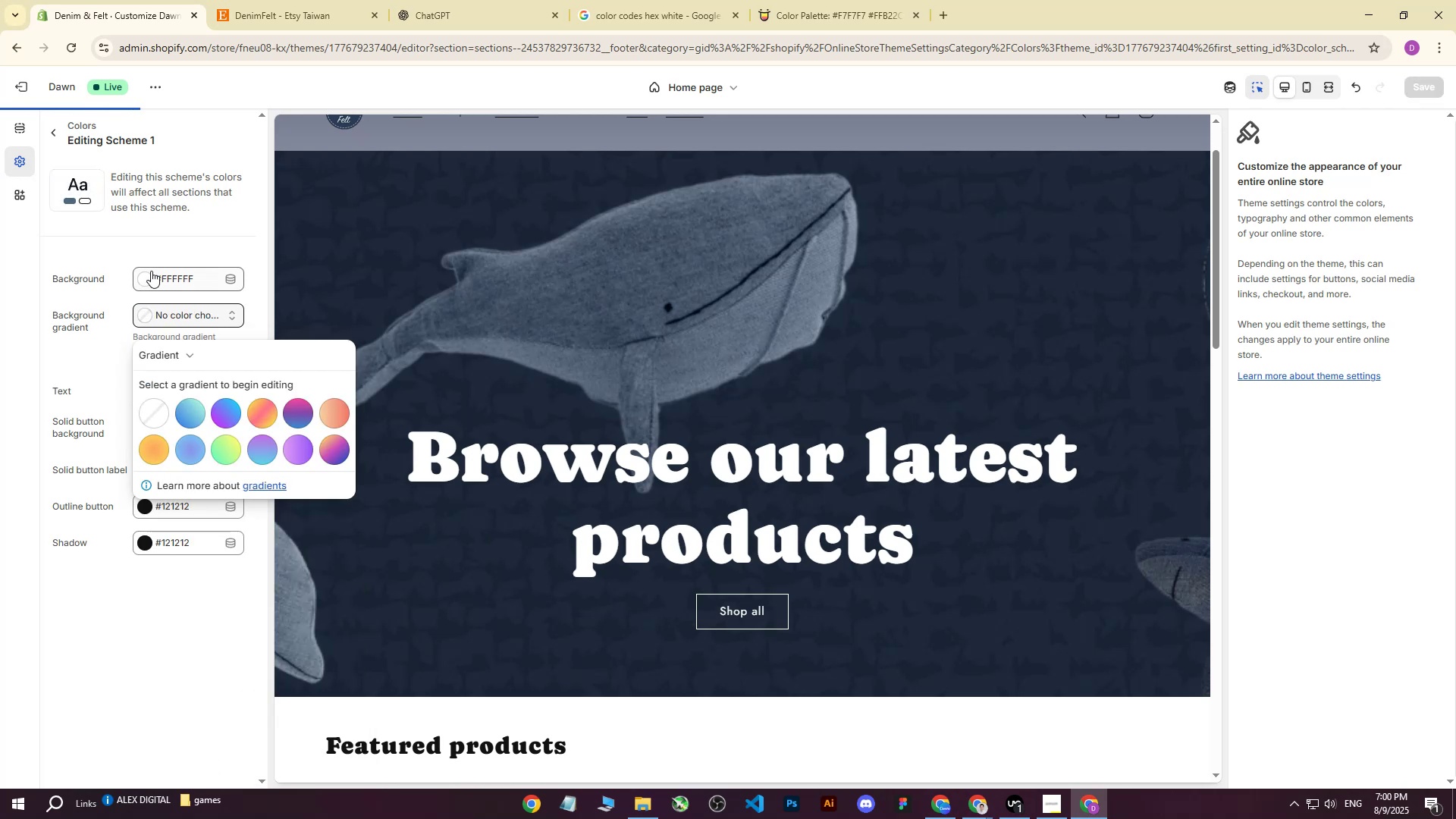 
left_click([191, 248])
 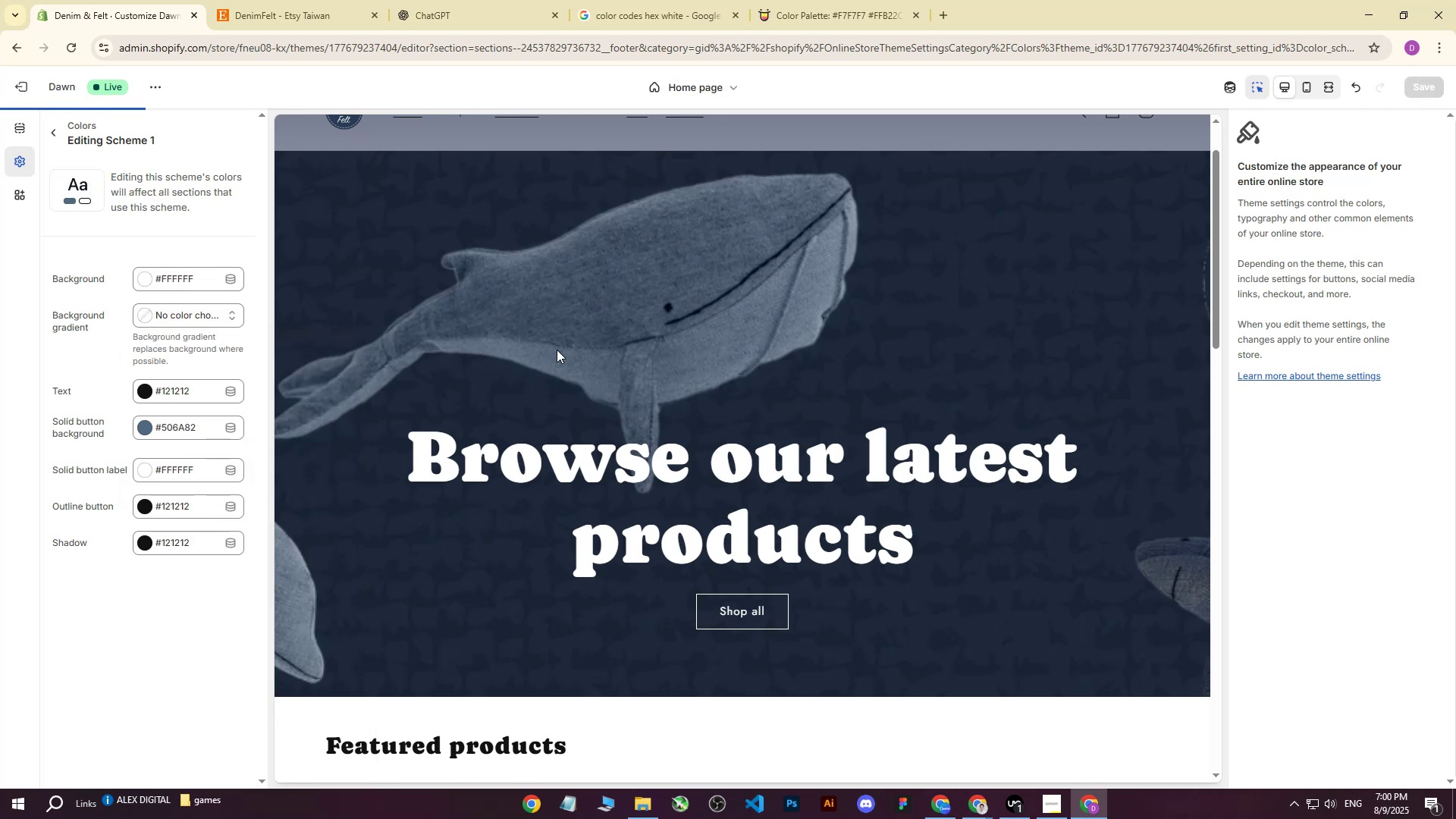 
scroll: coordinate [610, 364], scroll_direction: down, amount: 9.0
 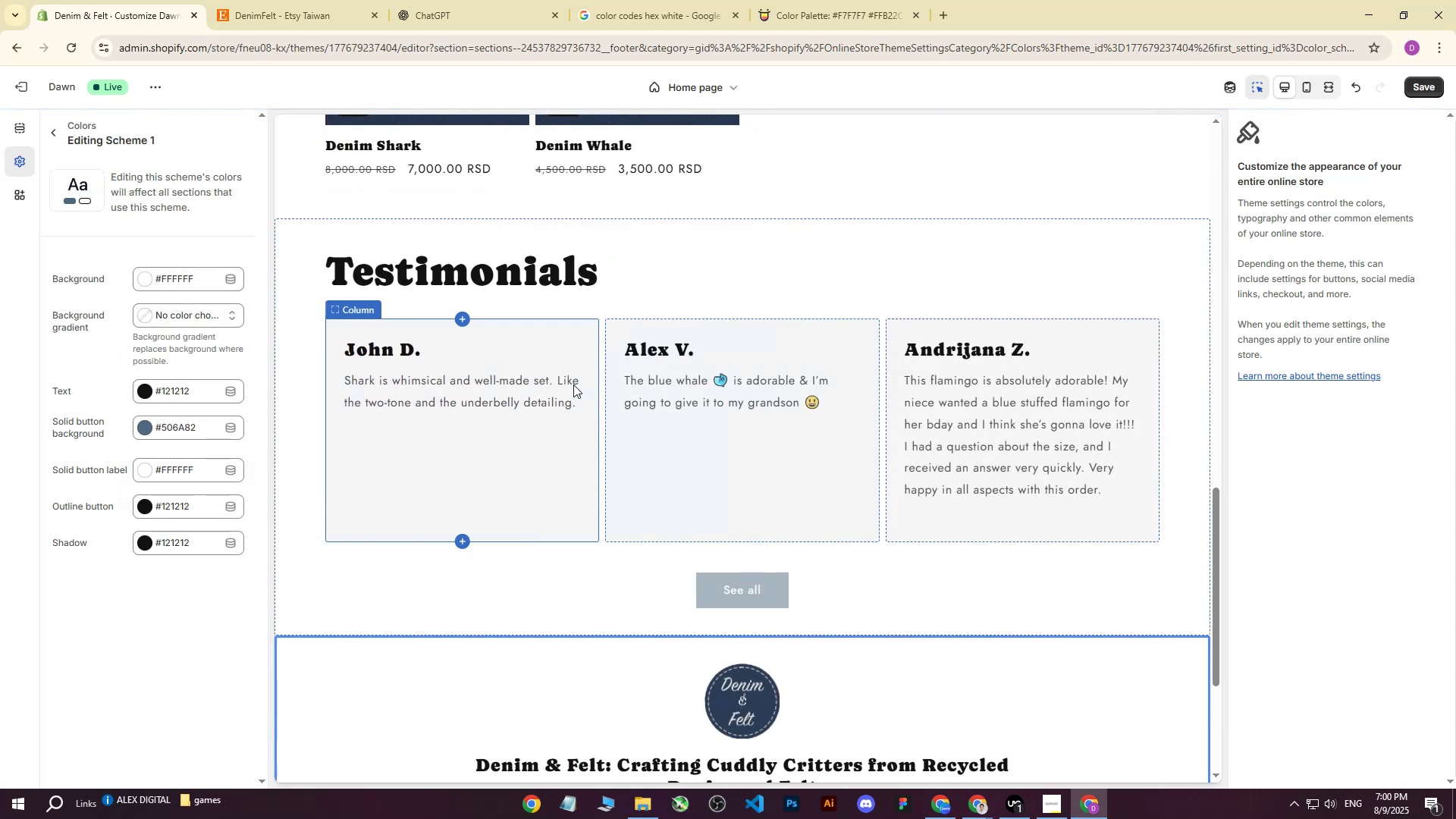 
left_click([457, 363])
 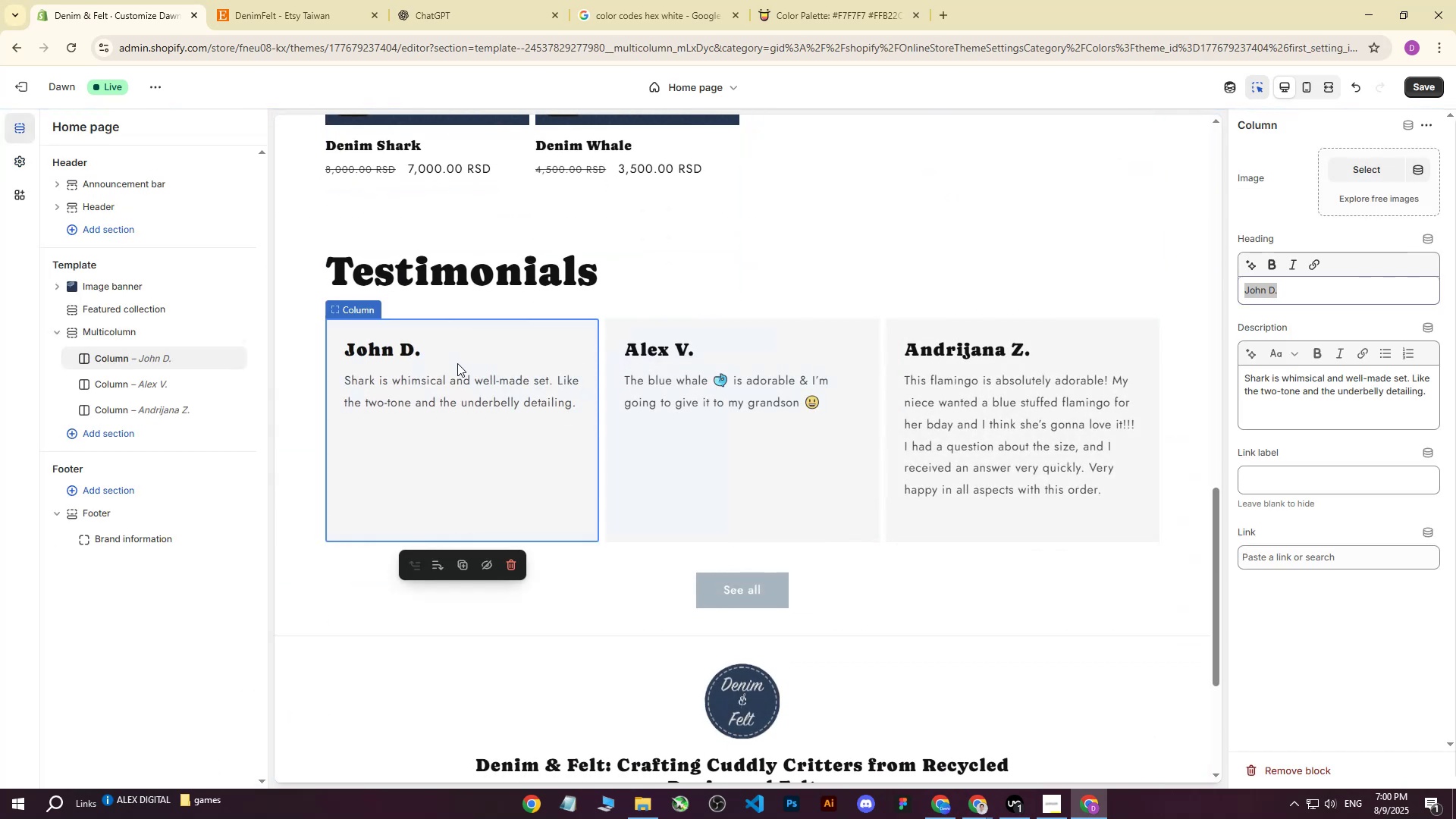 
double_click([457, 363])
 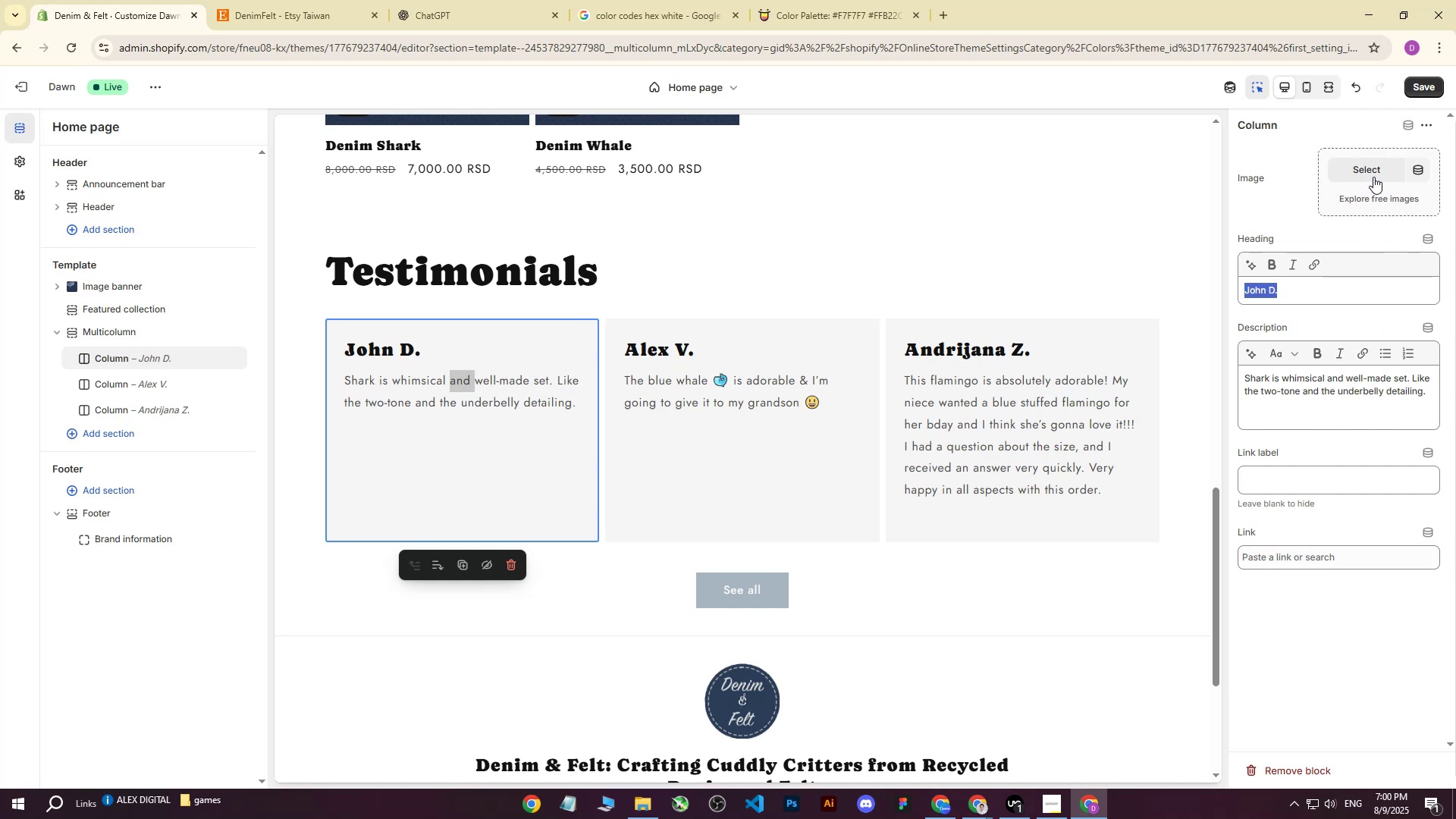 
wait(10.04)
 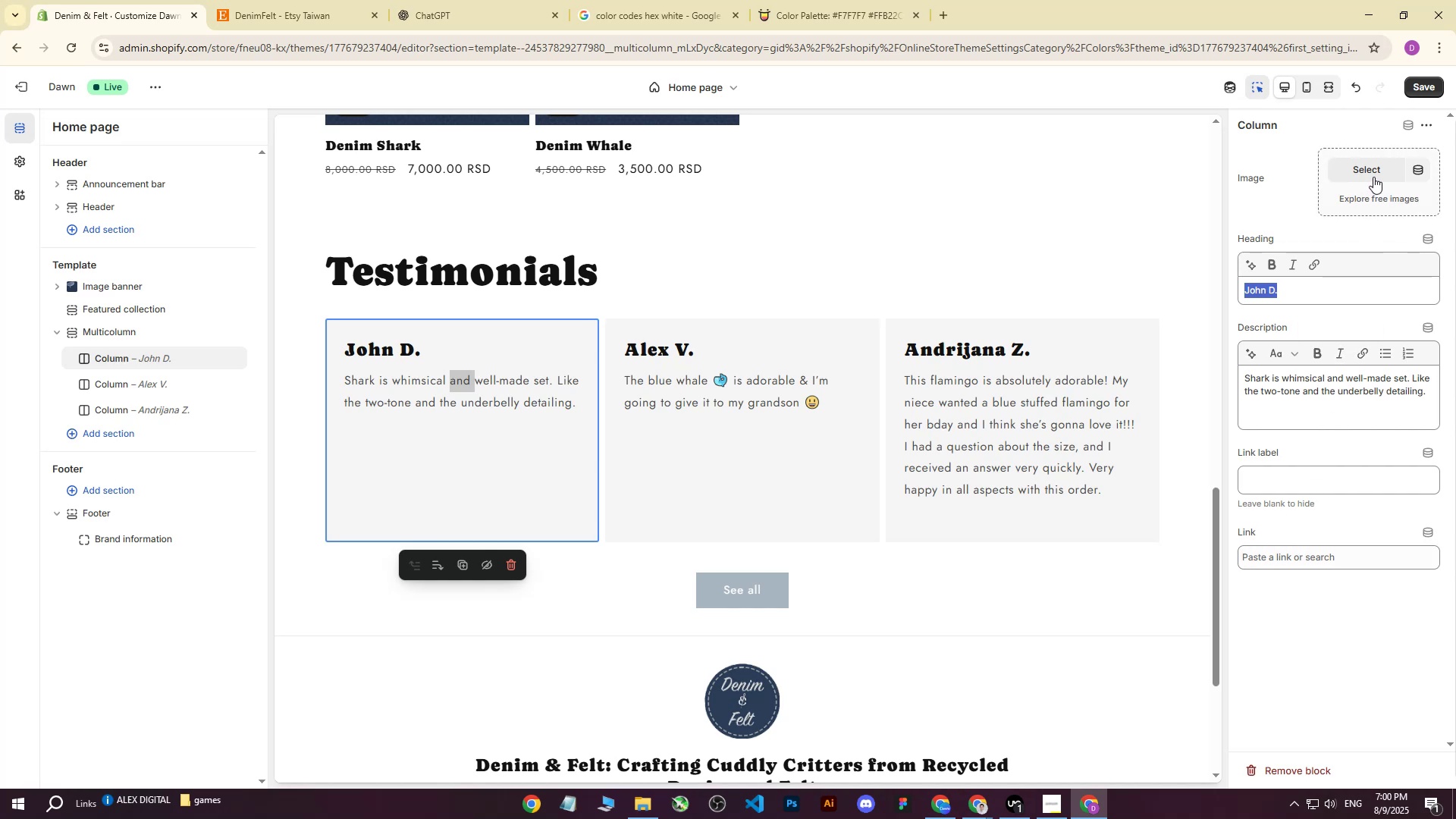 
left_click([1084, 809])
 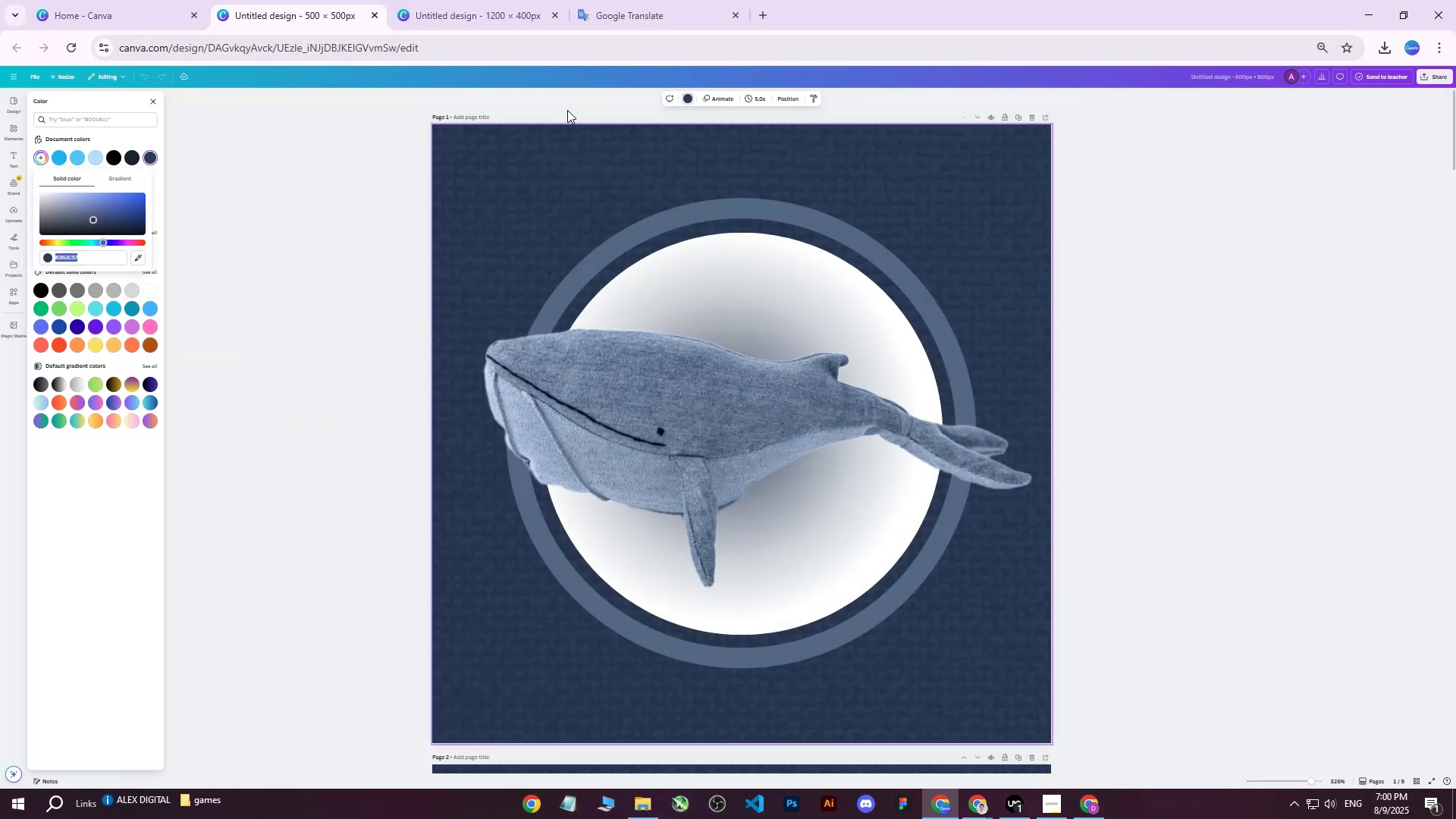 
scroll: coordinate [974, 373], scroll_direction: down, amount: 80.0
 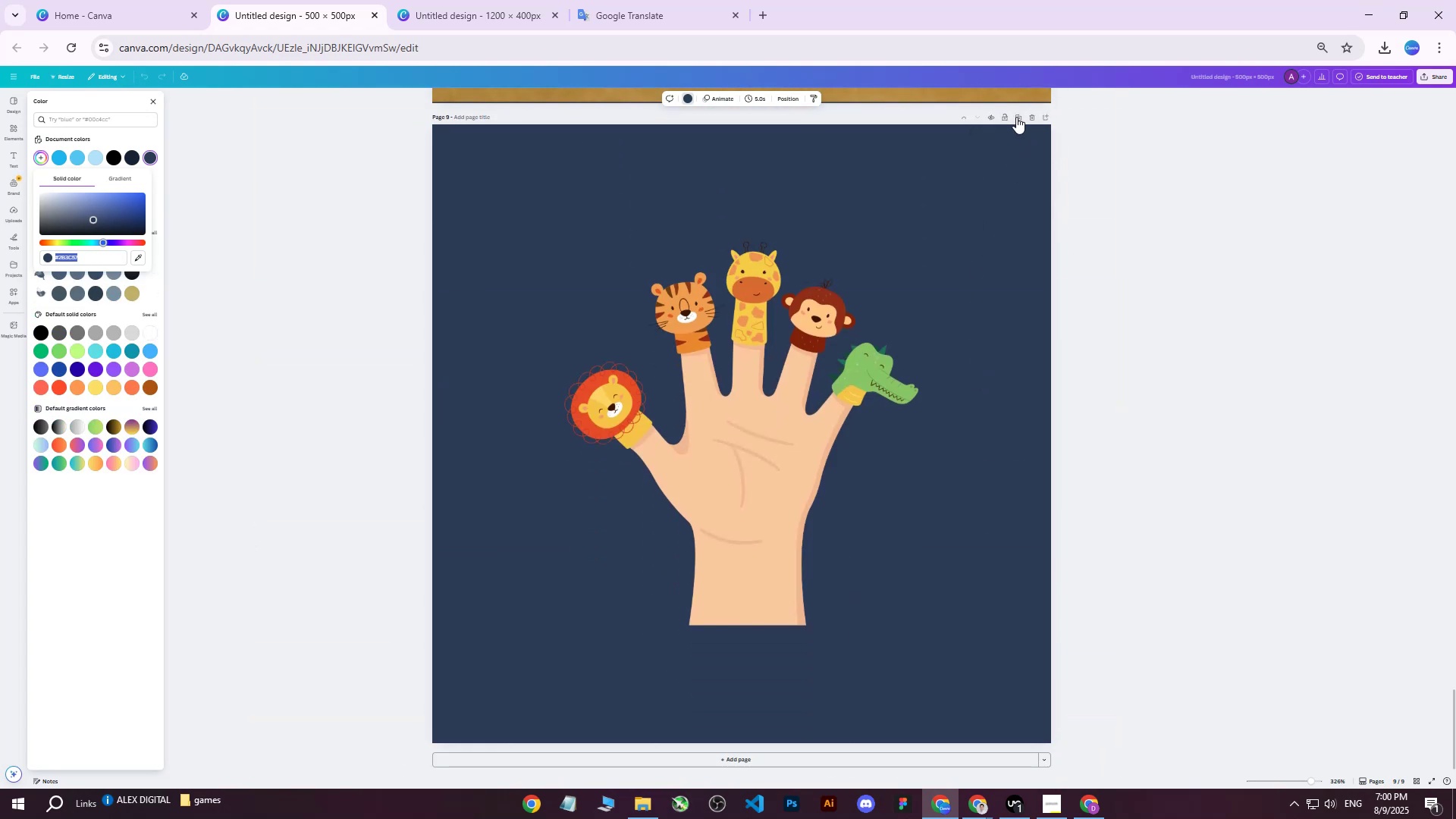 
left_click([1020, 116])
 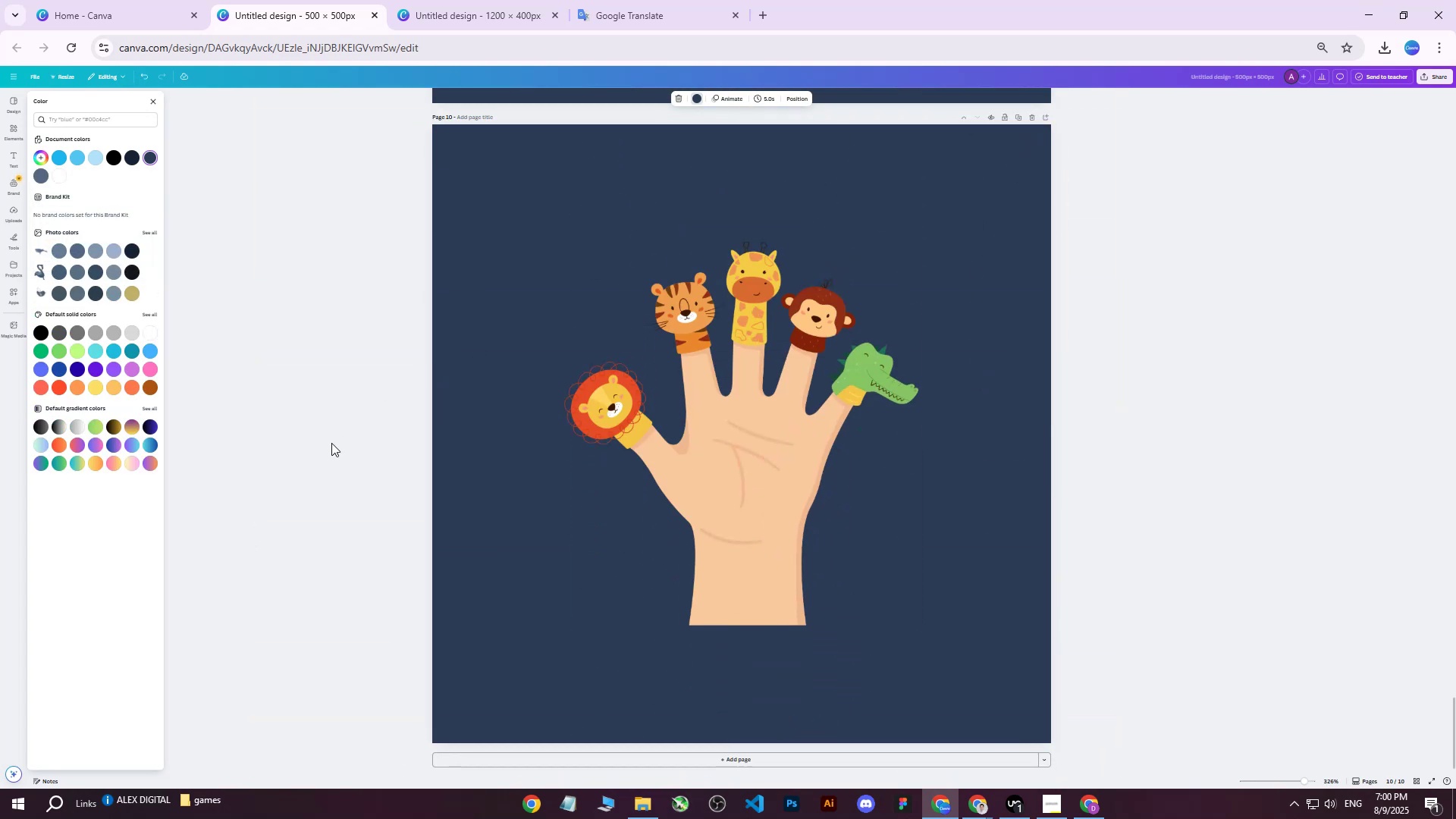 
hold_key(key=ControlLeft, duration=0.89)
scroll: coordinate [329, 445], scroll_direction: down, amount: 4.0
 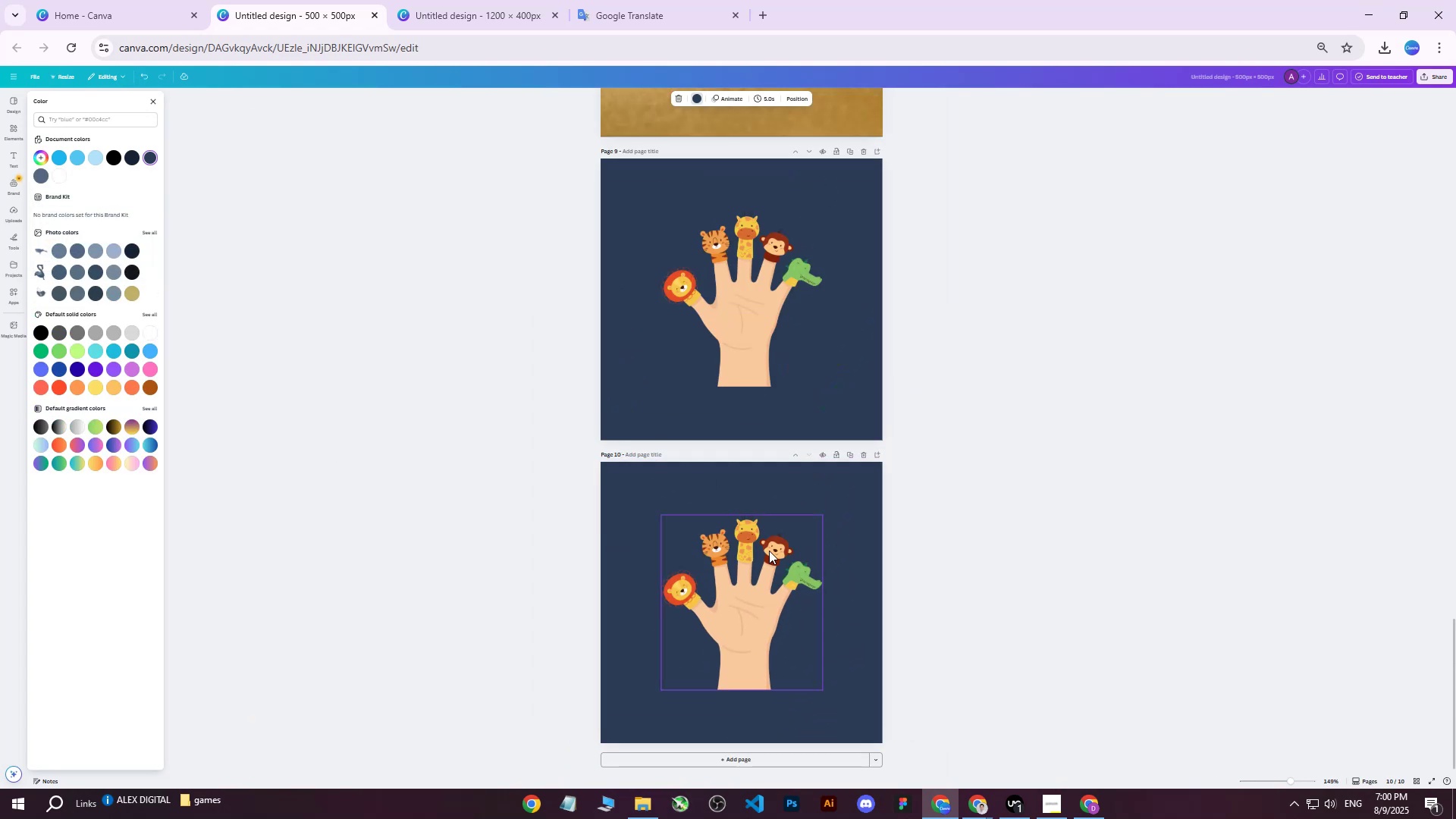 
hold_key(key=ControlLeft, duration=0.65)
scroll: coordinate [721, 514], scroll_direction: up, amount: 3.0
 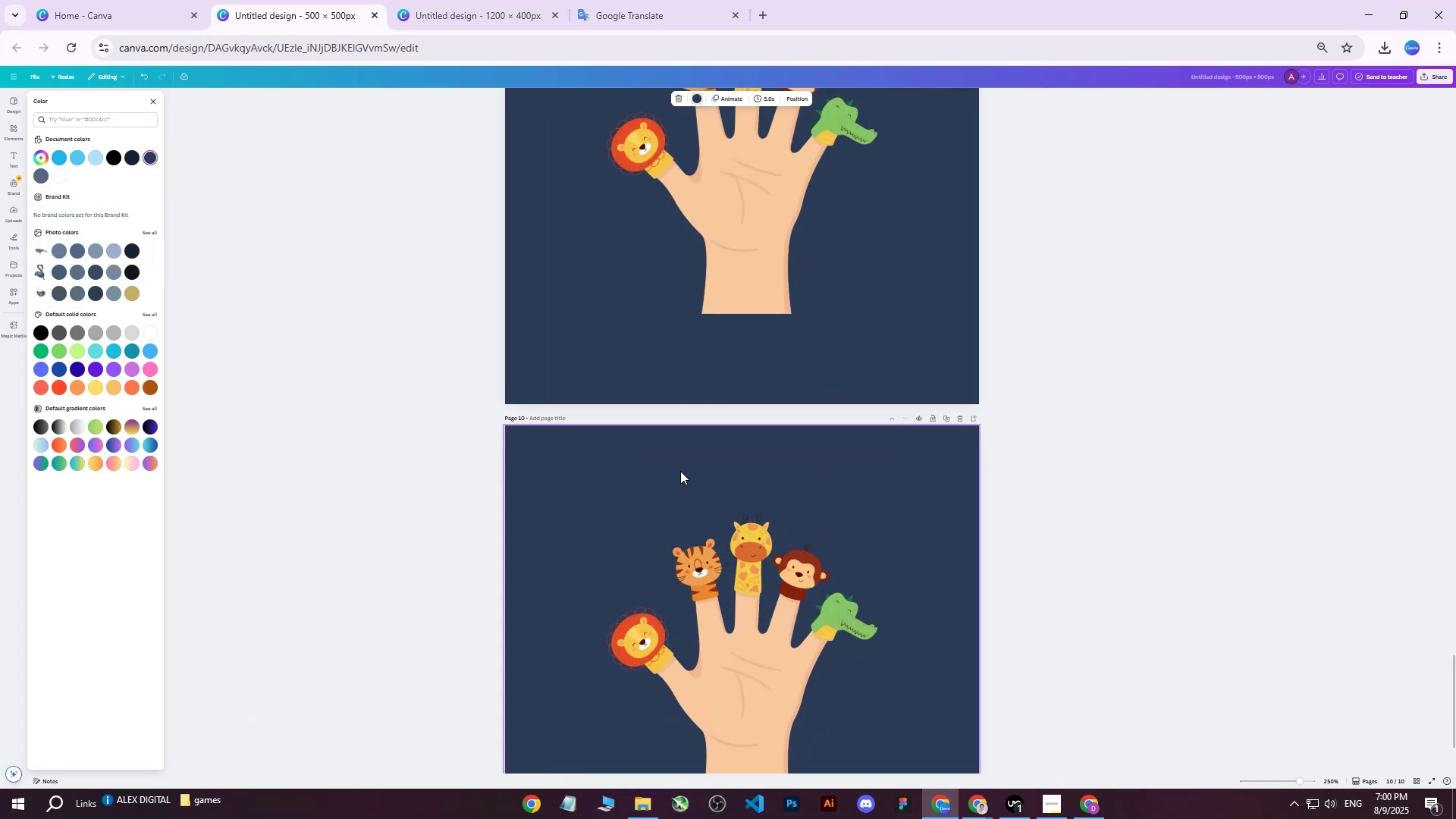 
hold_key(key=ControlLeft, duration=1.5)
scroll: coordinate [1103, 51], scroll_direction: up, amount: 11.0
 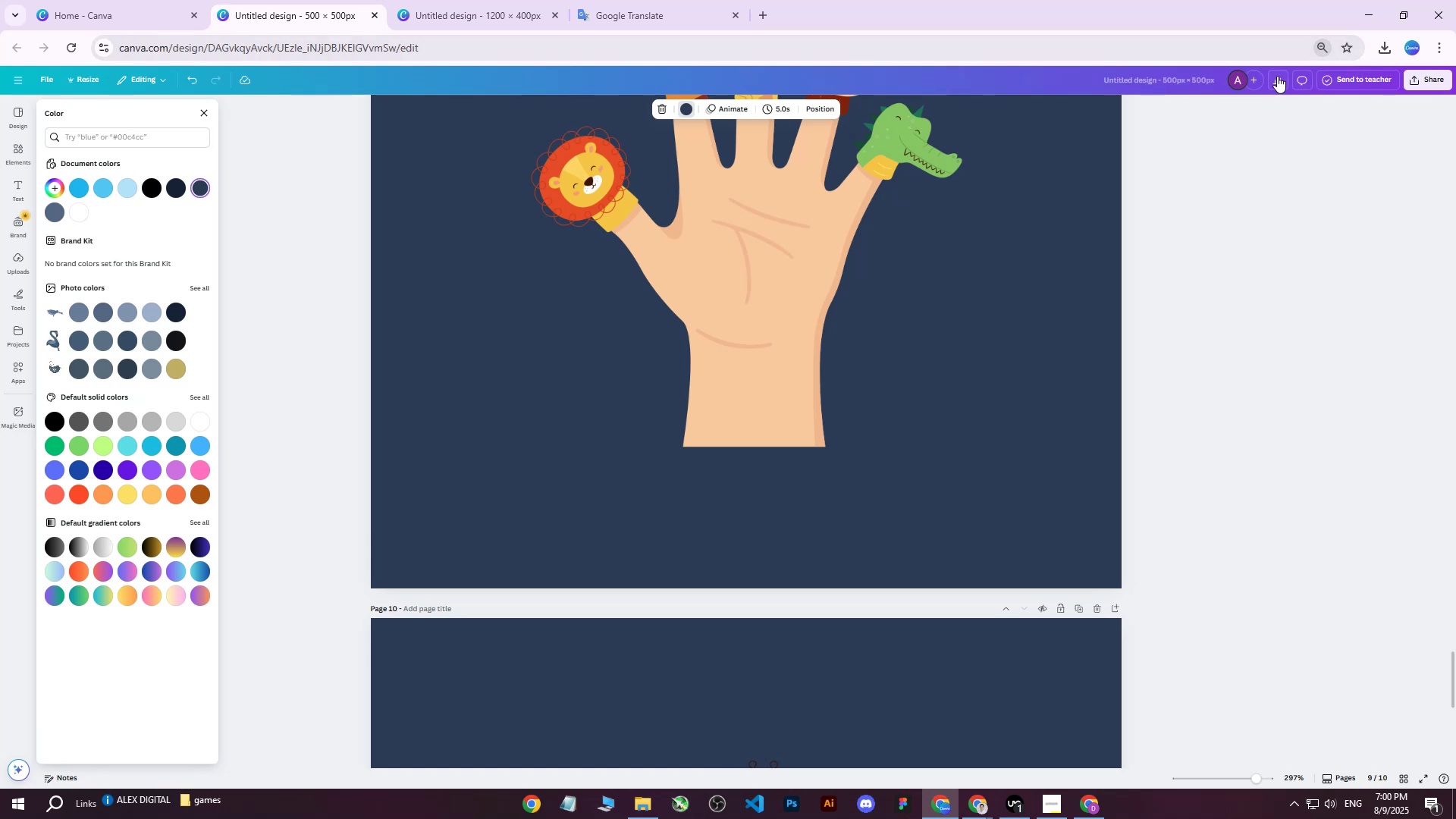 
hold_key(key=ControlLeft, duration=0.54)
 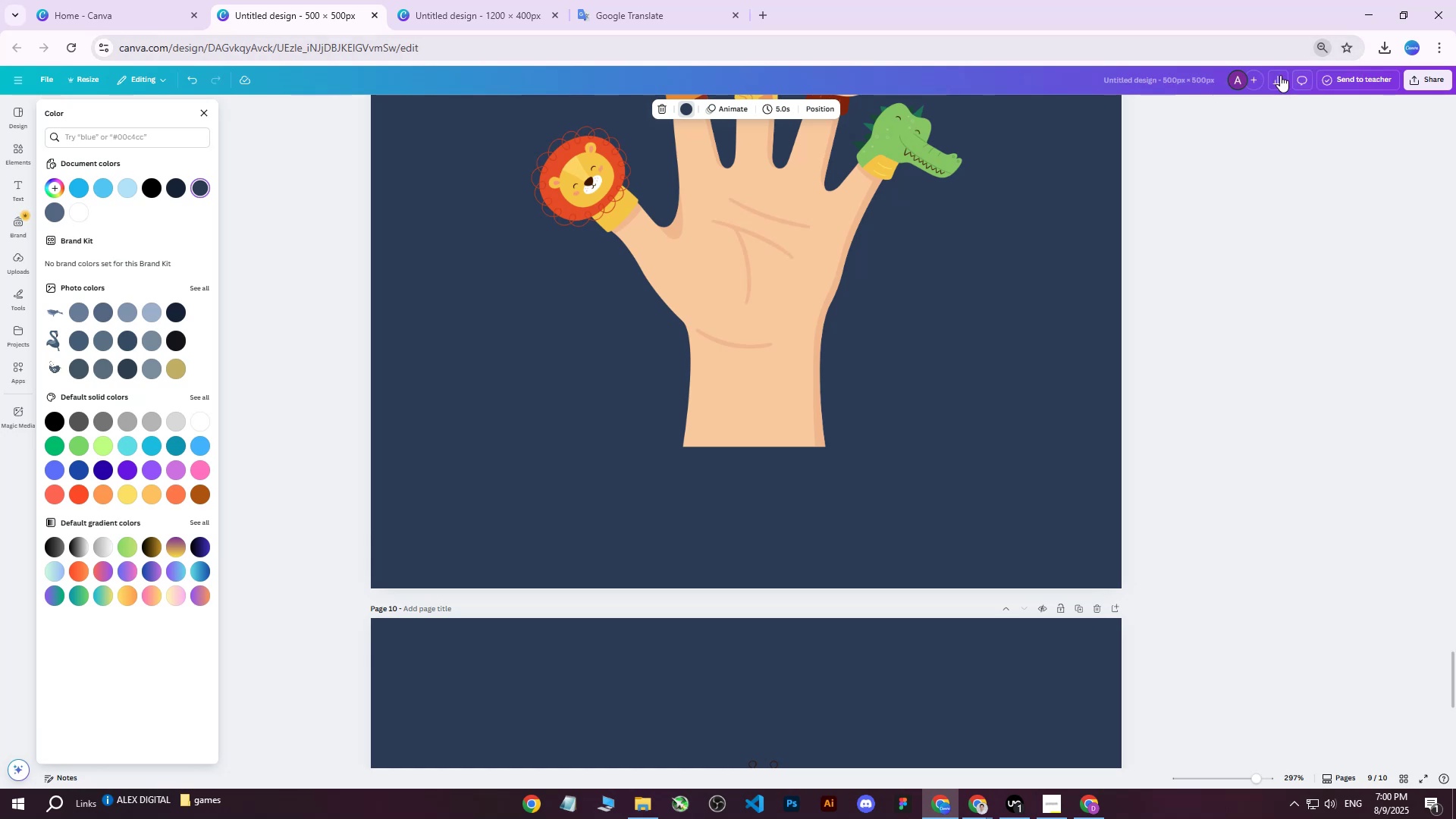 
hold_key(key=ControlLeft, duration=0.66)
scroll: coordinate [1252, 42], scroll_direction: up, amount: 3.0
 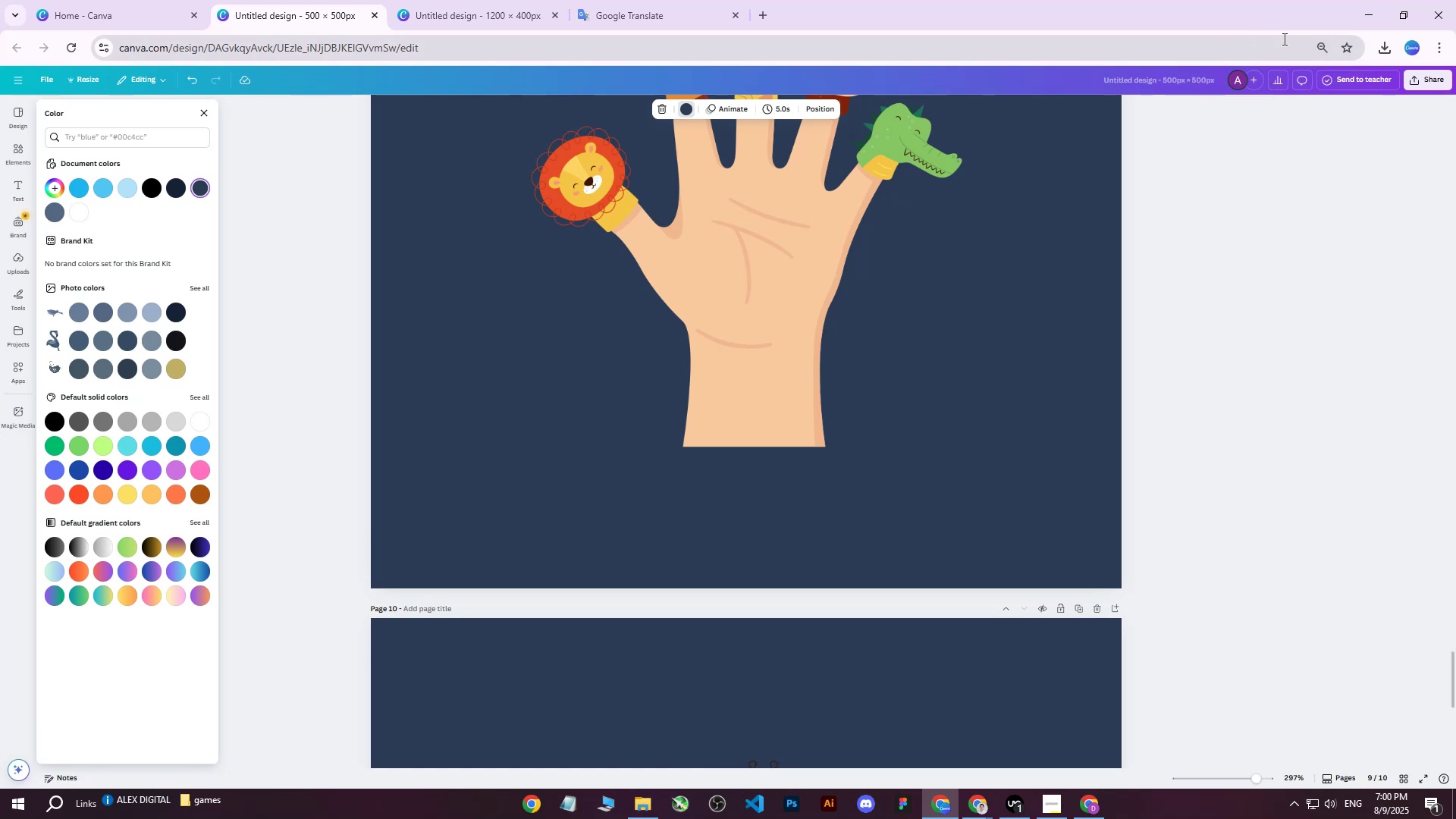 
hold_key(key=ControlLeft, duration=0.65)
scroll: coordinate [1388, 48], scroll_direction: up, amount: 2.0
 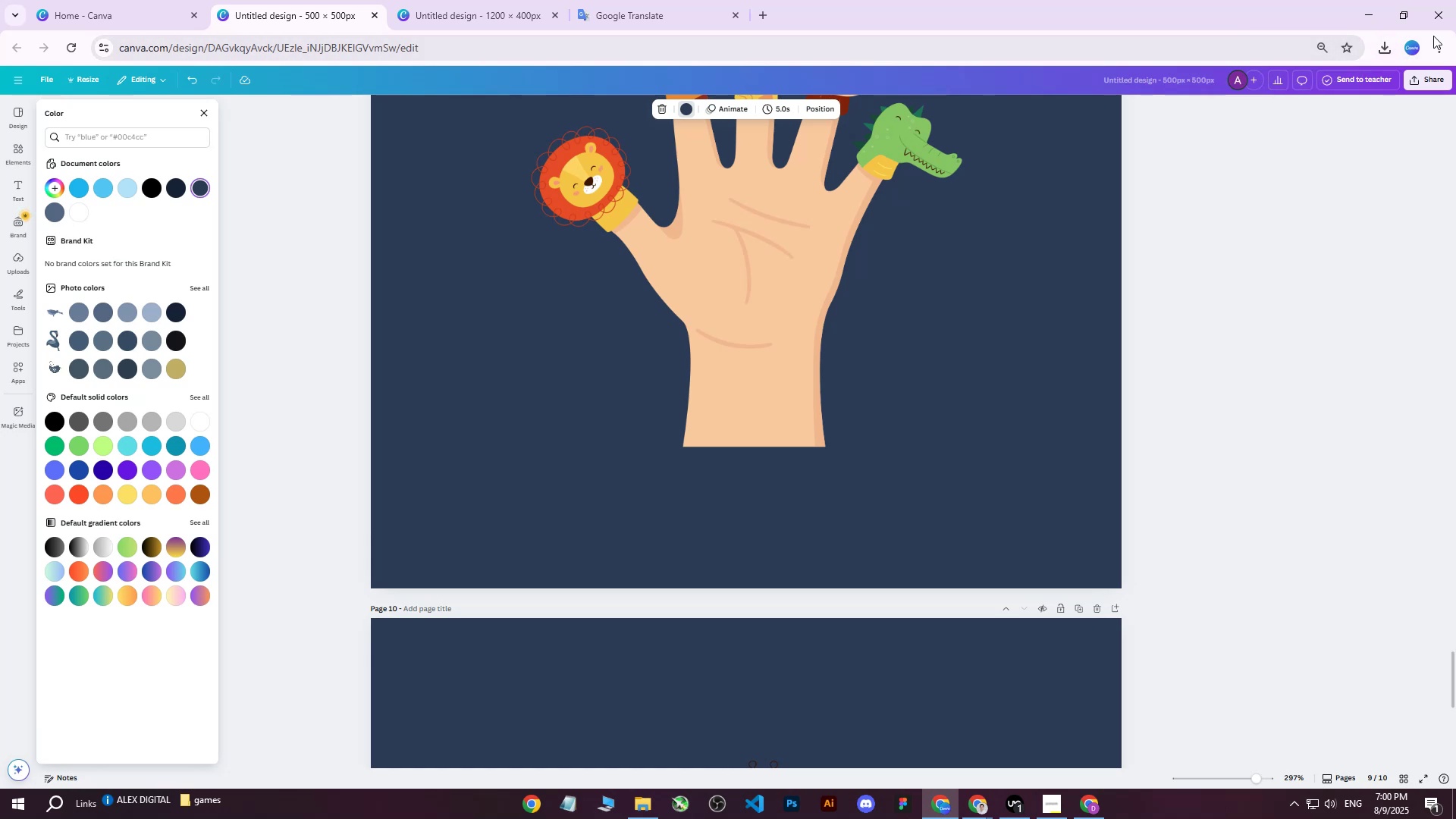 
left_click([1442, 46])
 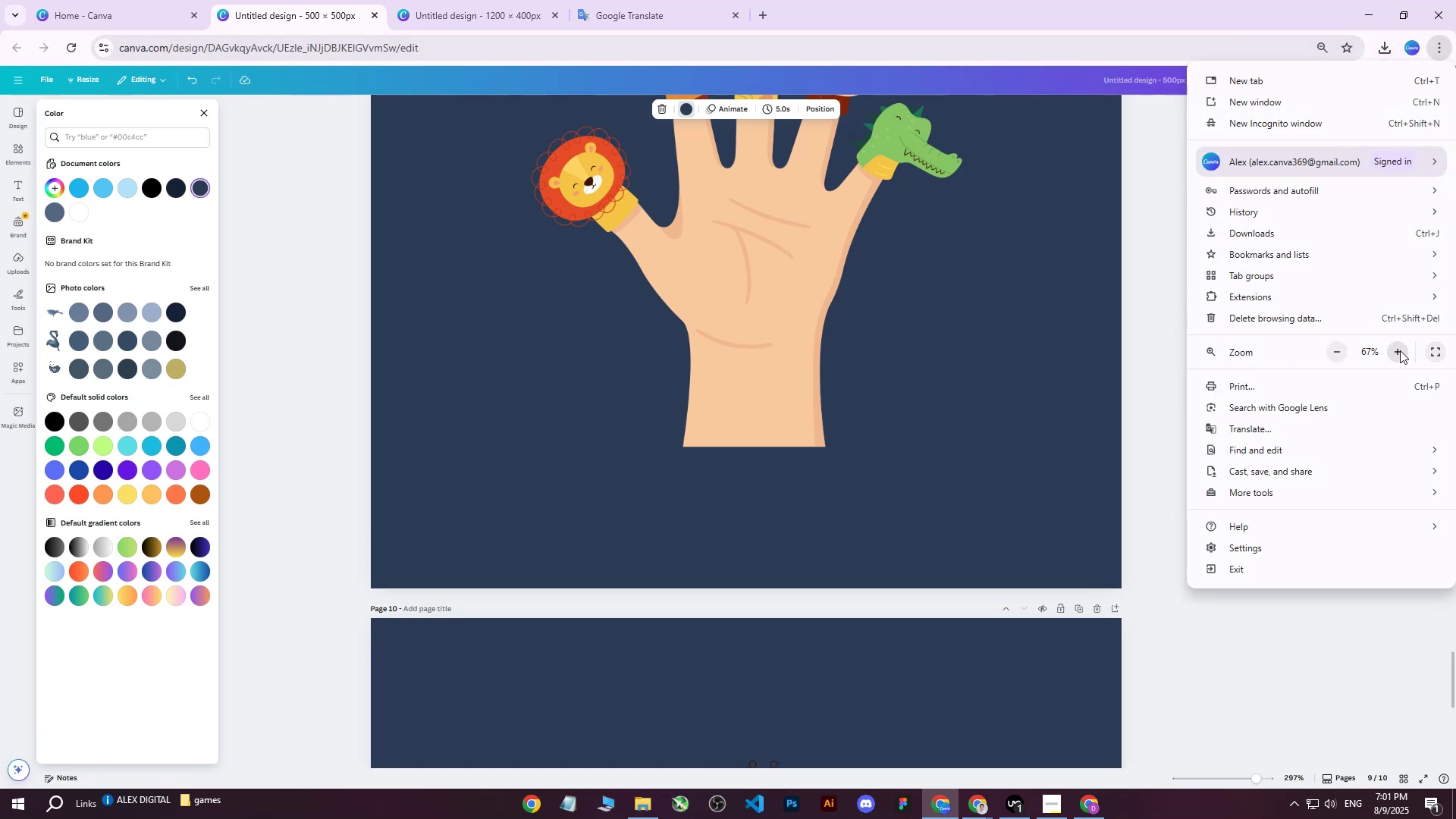 
double_click([1400, 350])
 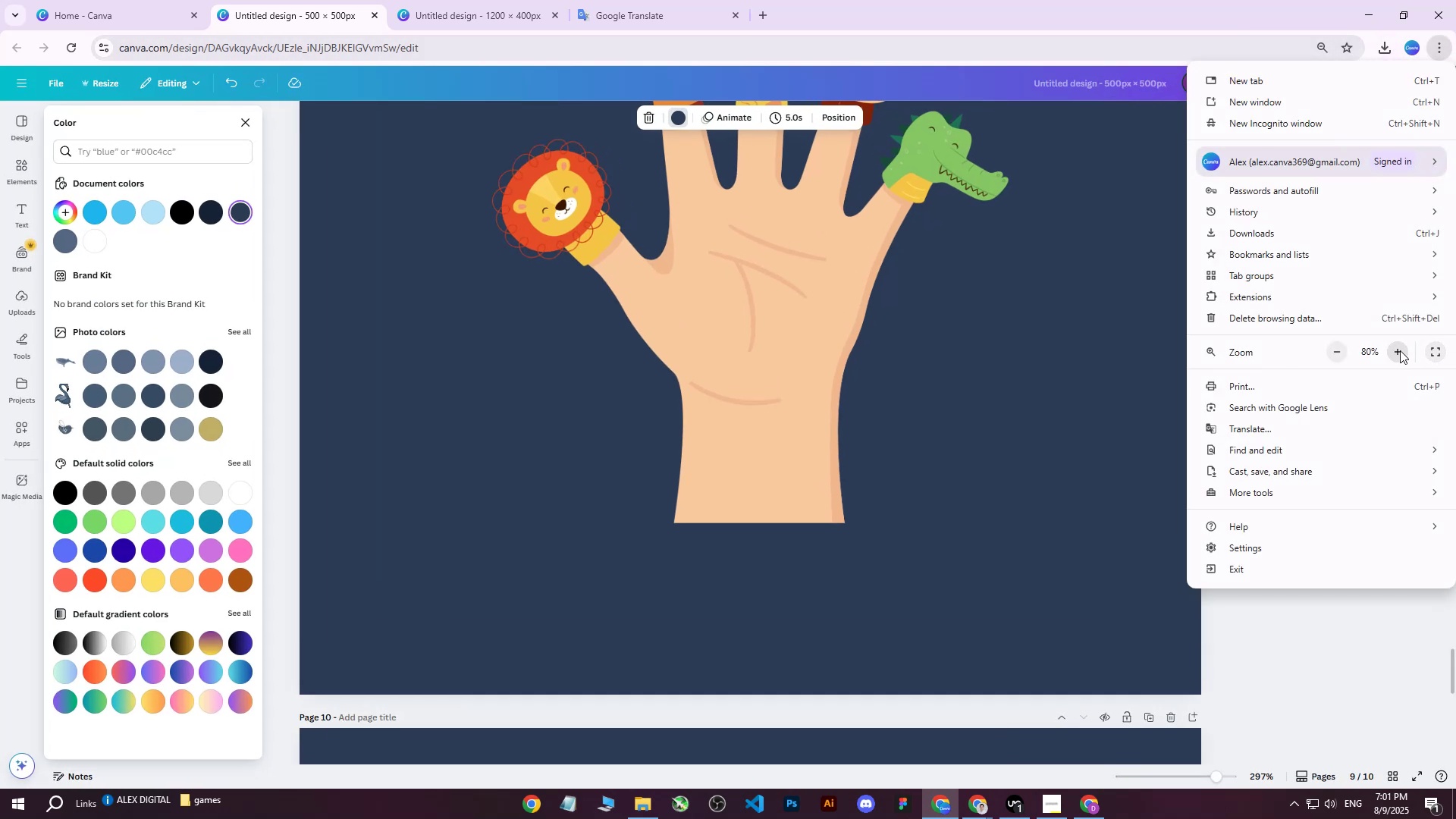 
triple_click([1400, 350])
 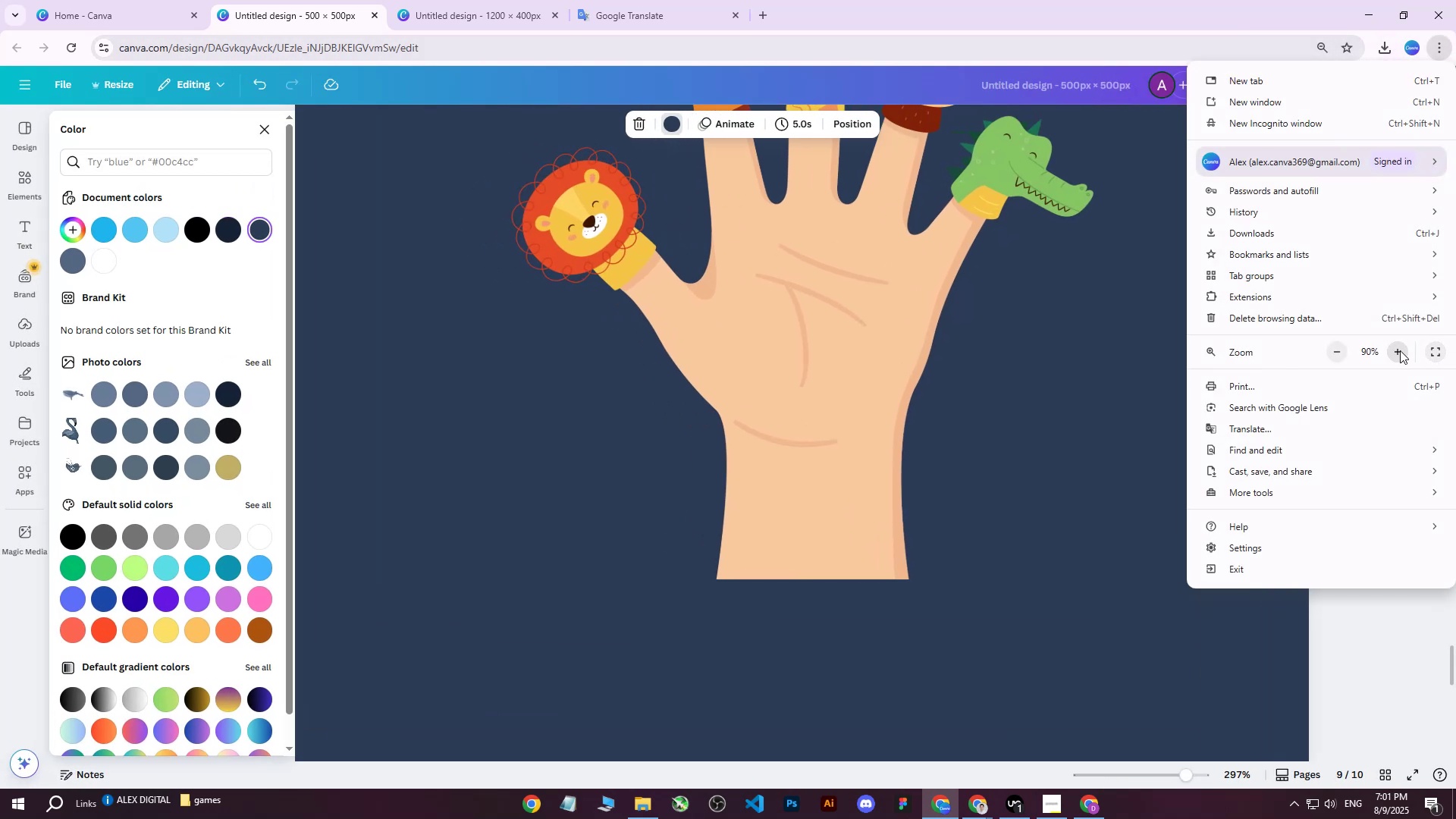 
triple_click([1400, 350])
 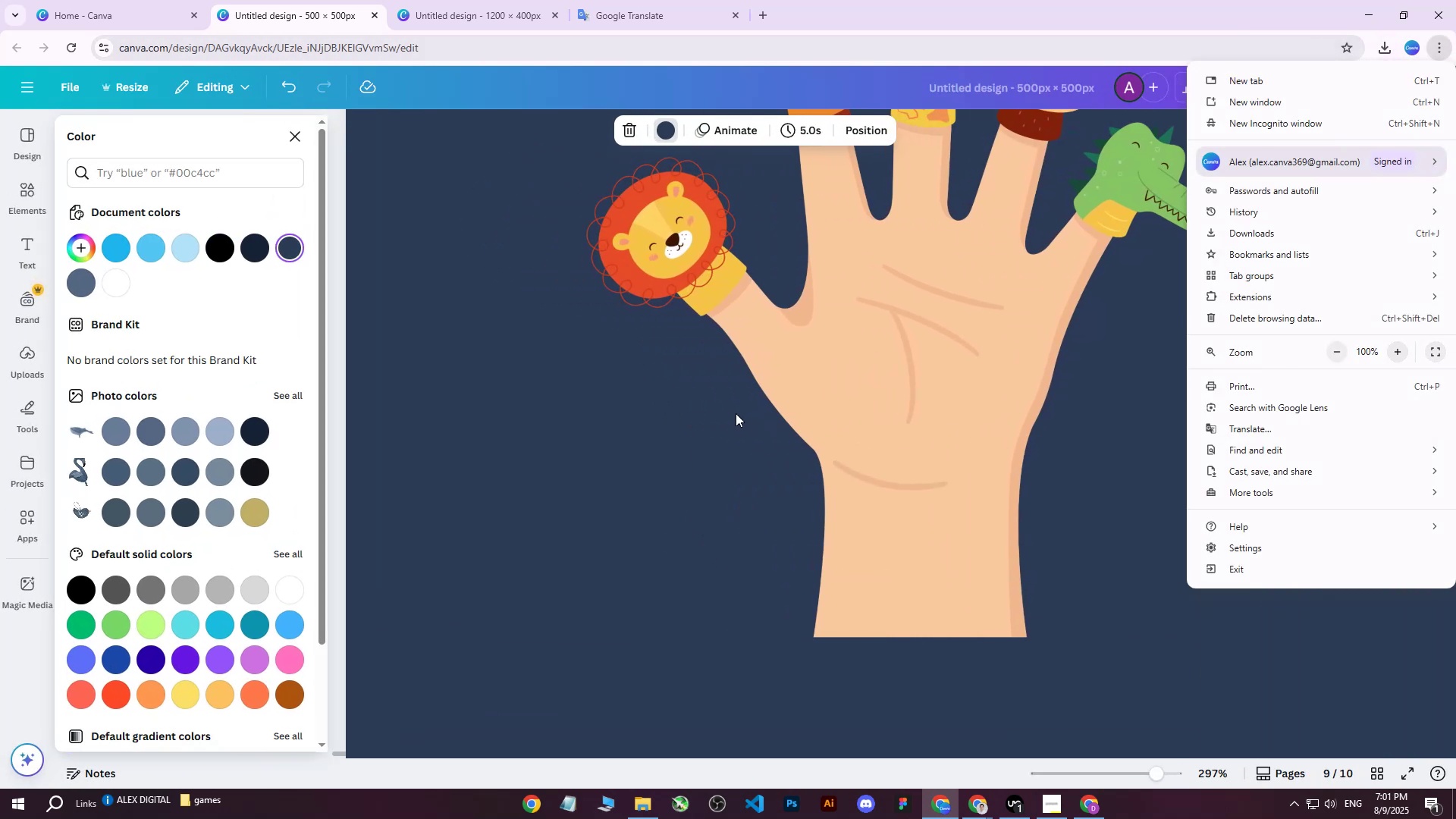 
scroll: coordinate [712, 413], scroll_direction: down, amount: 1.0
 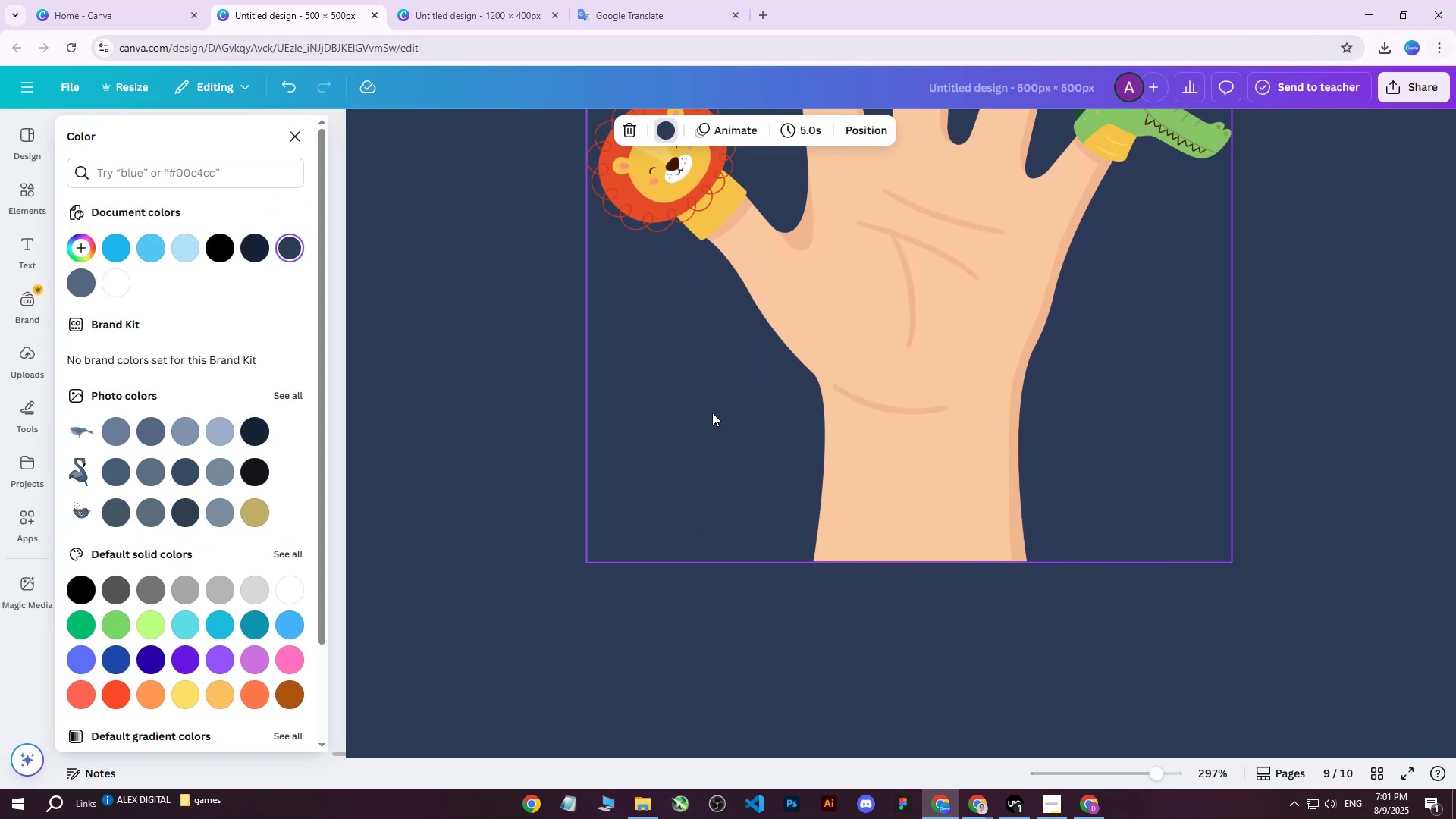 
hold_key(key=ControlLeft, duration=1.4)
scroll: coordinate [735, 548], scroll_direction: down, amount: 15.0
 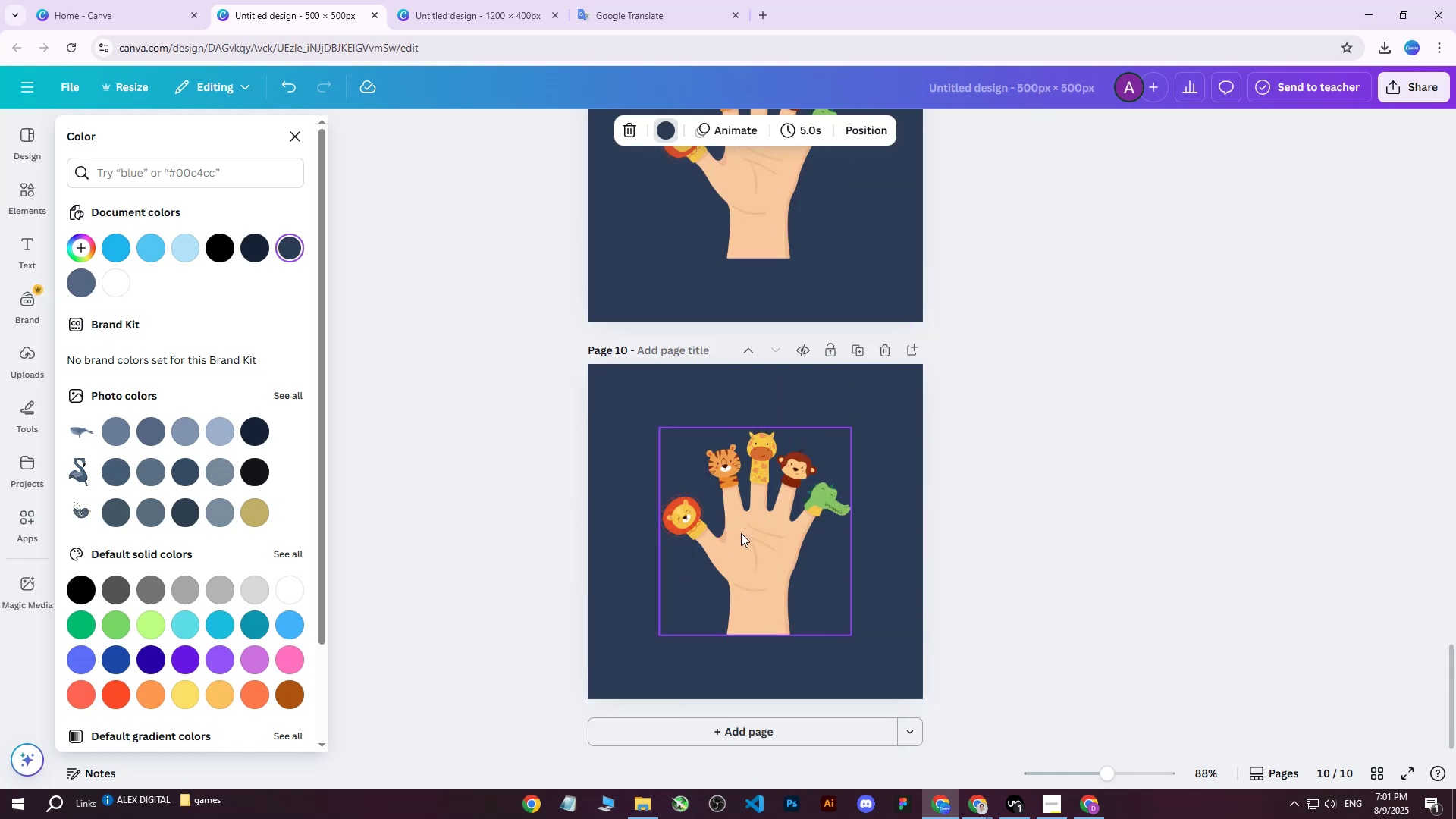 
left_click([741, 533])
 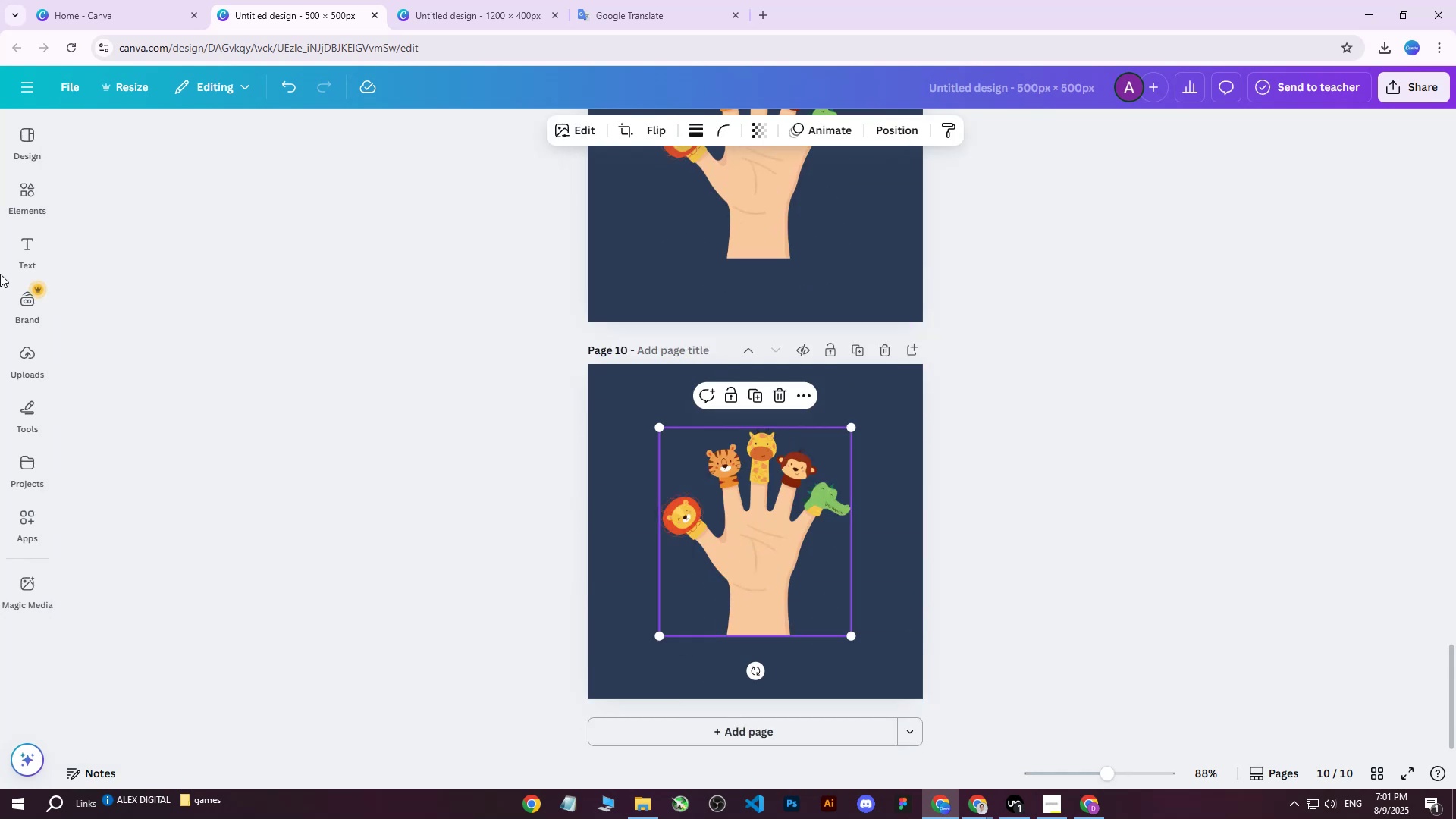 
key(Delete)
 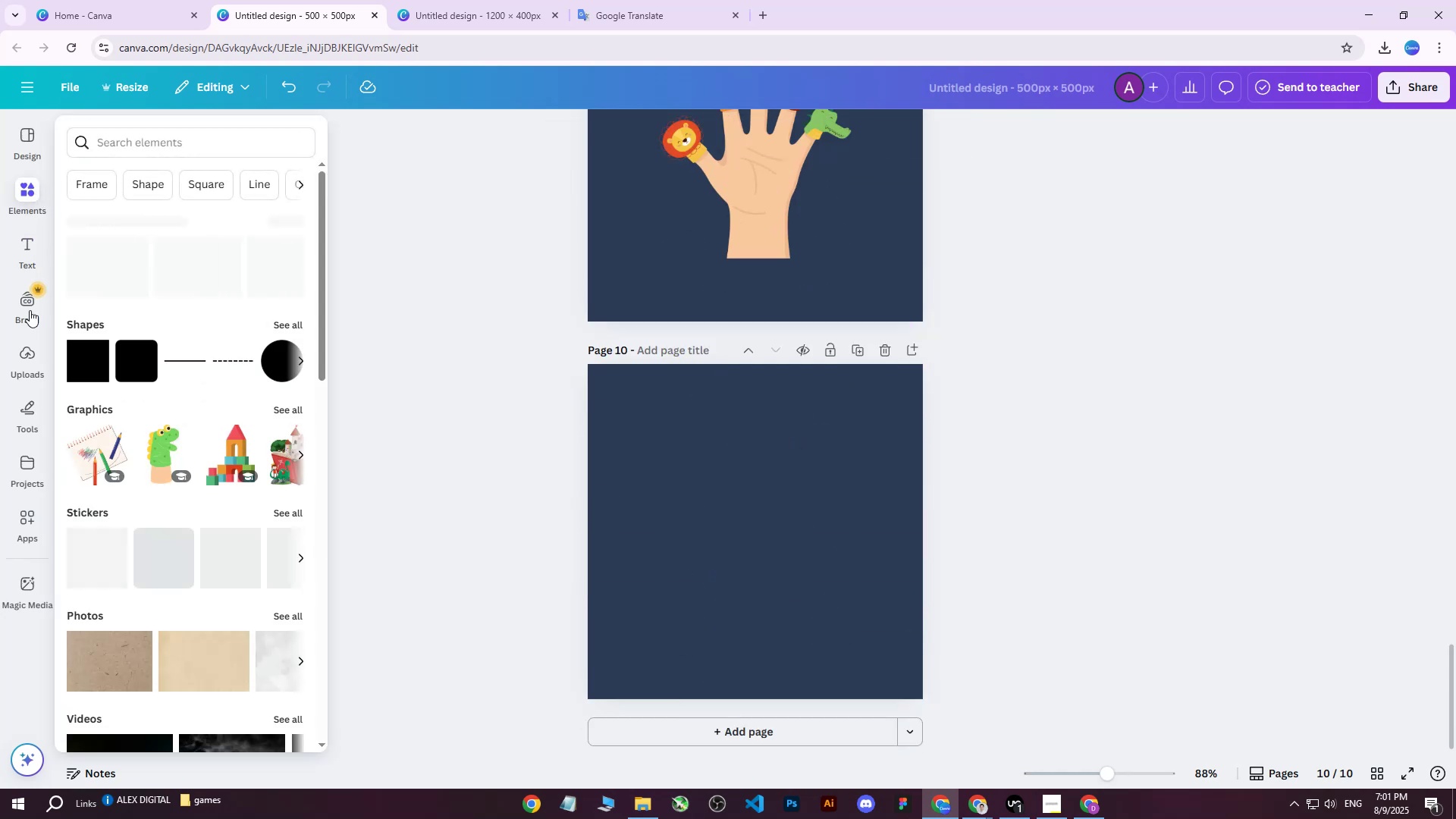 
left_click([30, 357])
 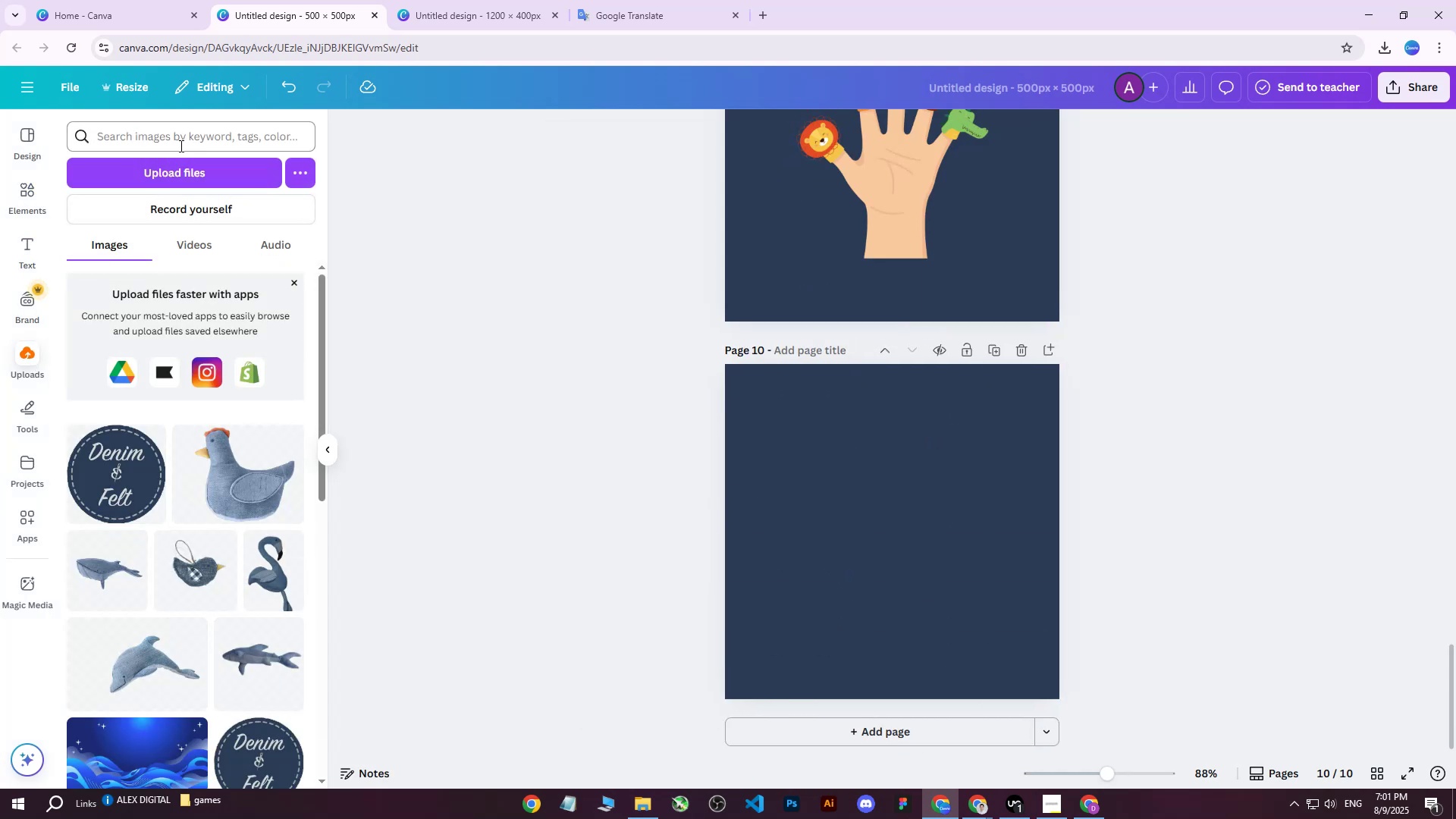 
left_click([180, 145])
 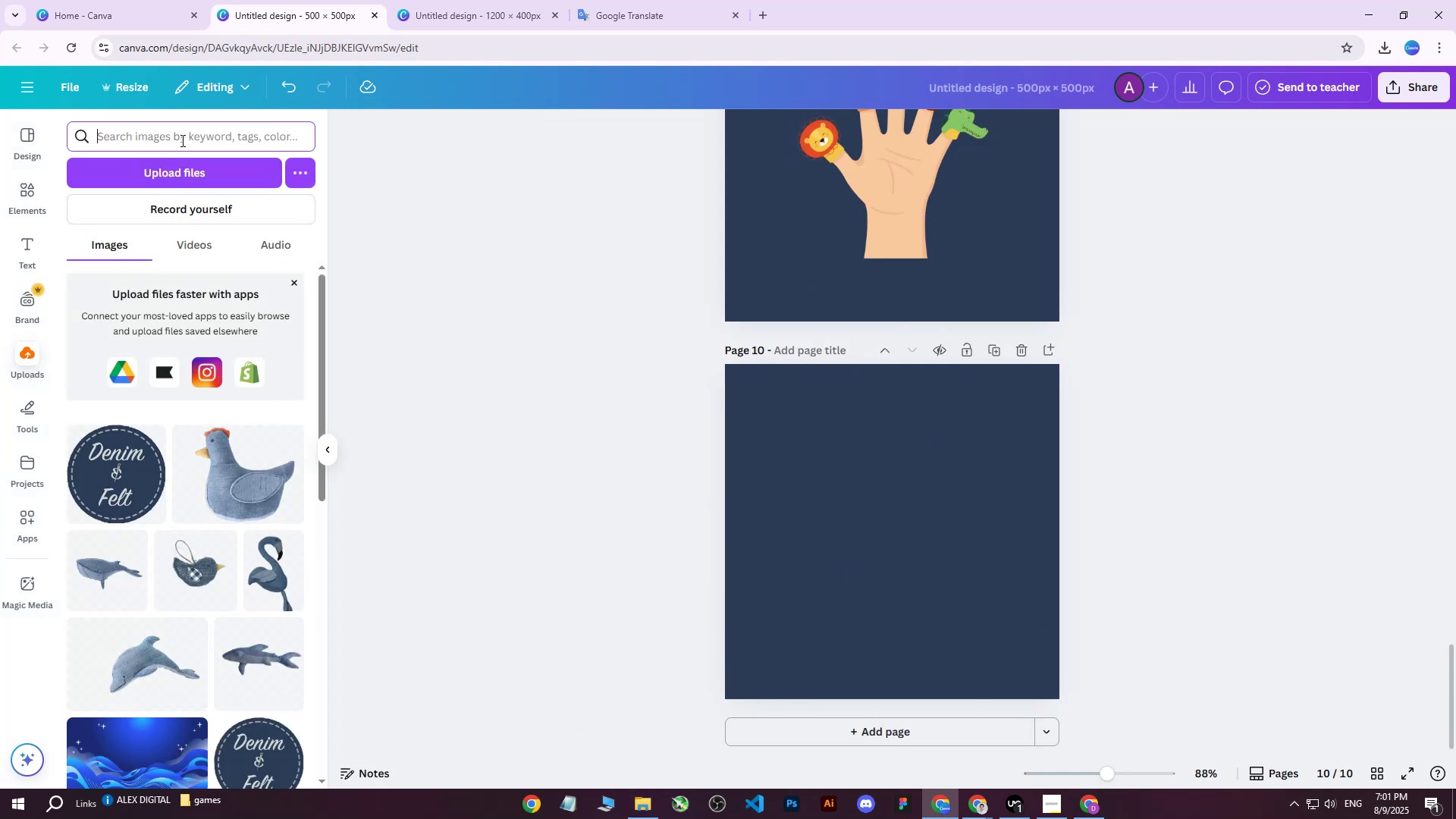 
type(PORTRAIT PICTURE)
 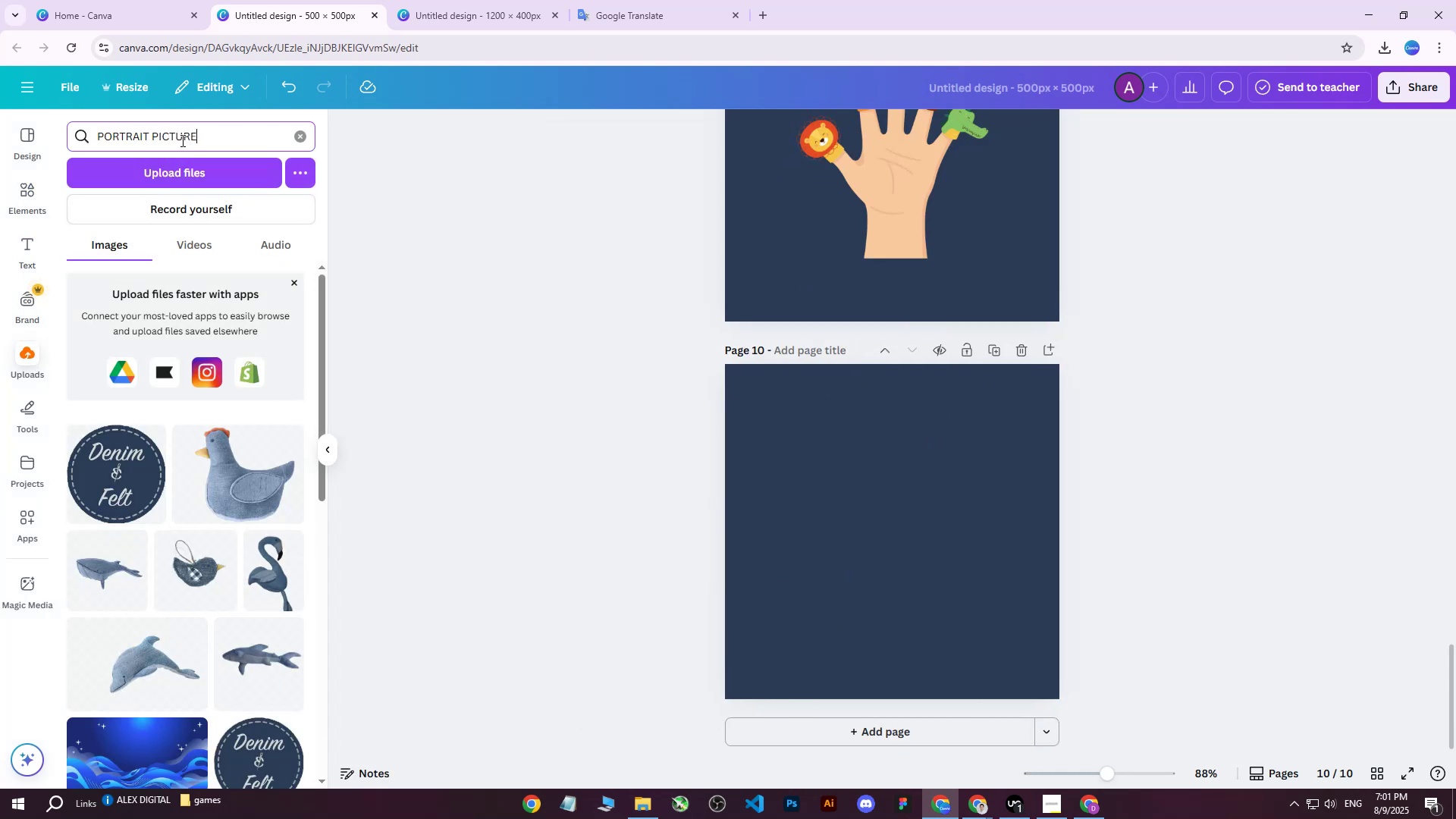 
key(Enter)
 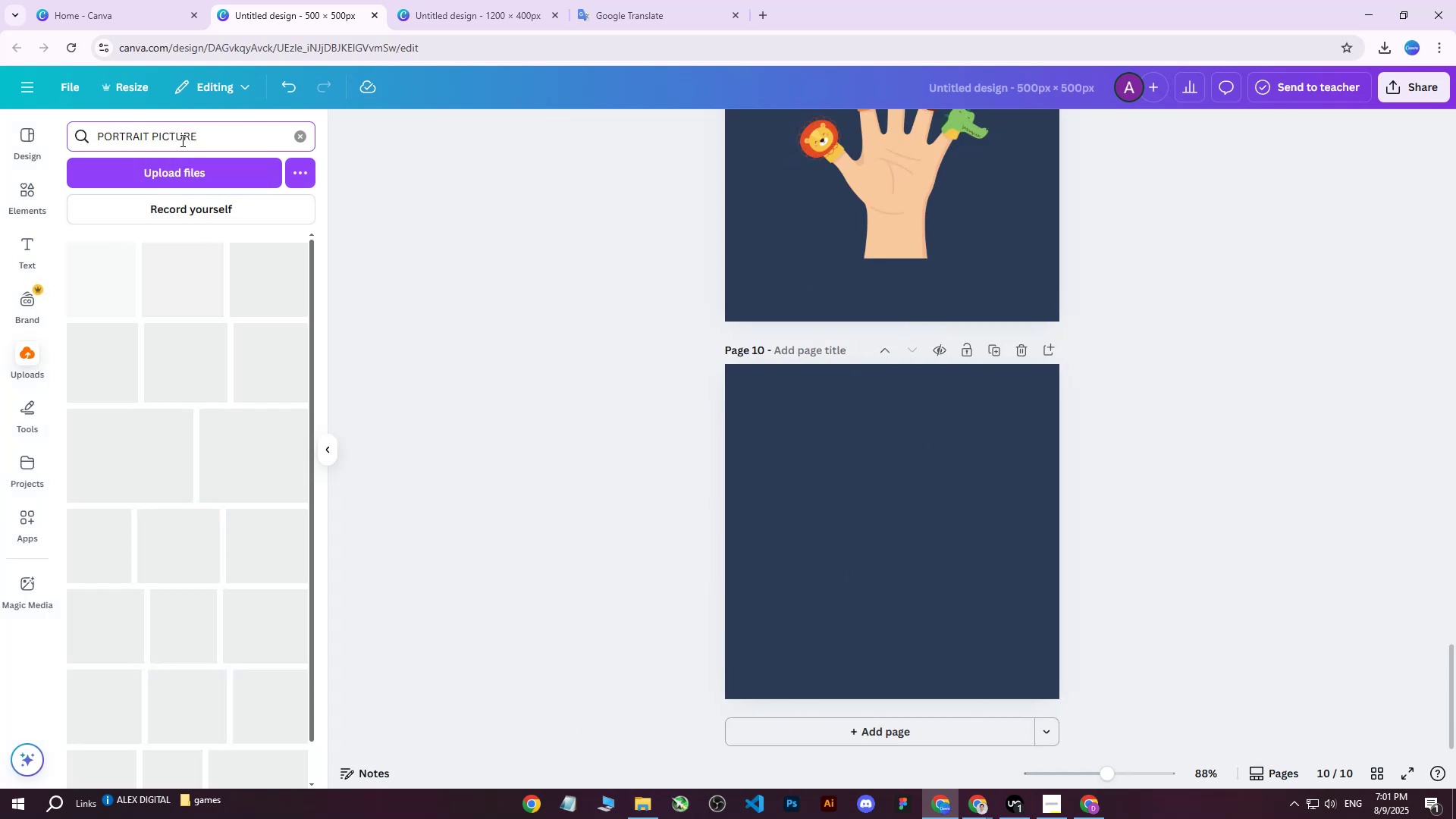 
key(CapsLock)
 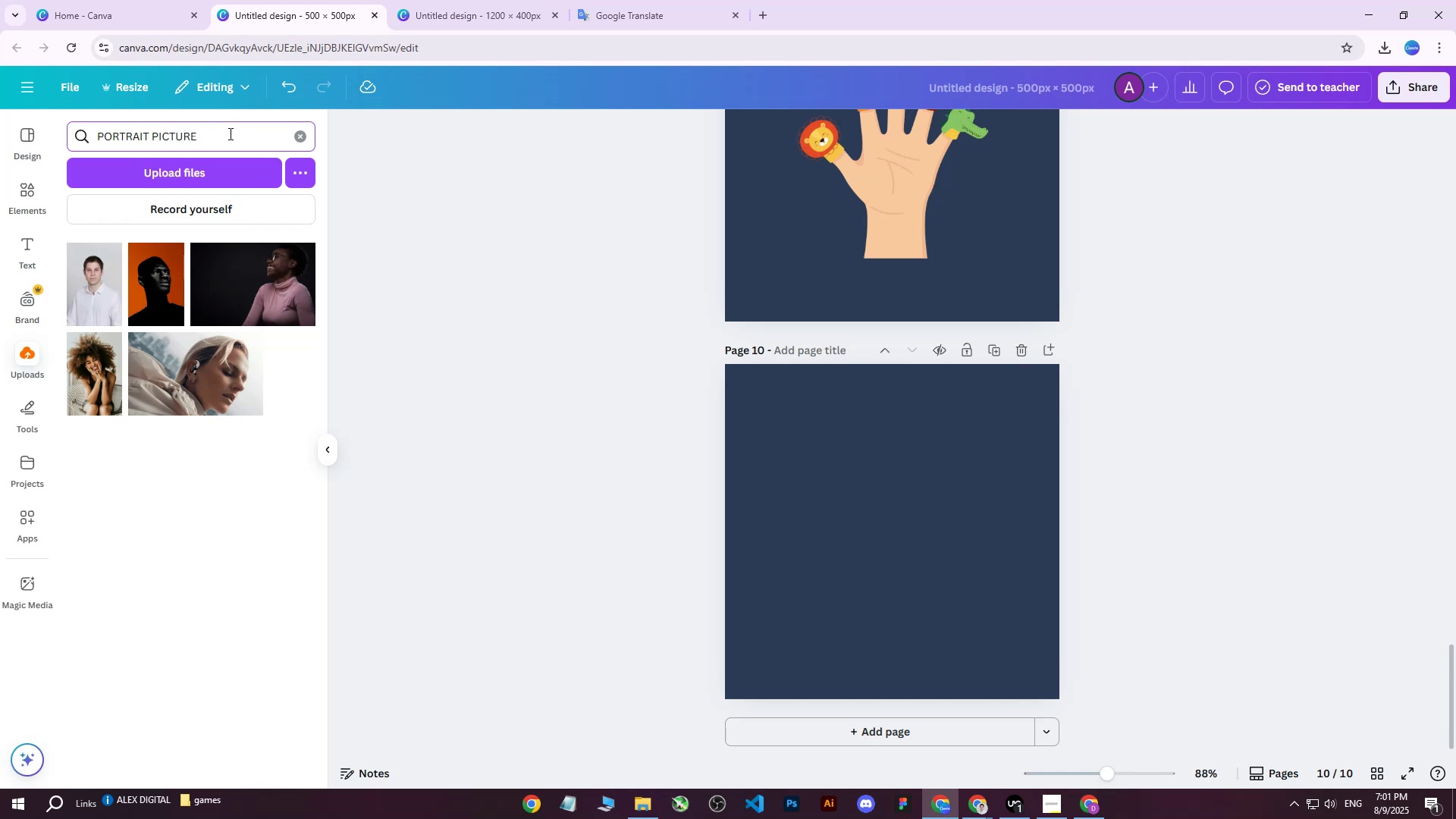 
left_click_drag(start_coordinate=[229, 133], to_coordinate=[22, 138])
 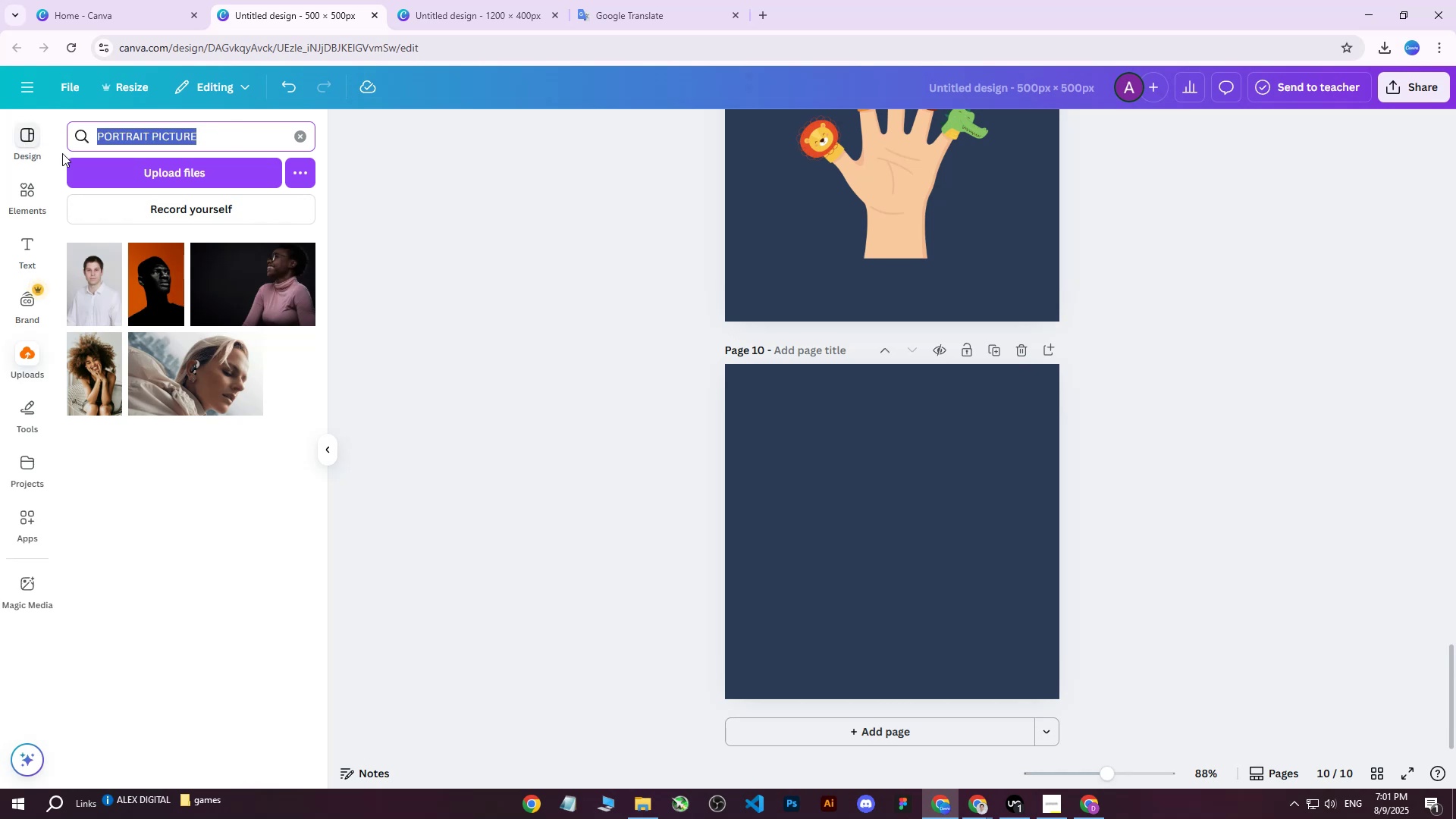 
key(Control+ControlLeft)
 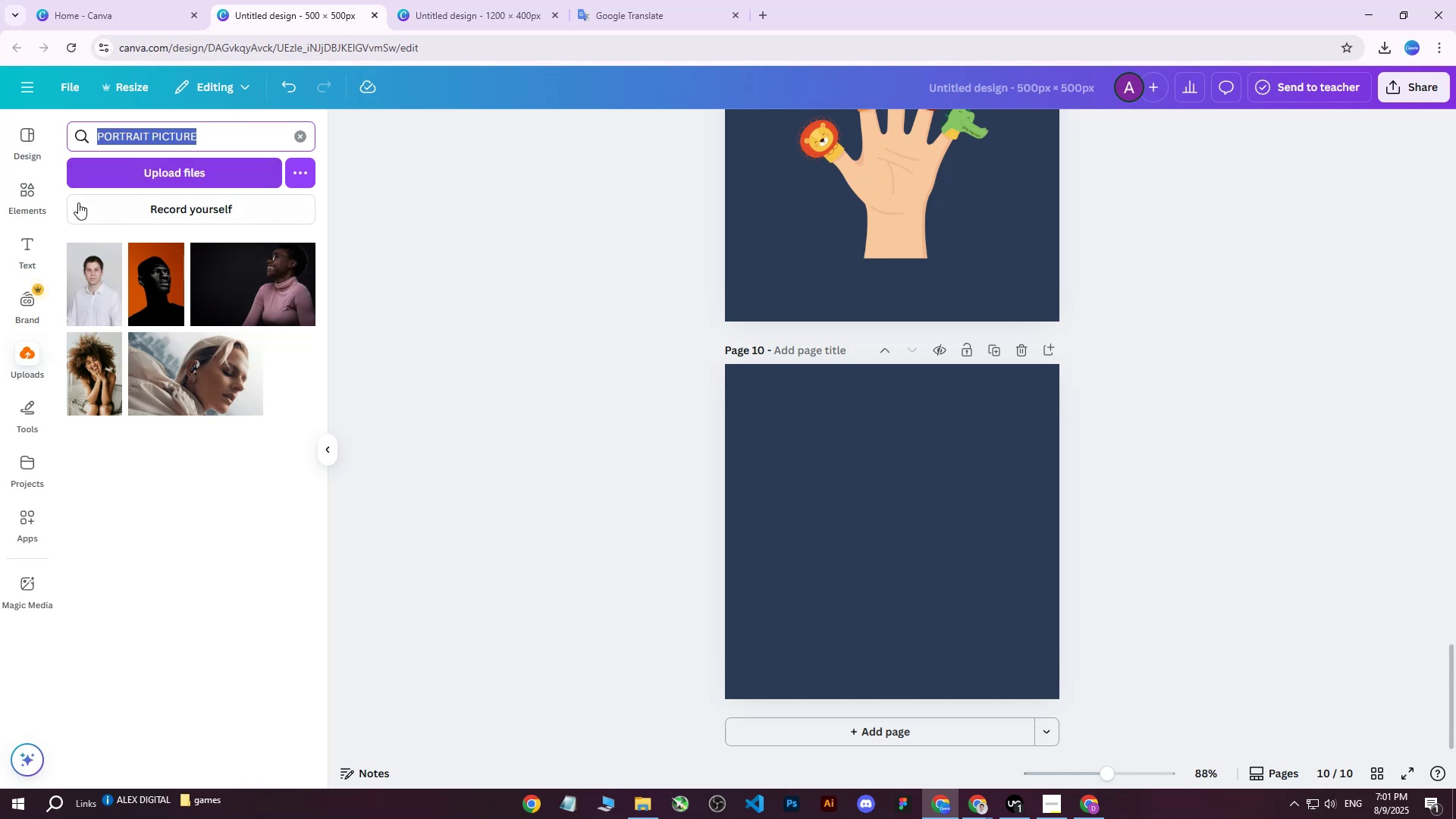 
key(Control+C)
 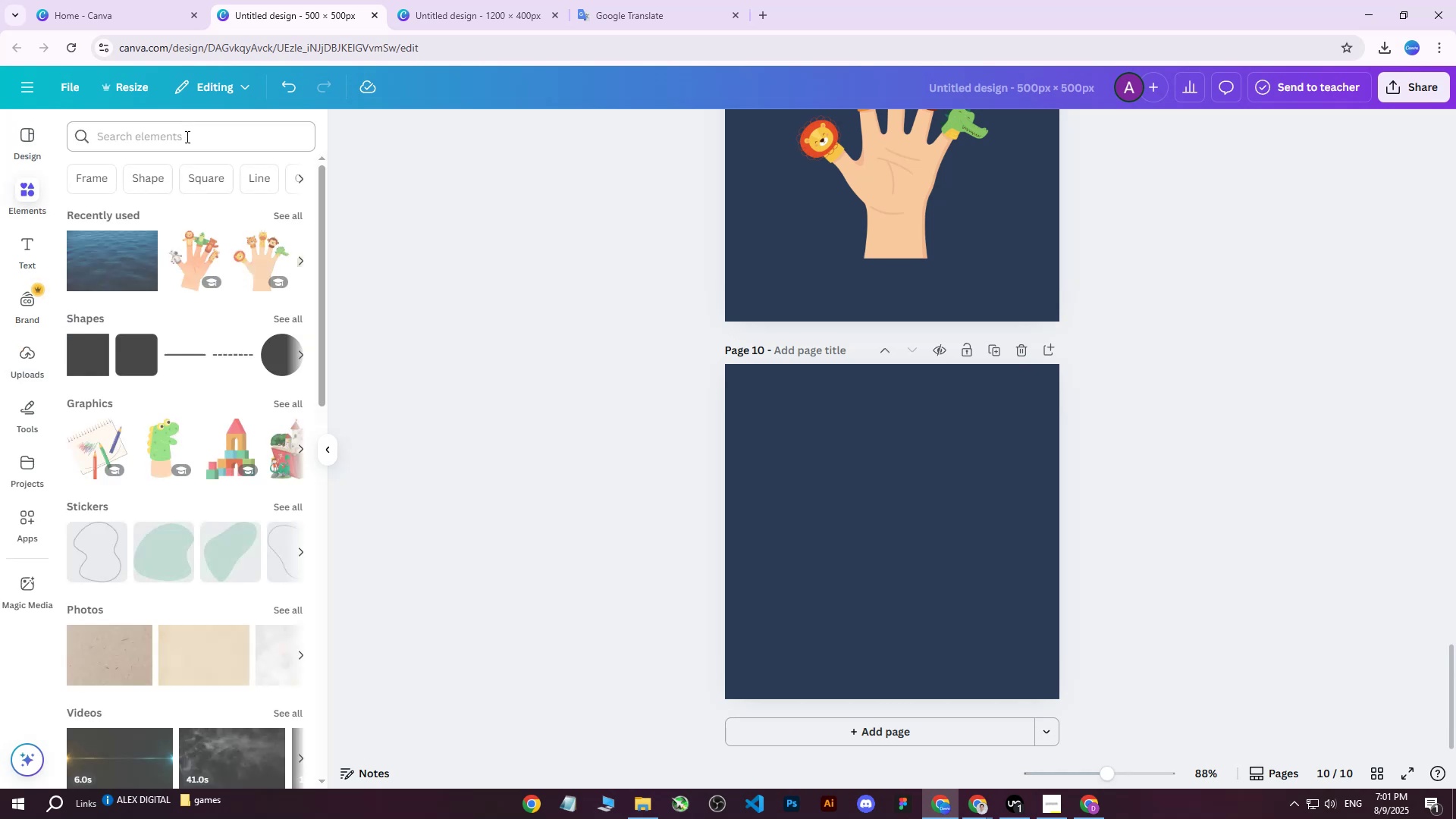 
double_click([198, 135])
 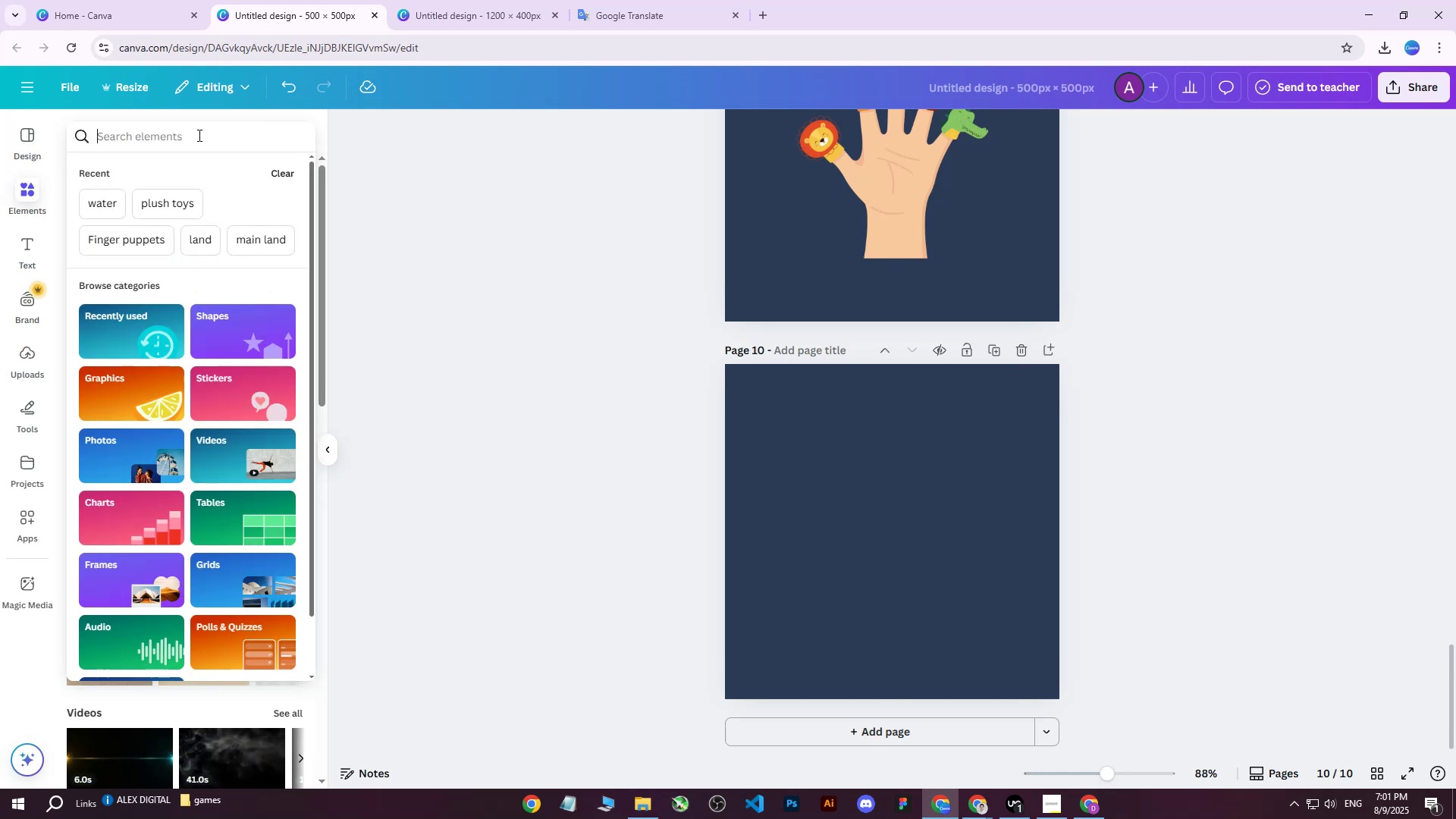 
key(Control+ControlLeft)
 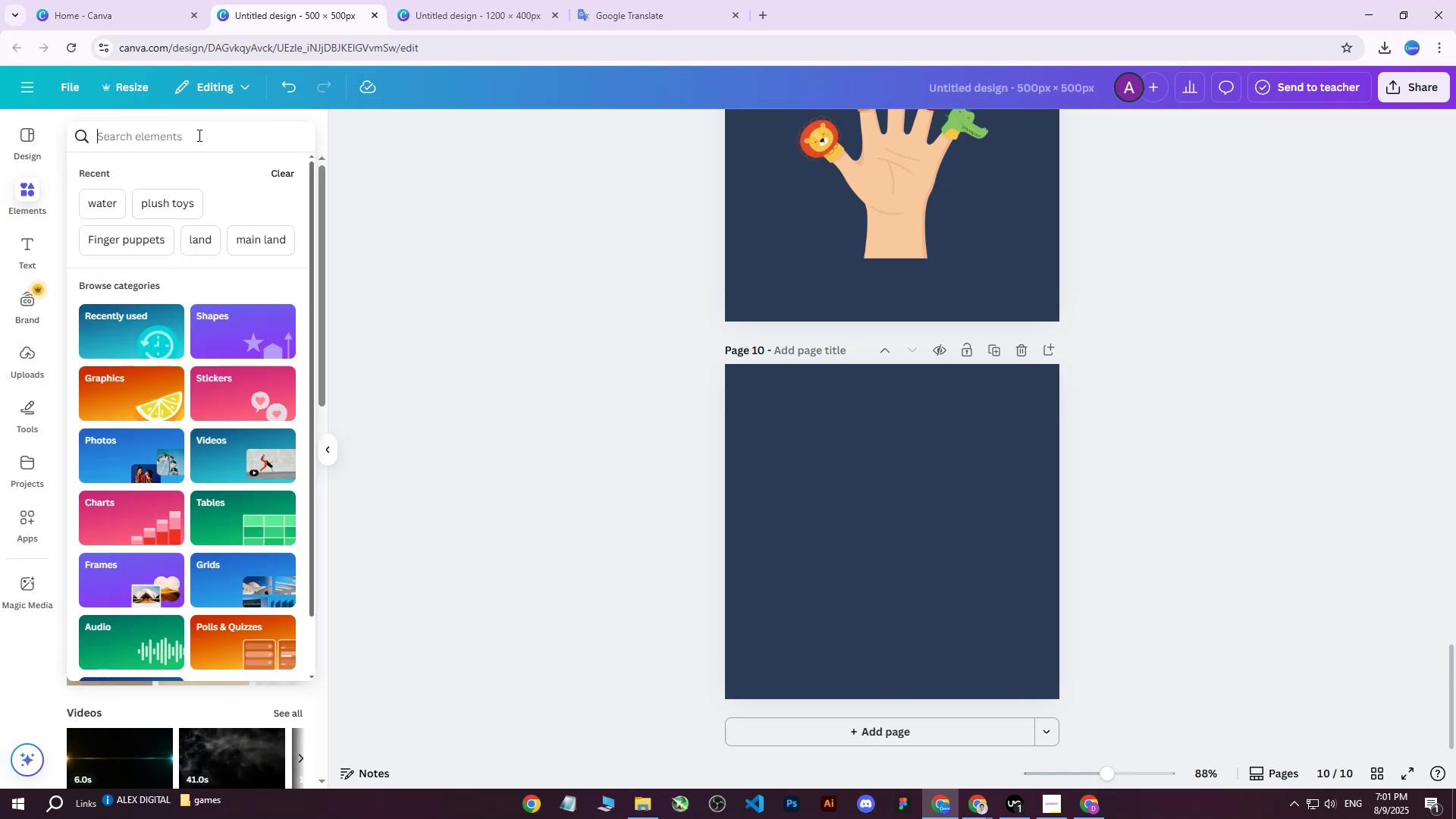 
key(Control+V)
 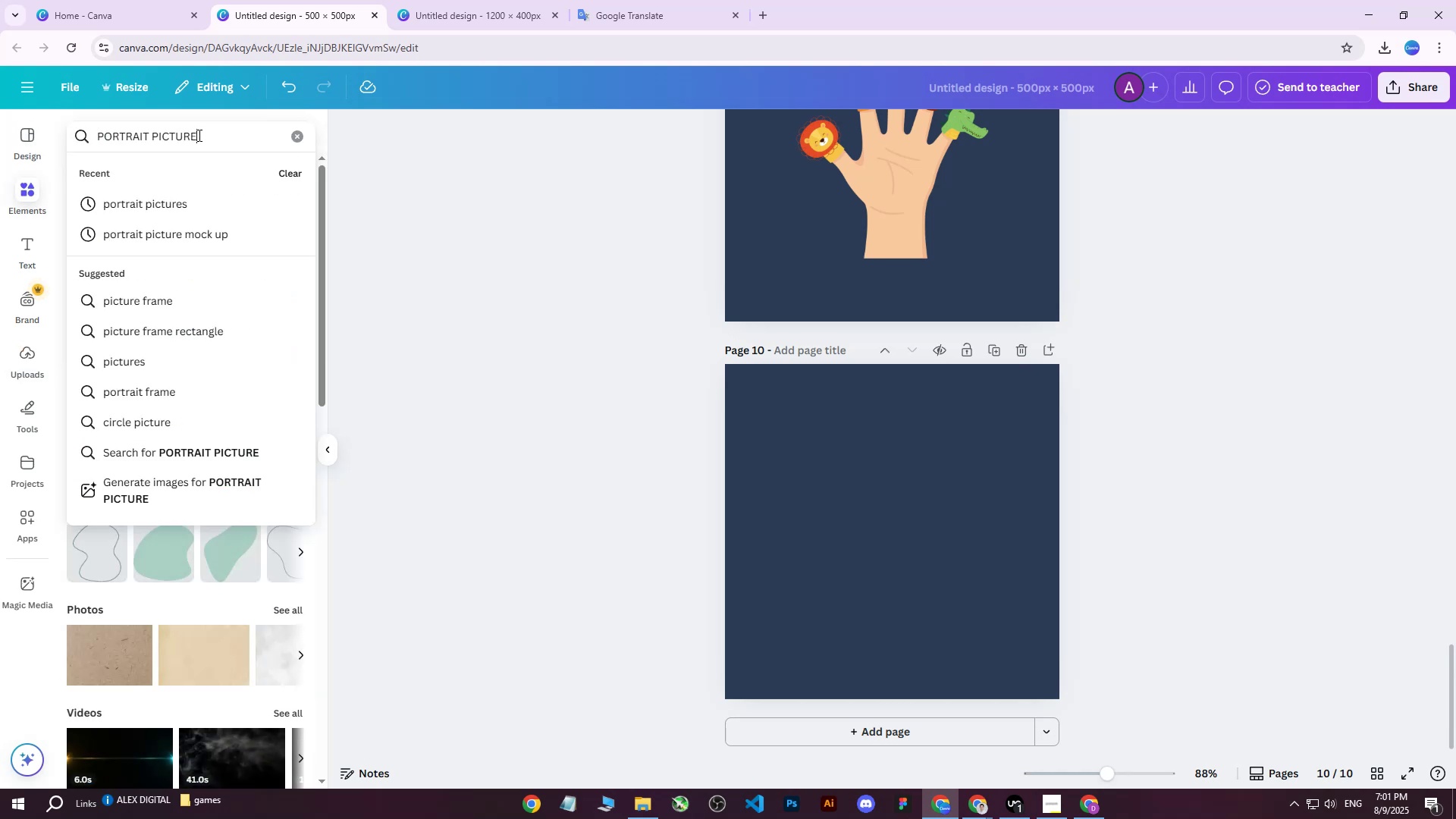 
key(Enter)
 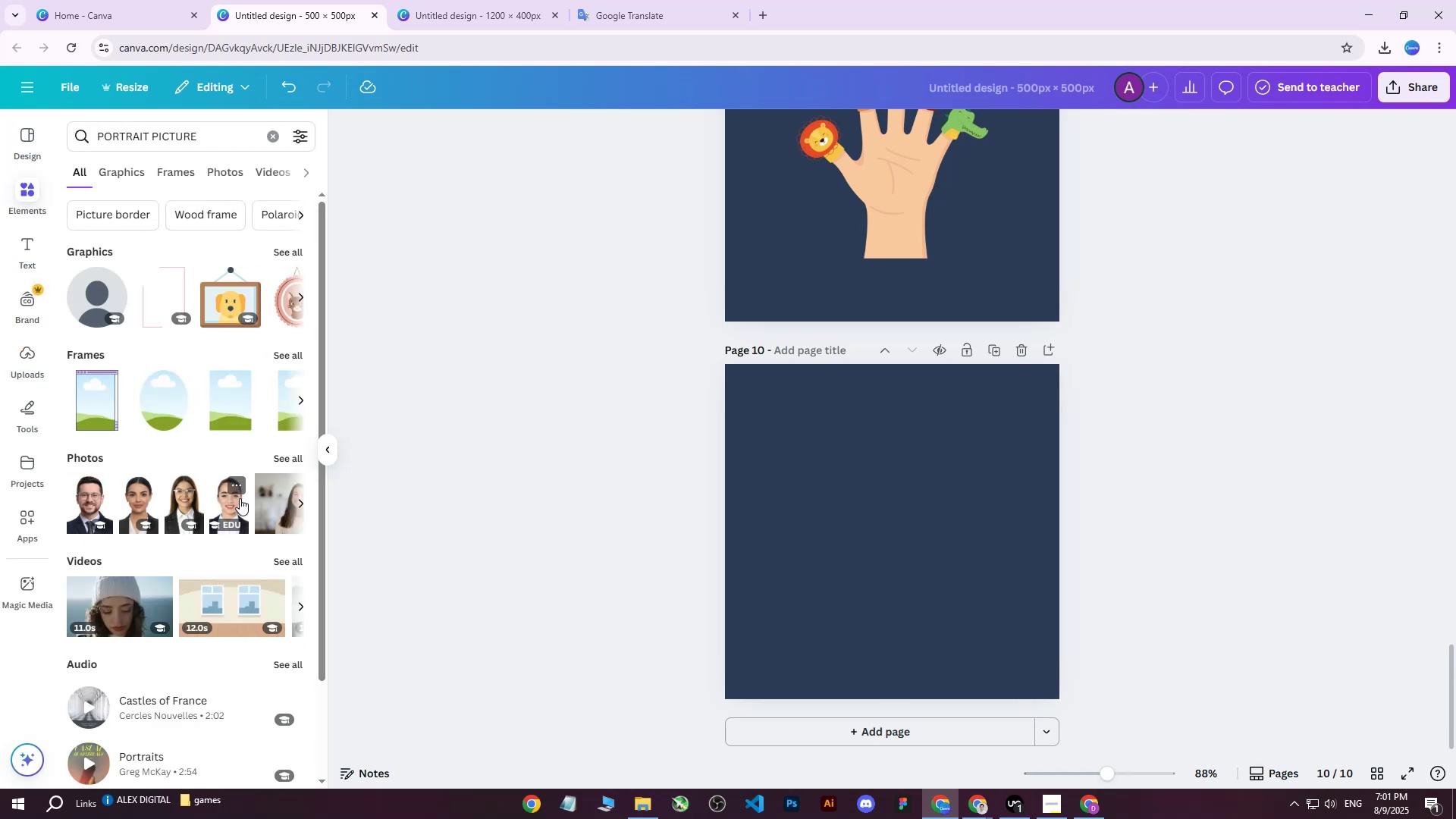 
left_click([289, 454])
 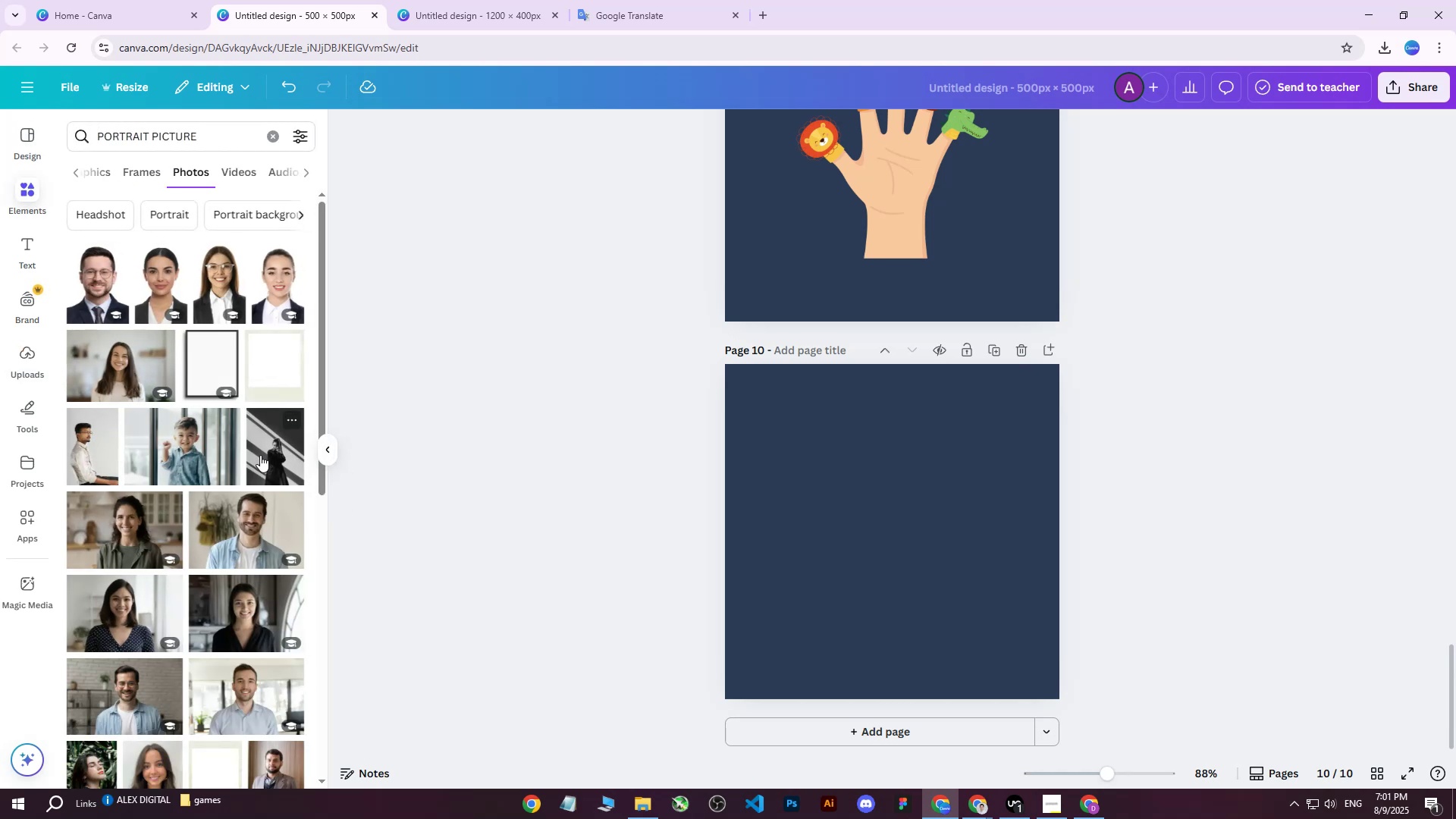 
scroll: coordinate [255, 462], scroll_direction: down, amount: 1.0
 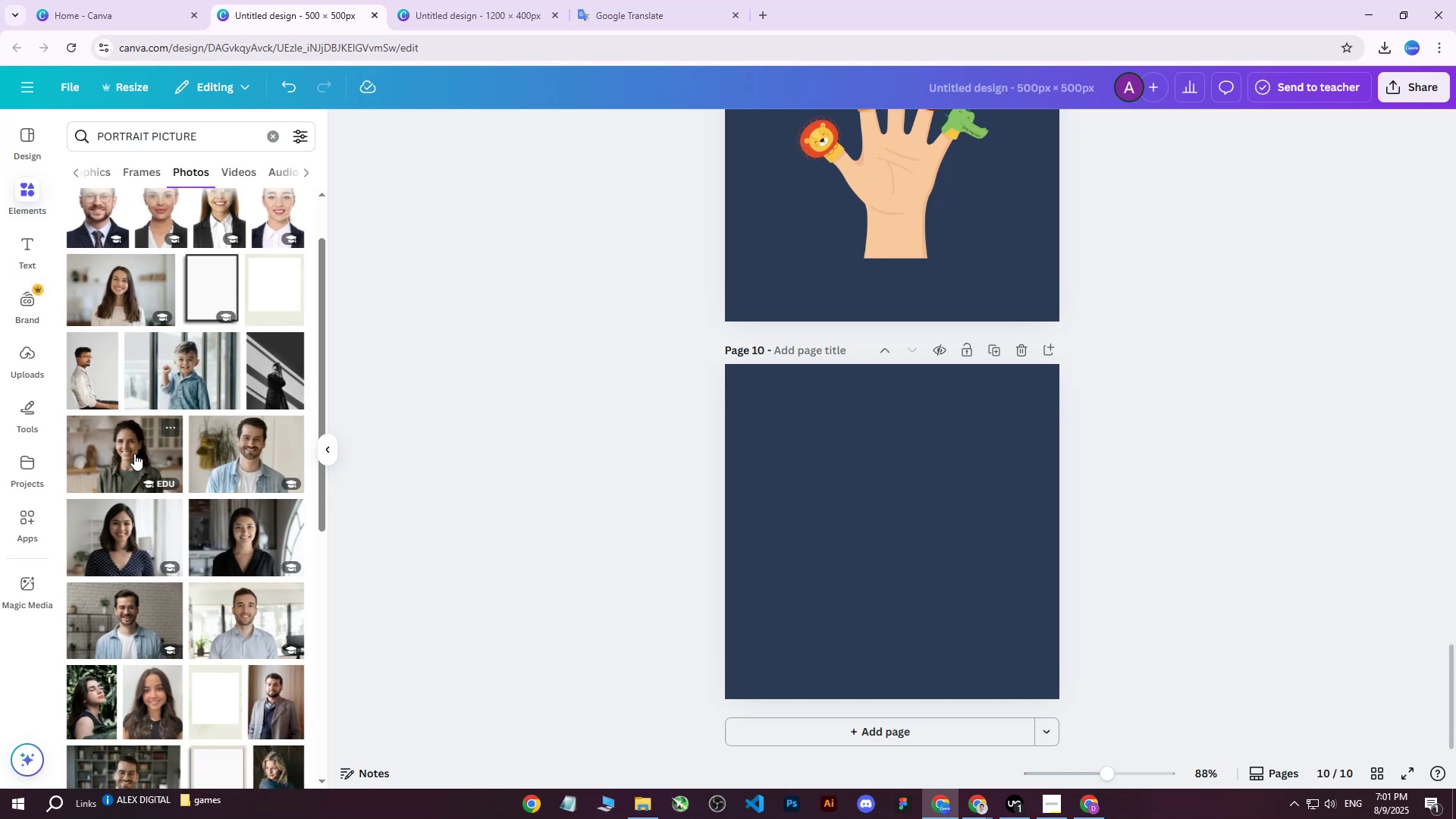 
left_click([134, 453])
 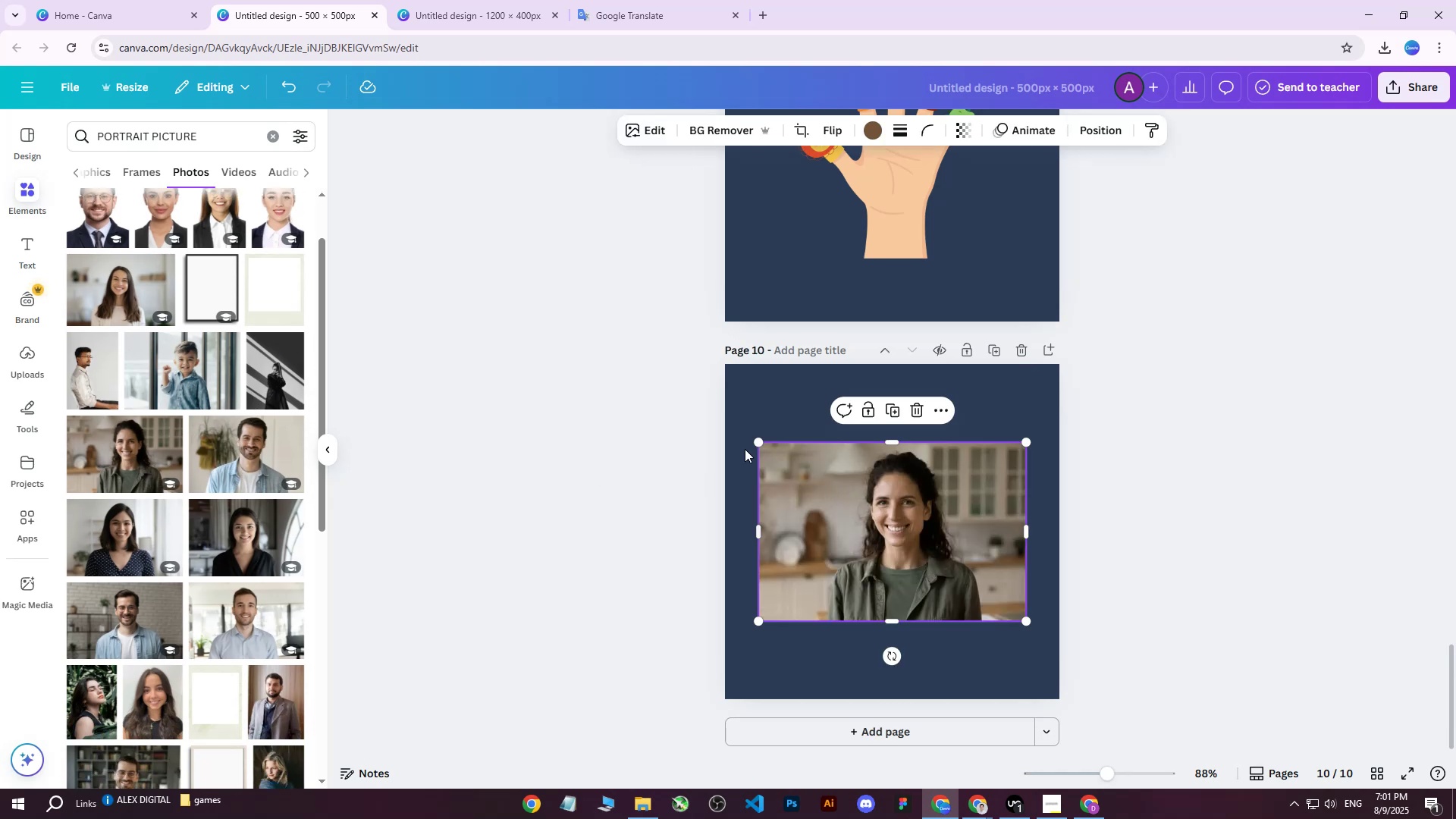 
left_click_drag(start_coordinate=[757, 441], to_coordinate=[640, 360])
 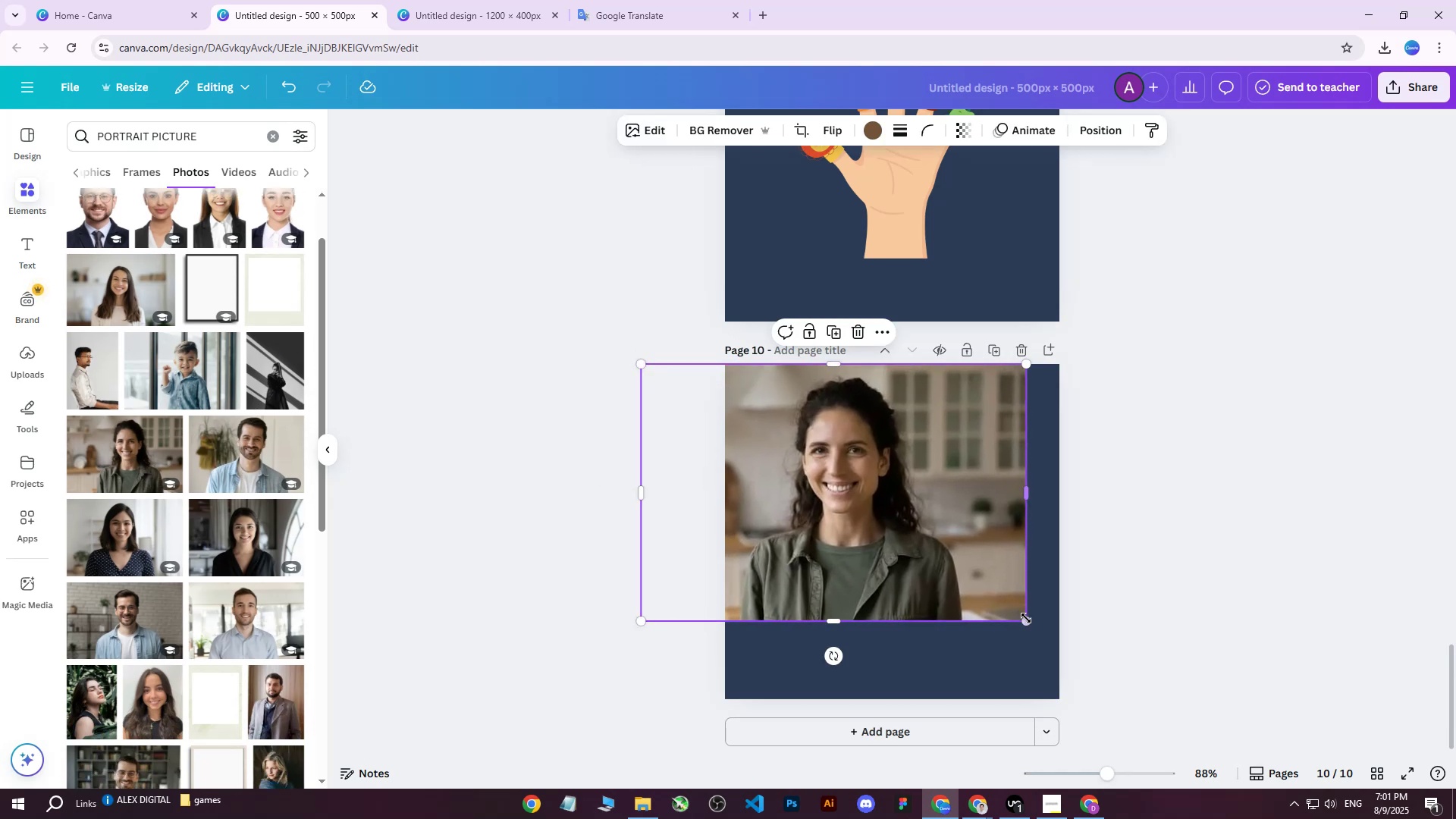 
left_click_drag(start_coordinate=[1029, 620], to_coordinate=[1143, 704])
 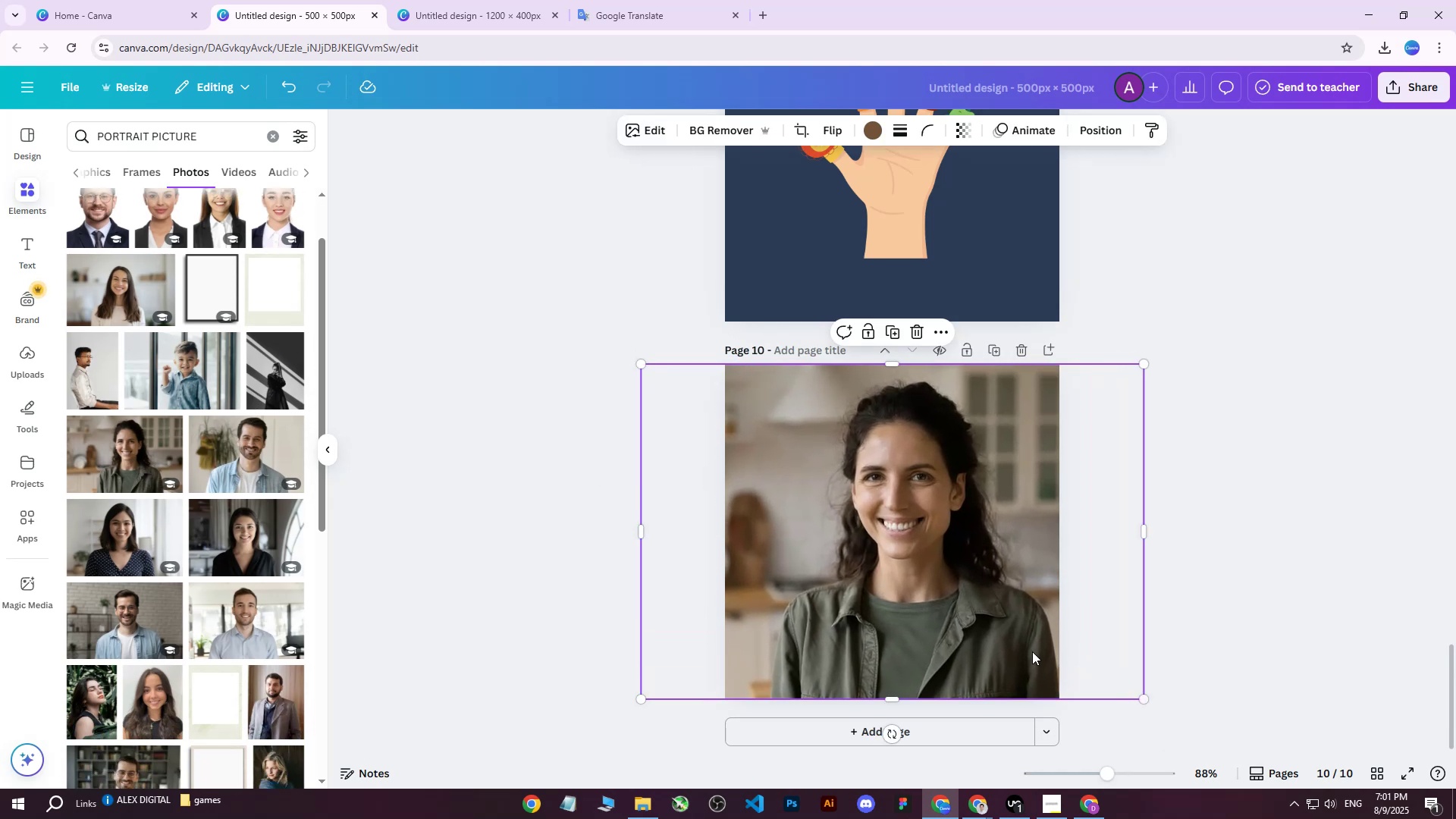 
left_click_drag(start_coordinate=[1028, 650], to_coordinate=[1009, 649])
 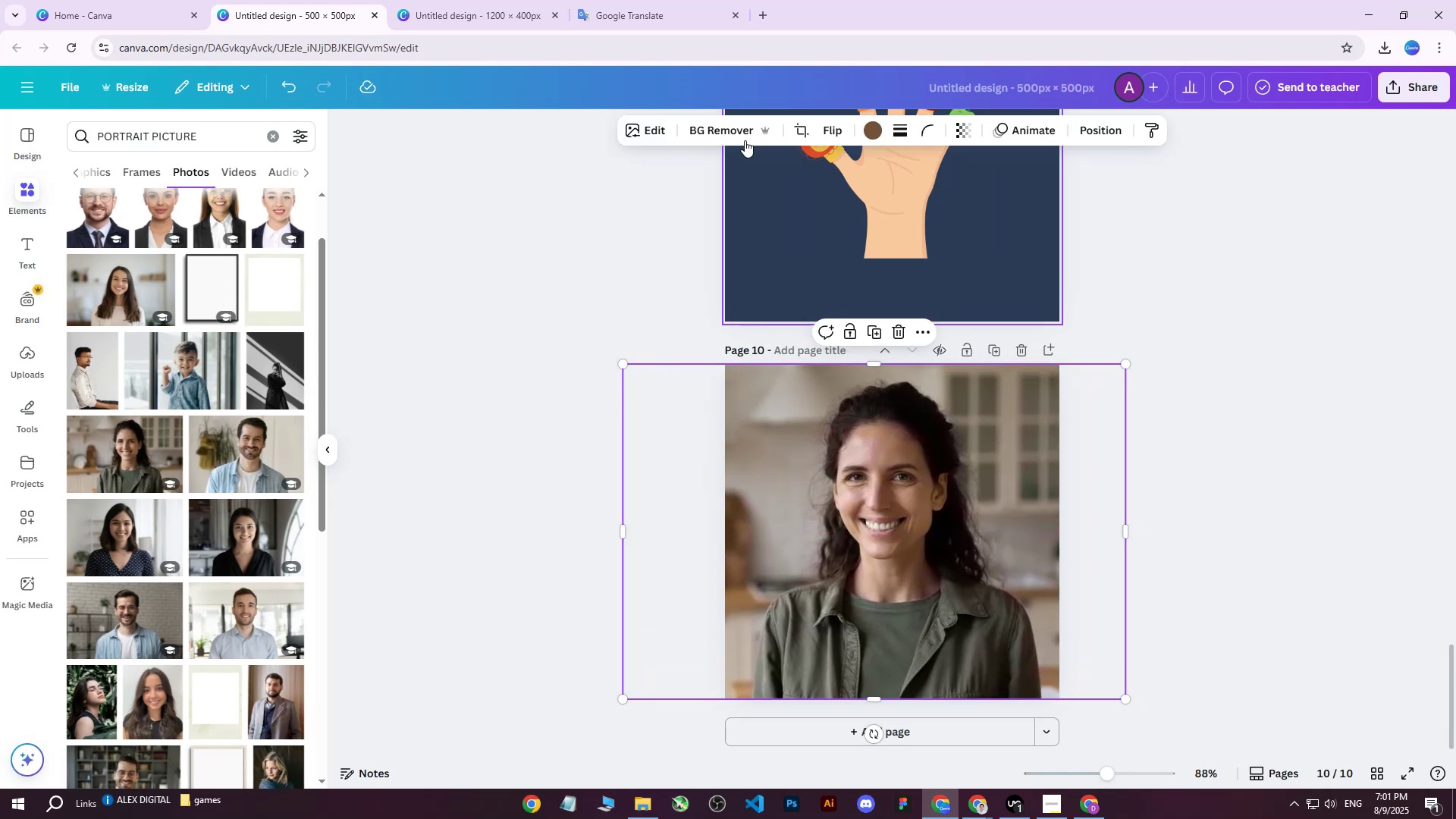 
left_click([738, 134])
 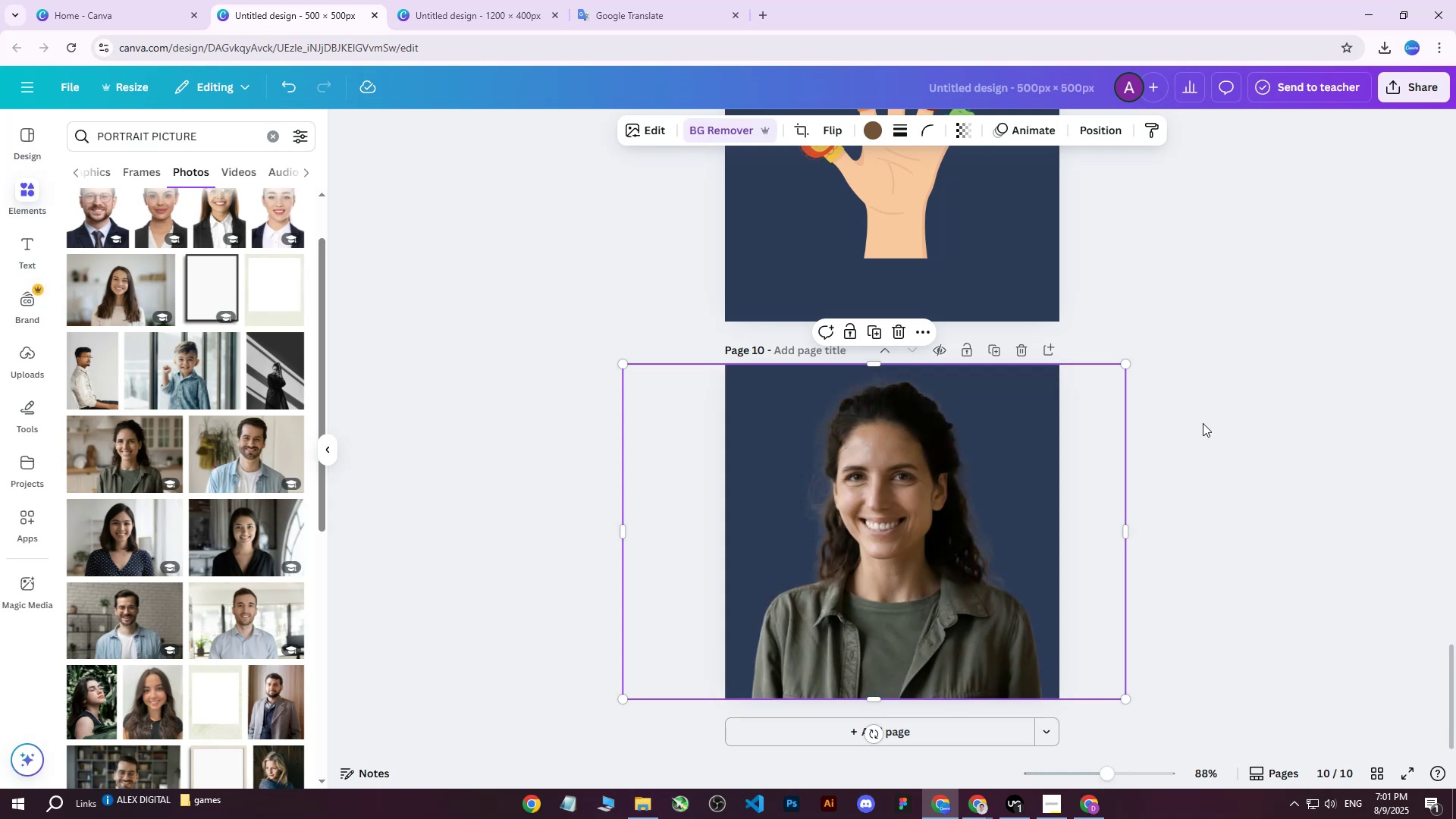 
left_click([996, 346])
 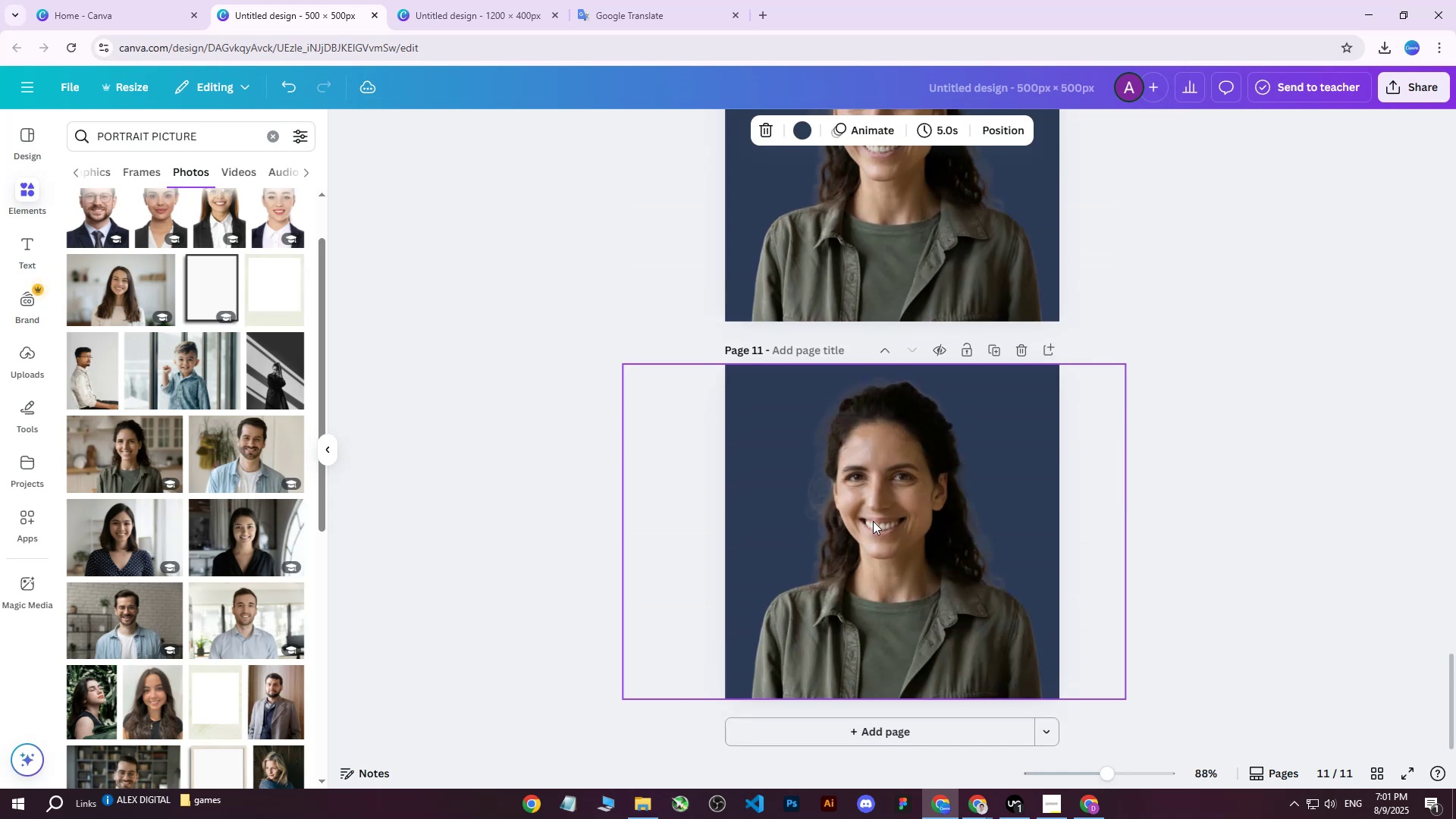 
left_click([873, 521])
 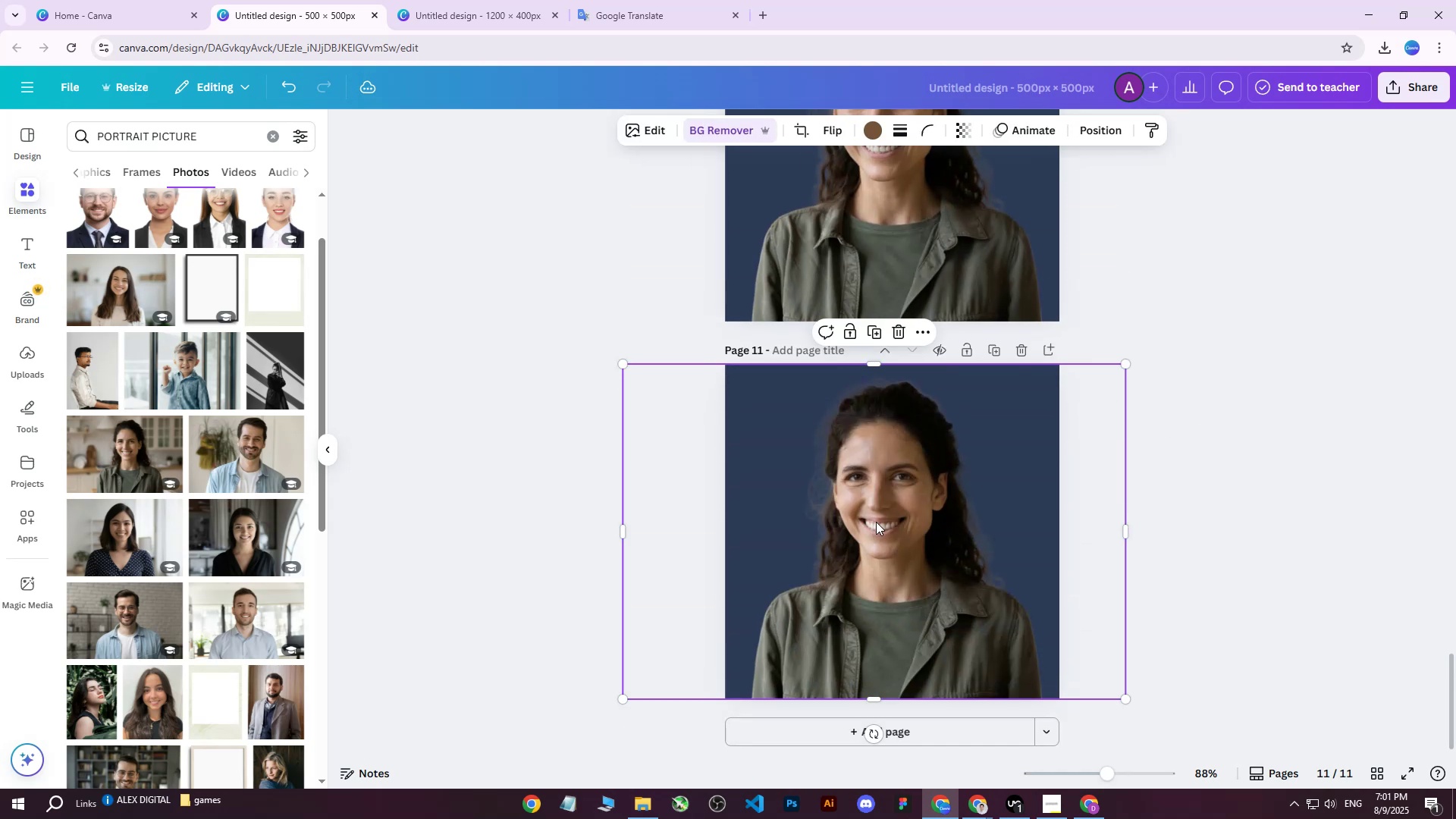 
key(Delete)
 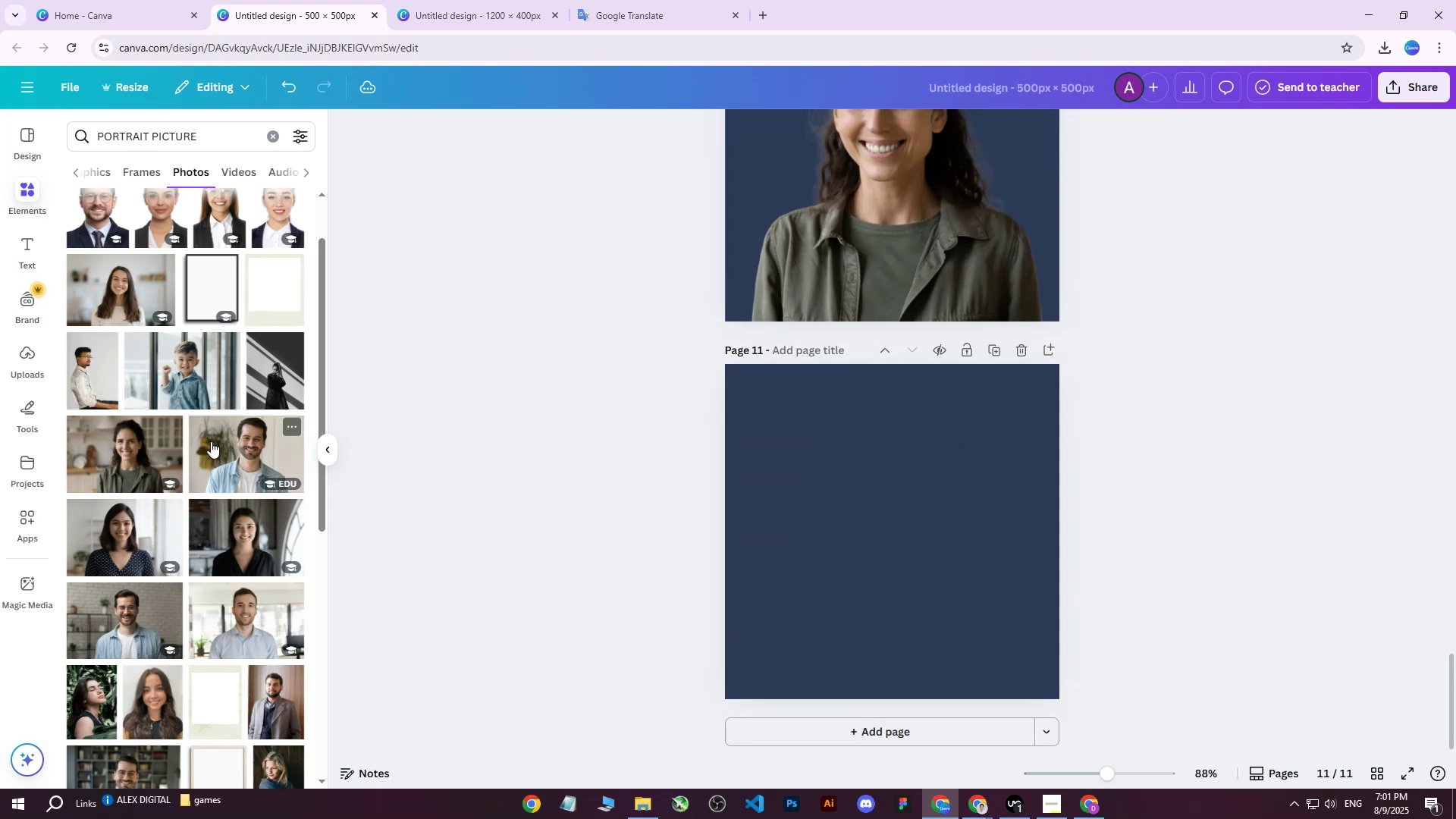 
scroll: coordinate [215, 450], scroll_direction: down, amount: 1.0
 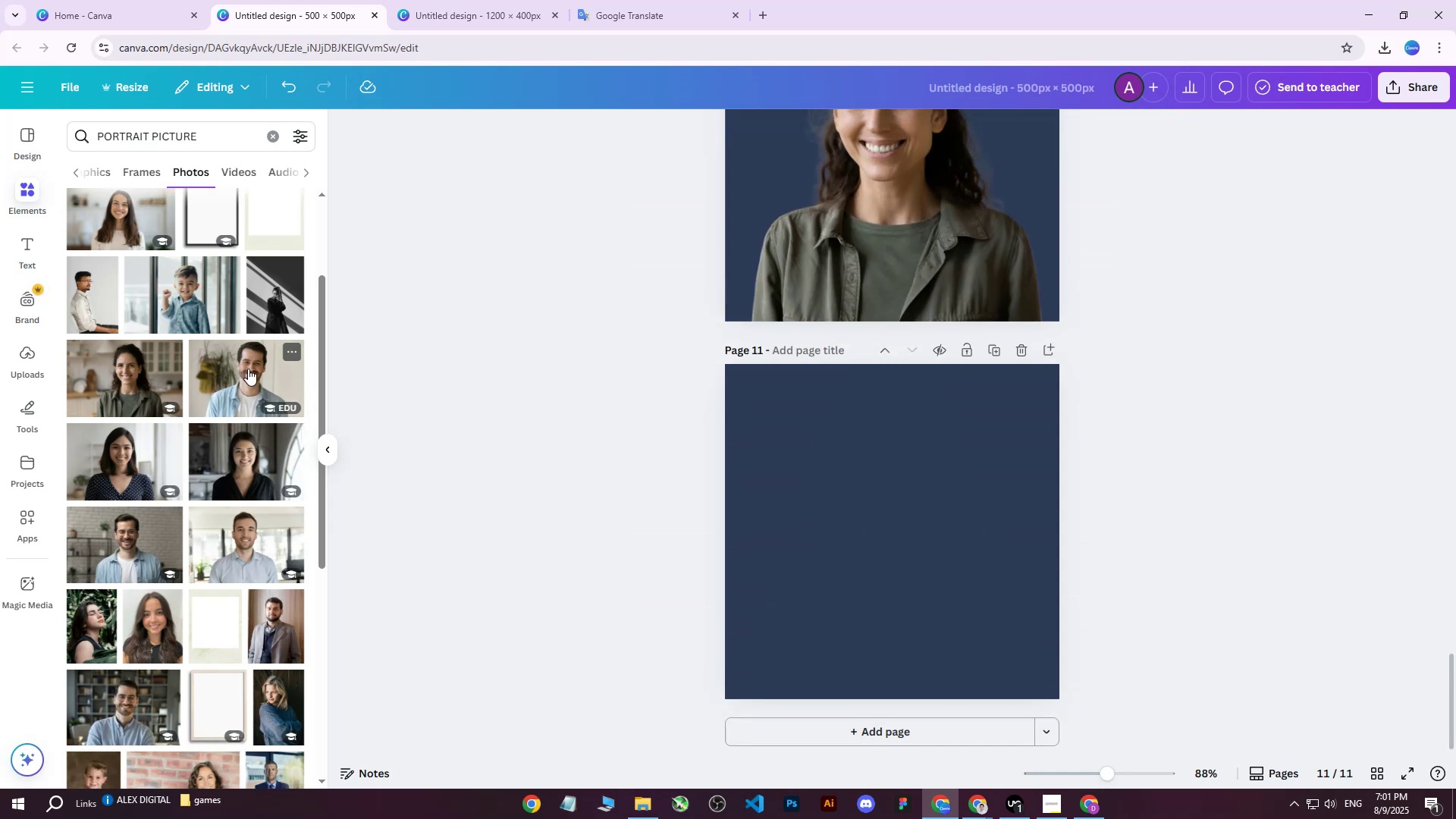 
left_click([245, 373])
 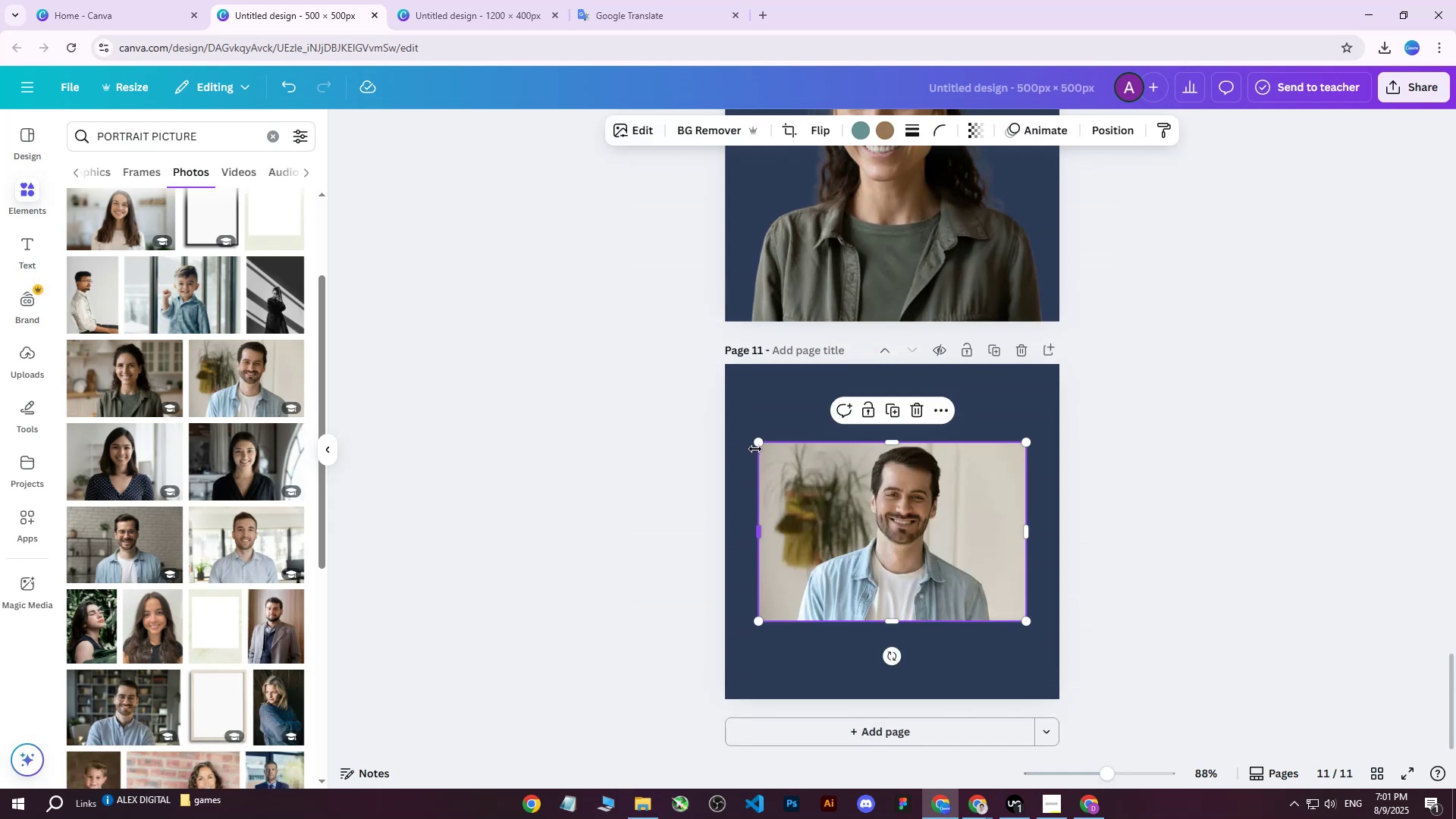 
left_click_drag(start_coordinate=[757, 447], to_coordinate=[647, 357])
 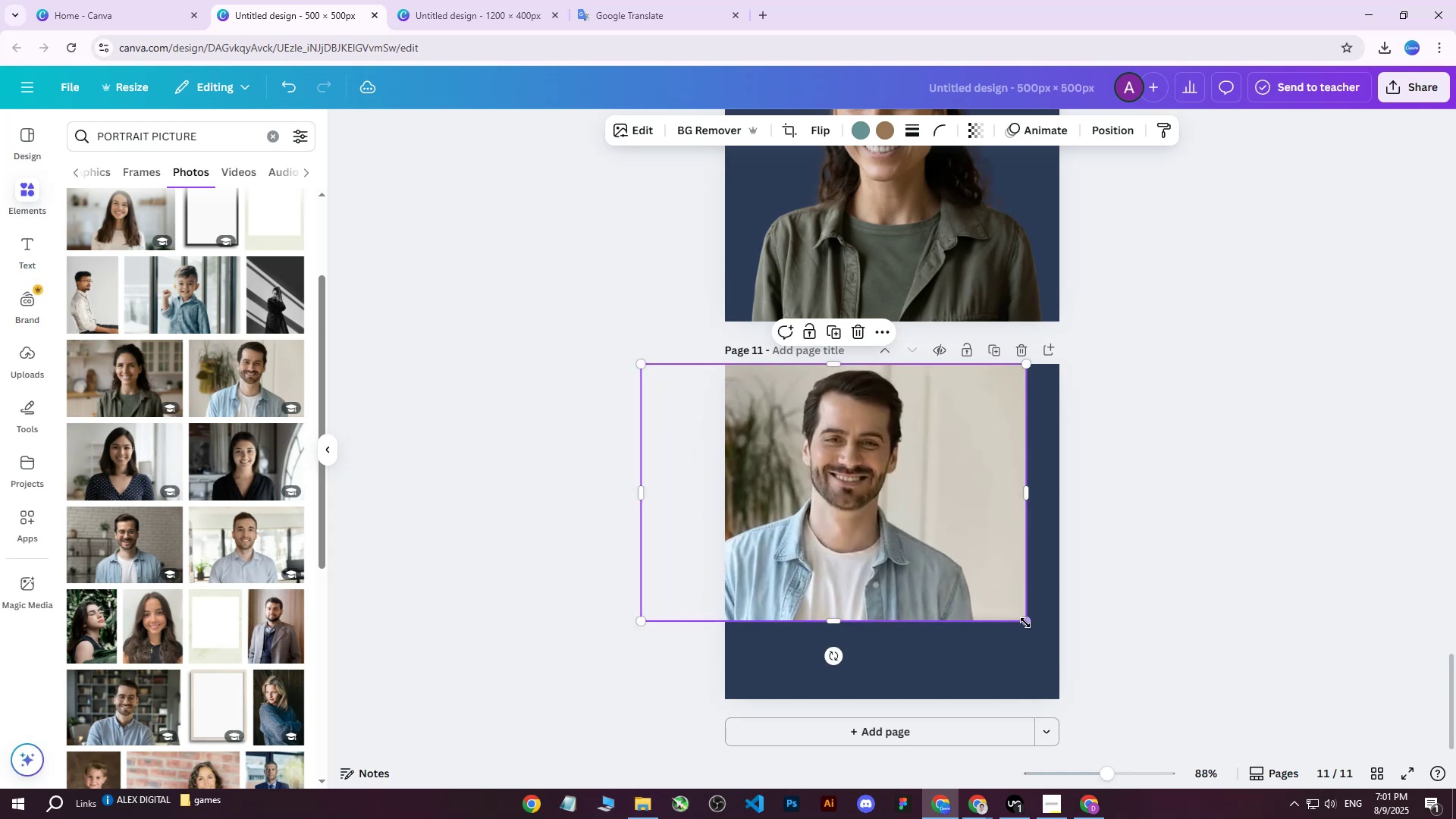 
left_click_drag(start_coordinate=[1026, 623], to_coordinate=[1129, 720])
 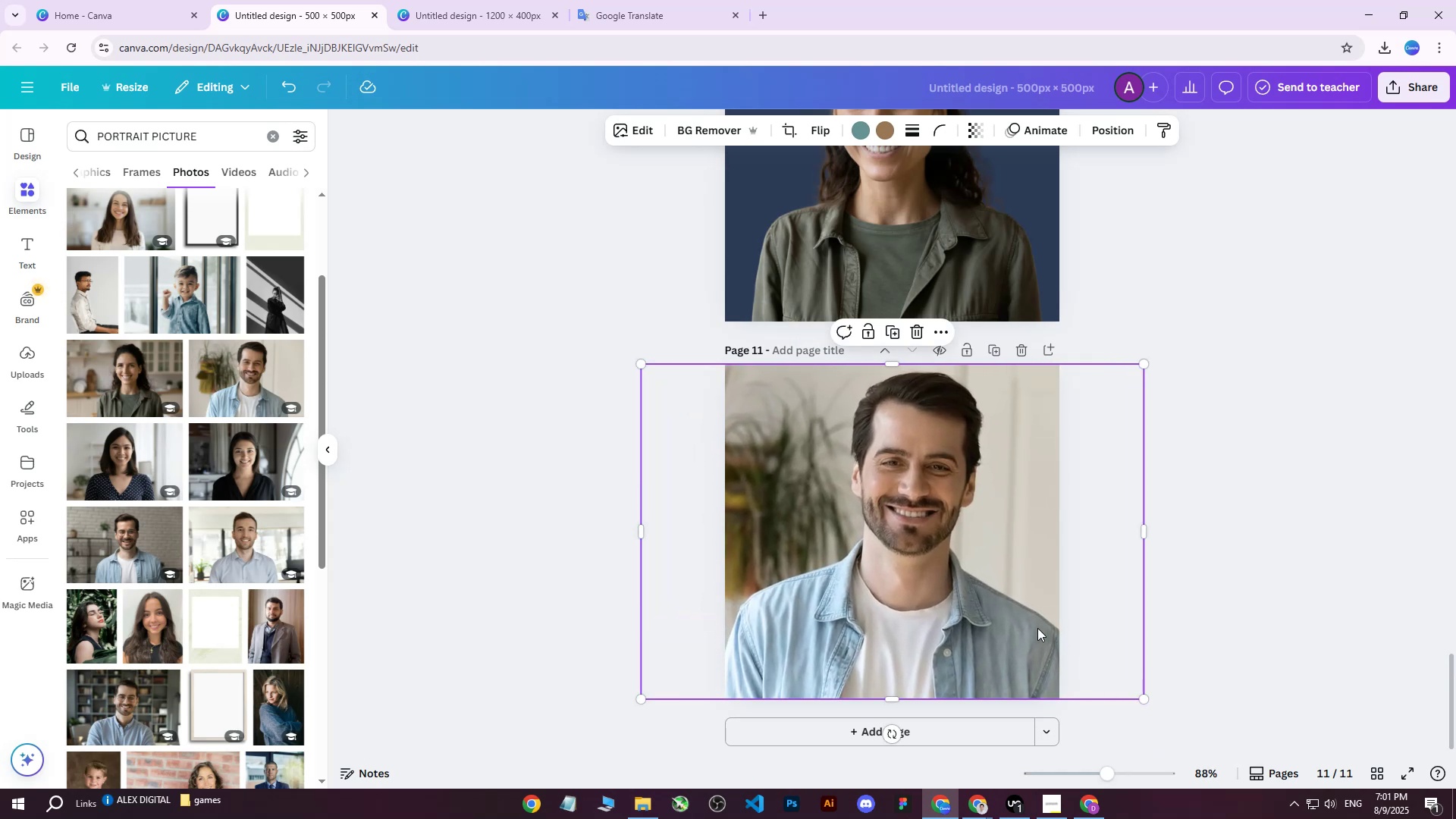 
left_click_drag(start_coordinate=[1030, 626], to_coordinate=[1018, 624])
 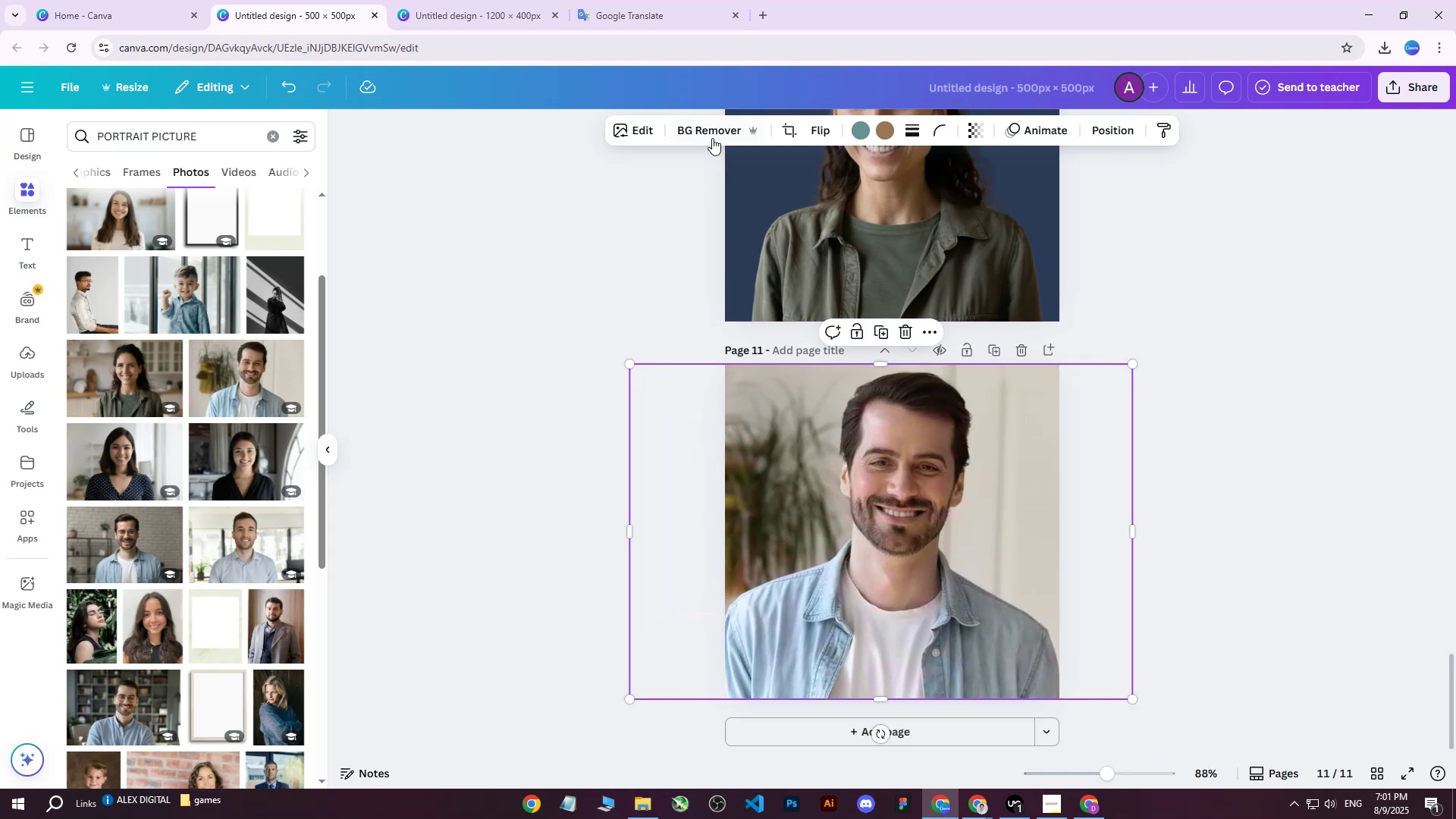 
left_click([701, 136])
 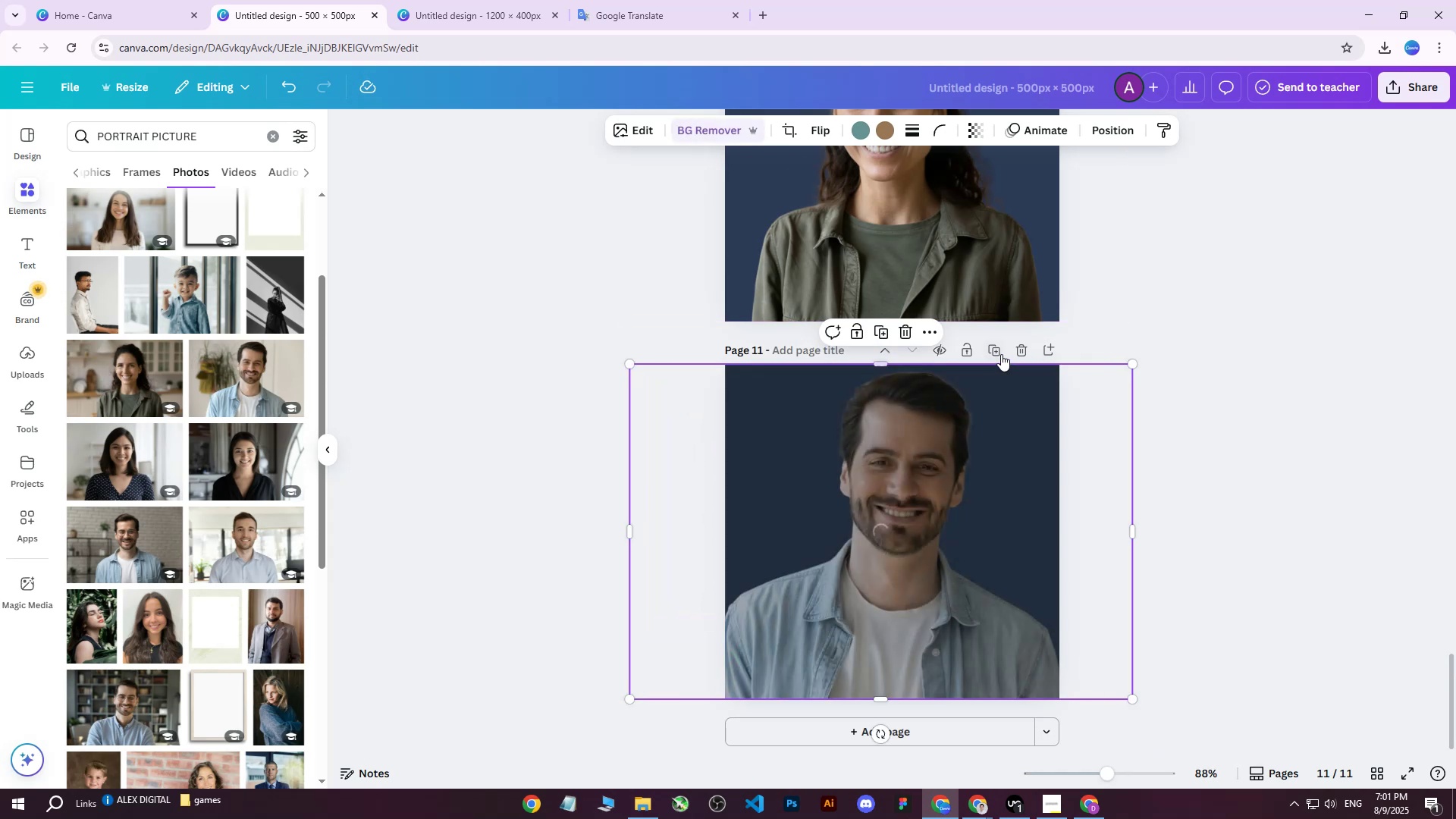 
left_click([1001, 354])
 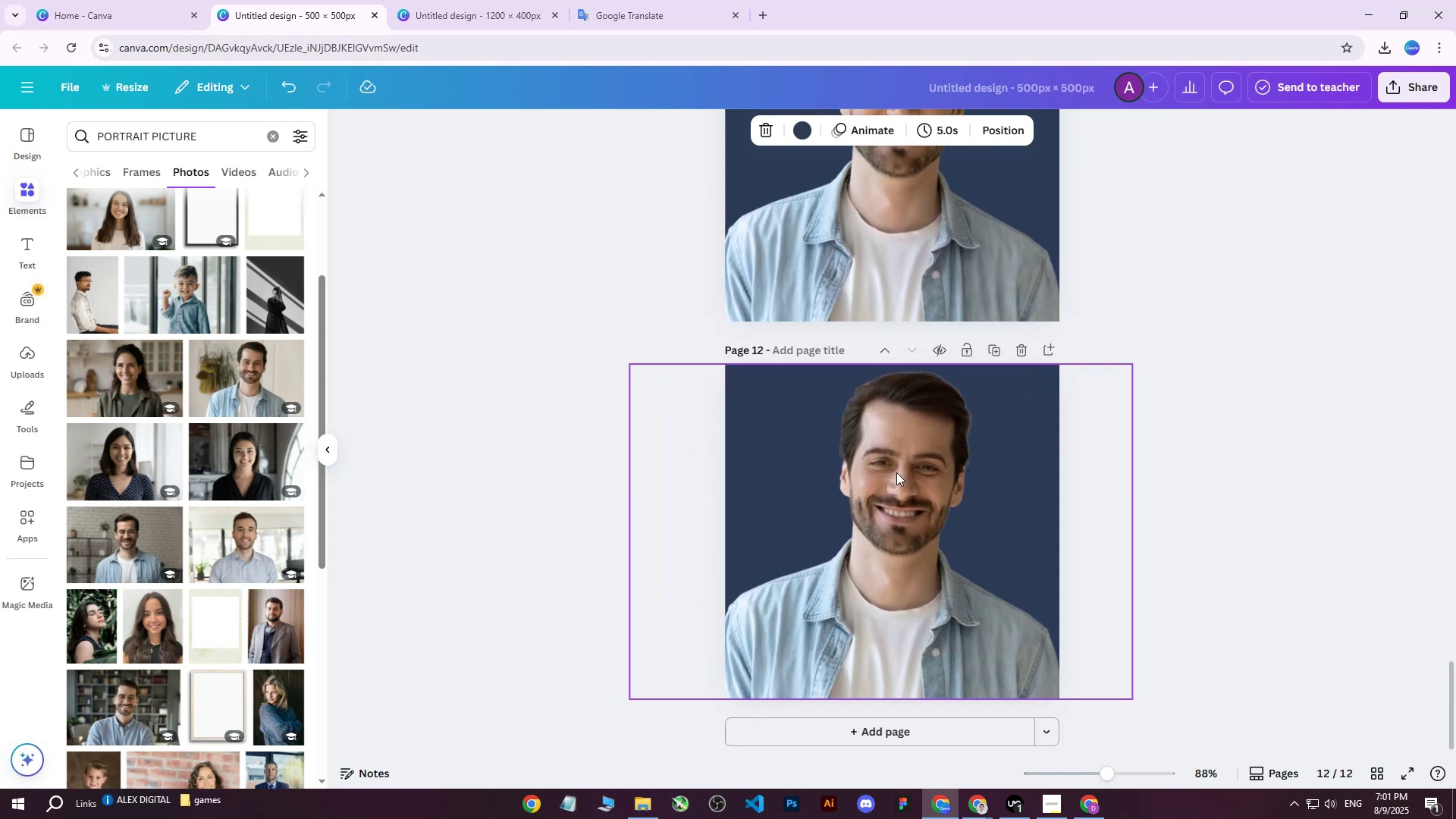 
left_click([890, 476])
 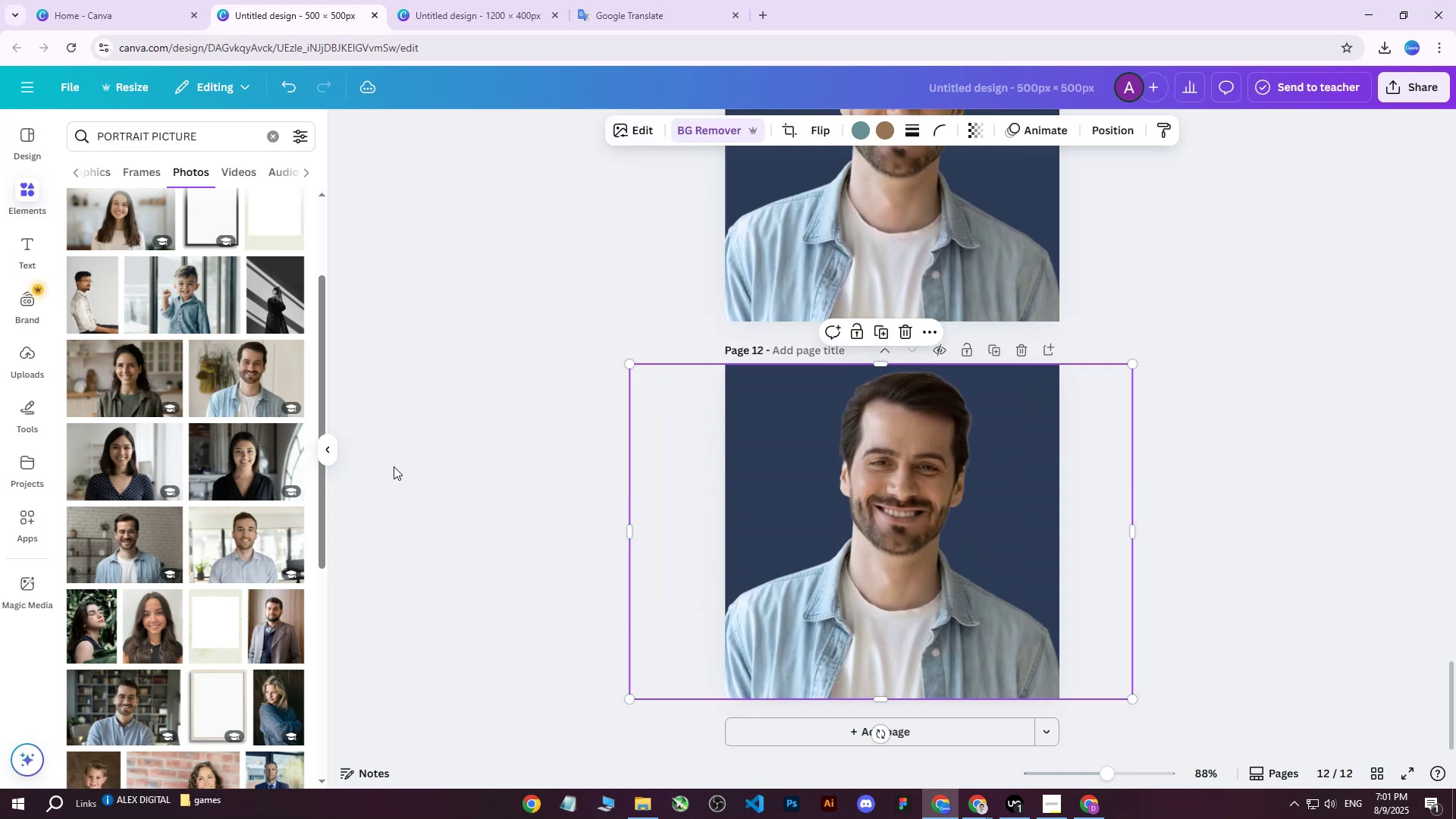 
key(Delete)
 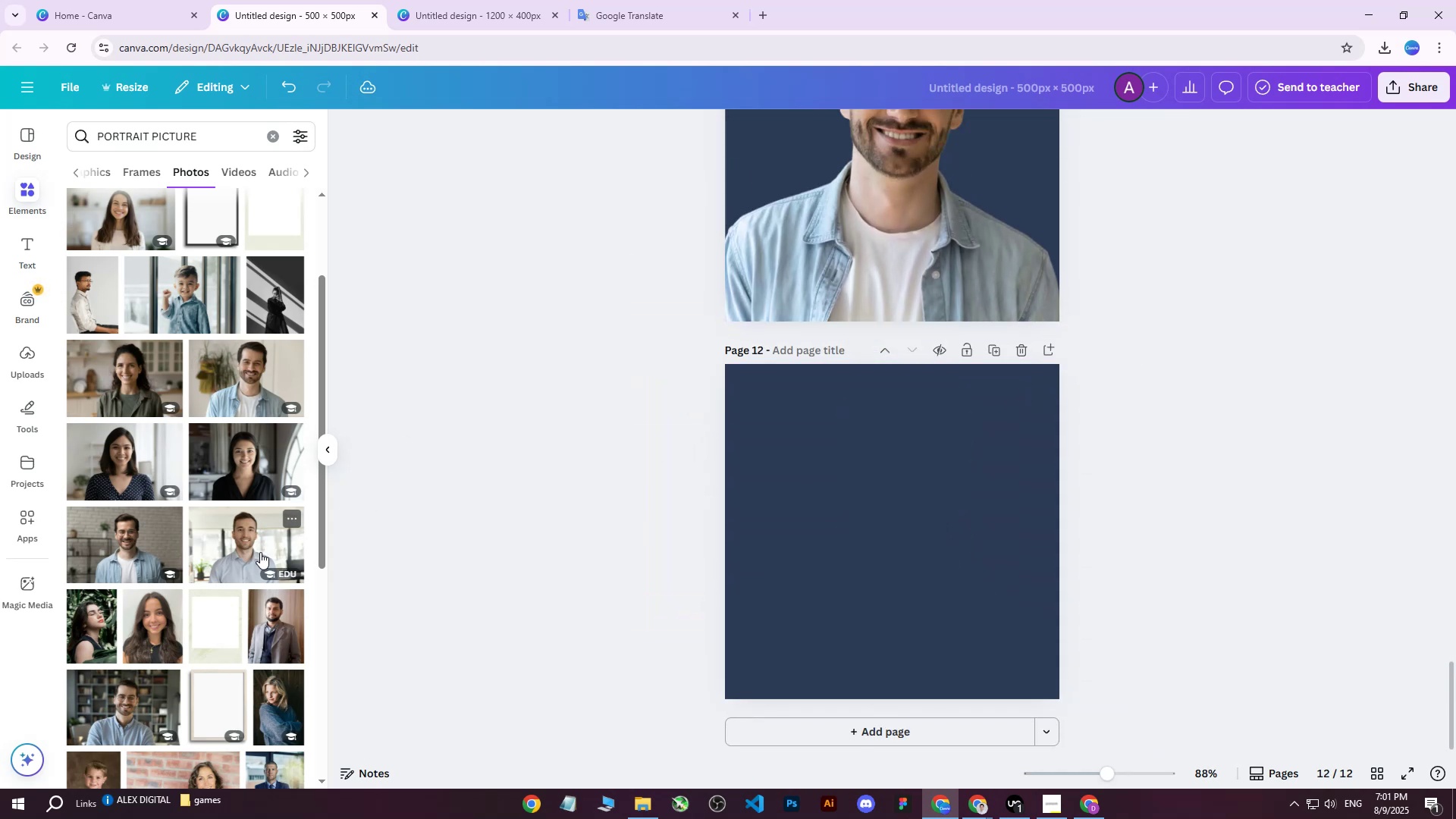 
scroll: coordinate [251, 576], scroll_direction: down, amount: 8.0
 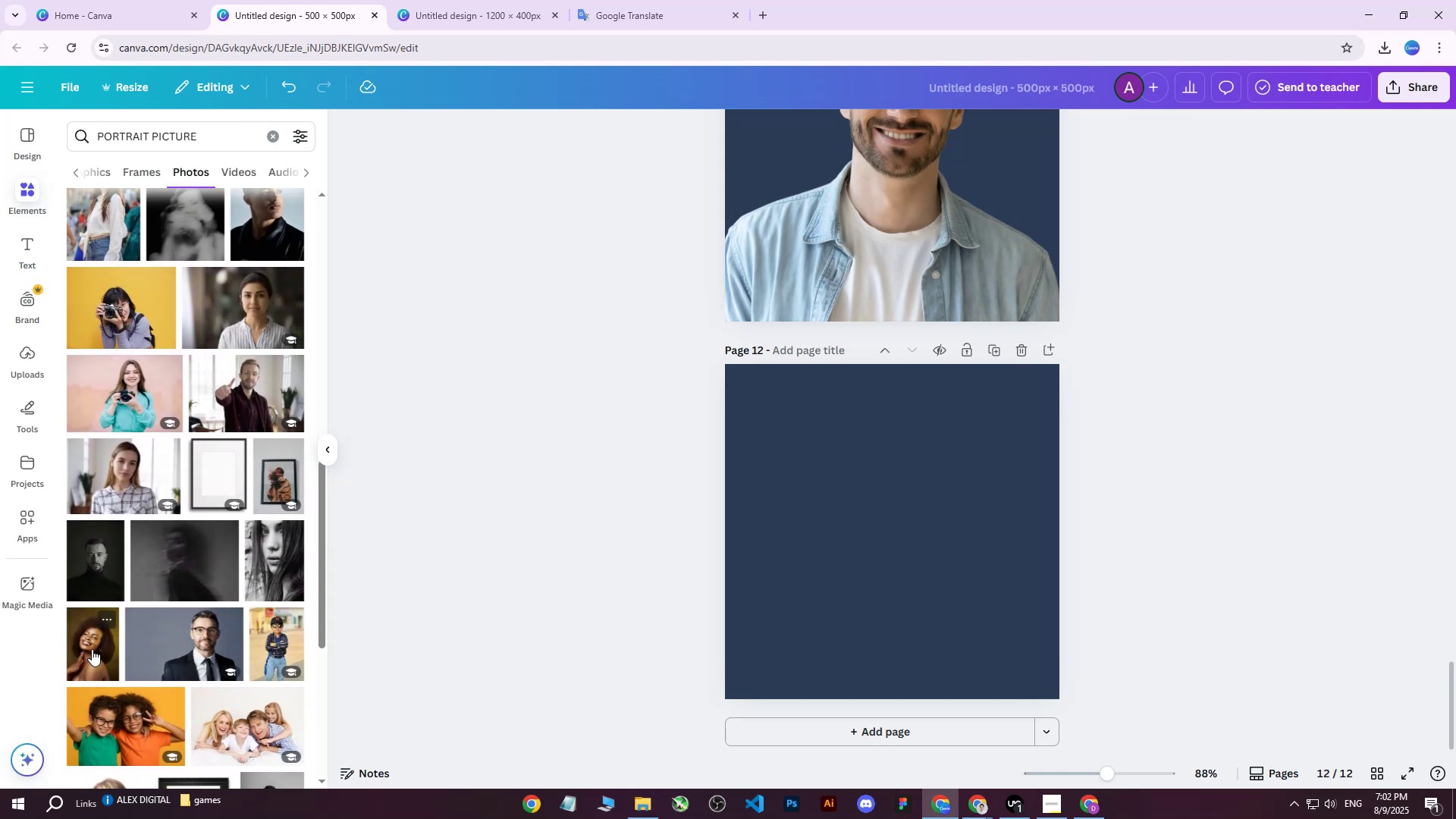 
left_click([92, 649])
 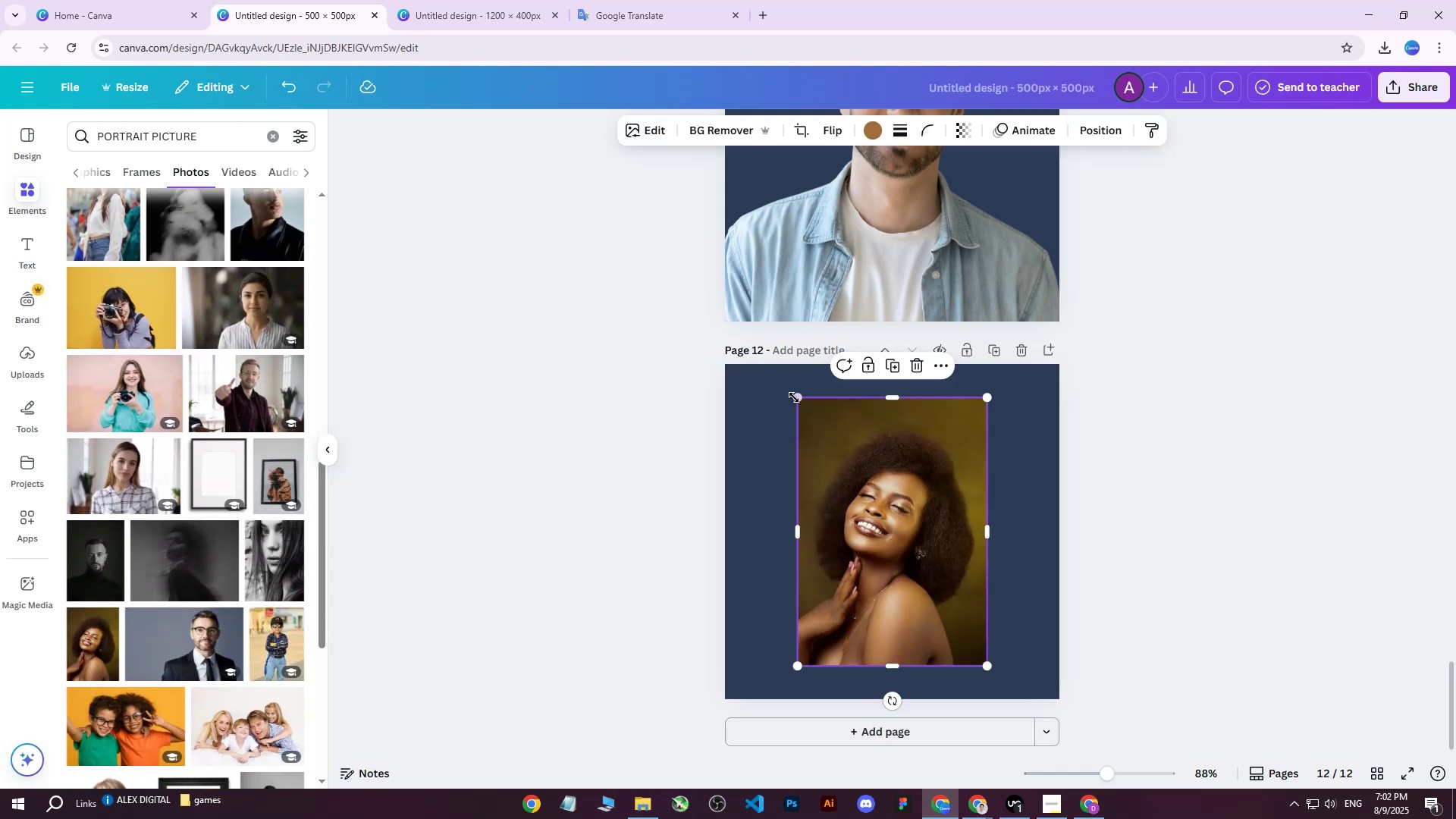 
left_click_drag(start_coordinate=[799, 398], to_coordinate=[639, 358])
 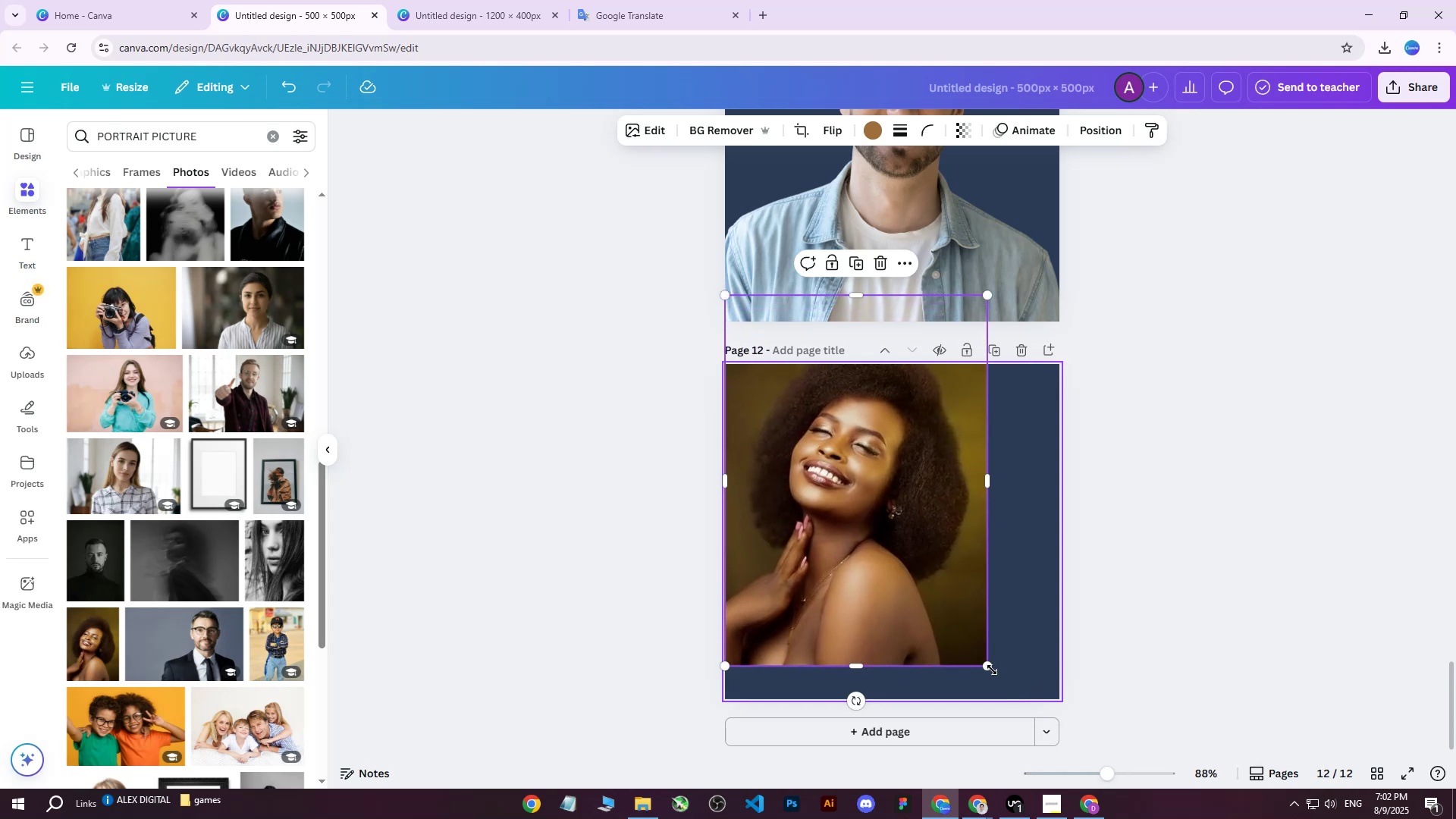 
left_click_drag(start_coordinate=[990, 666], to_coordinate=[1096, 746])
 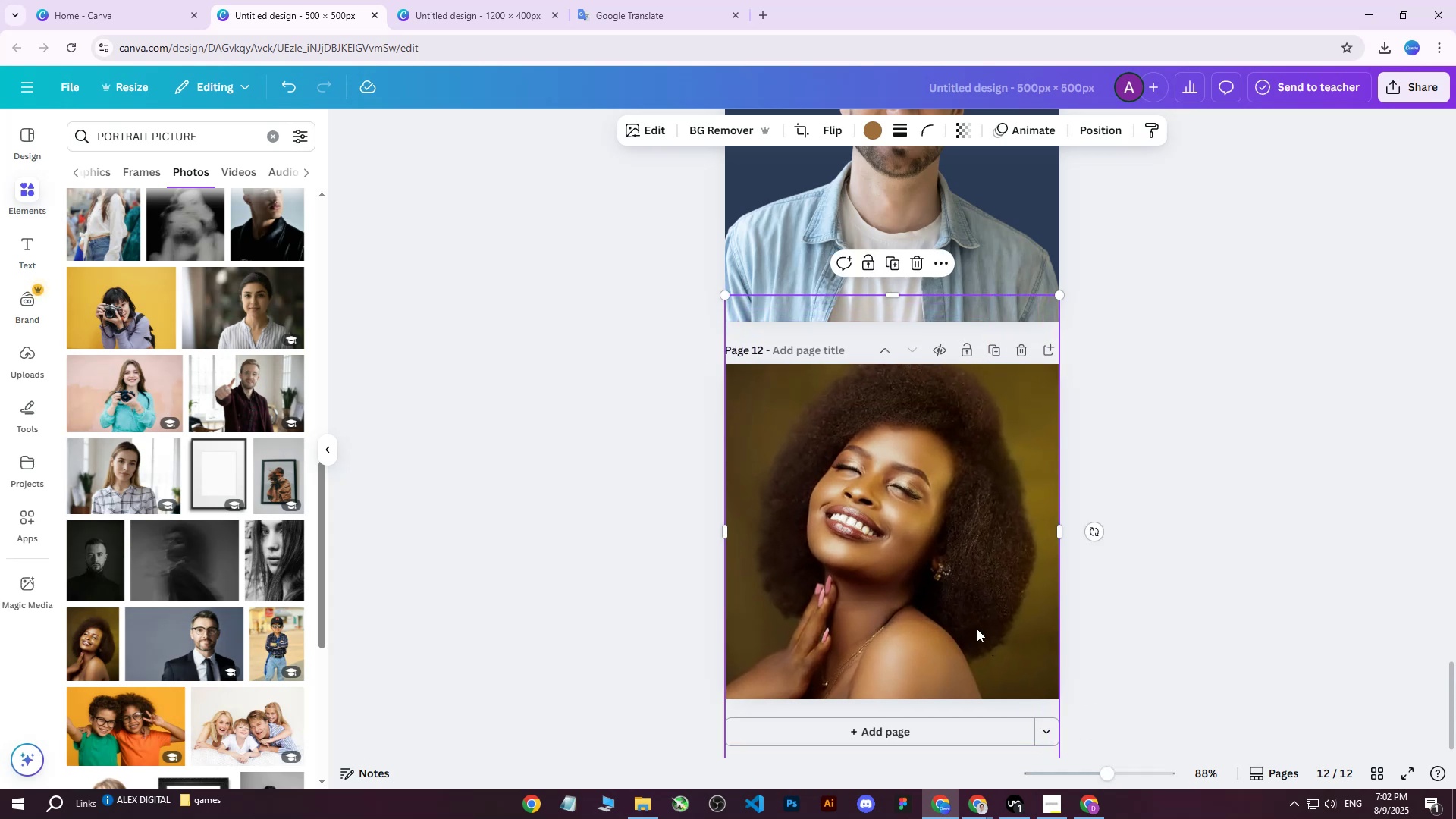 
left_click_drag(start_coordinate=[977, 629], to_coordinate=[975, 648])
 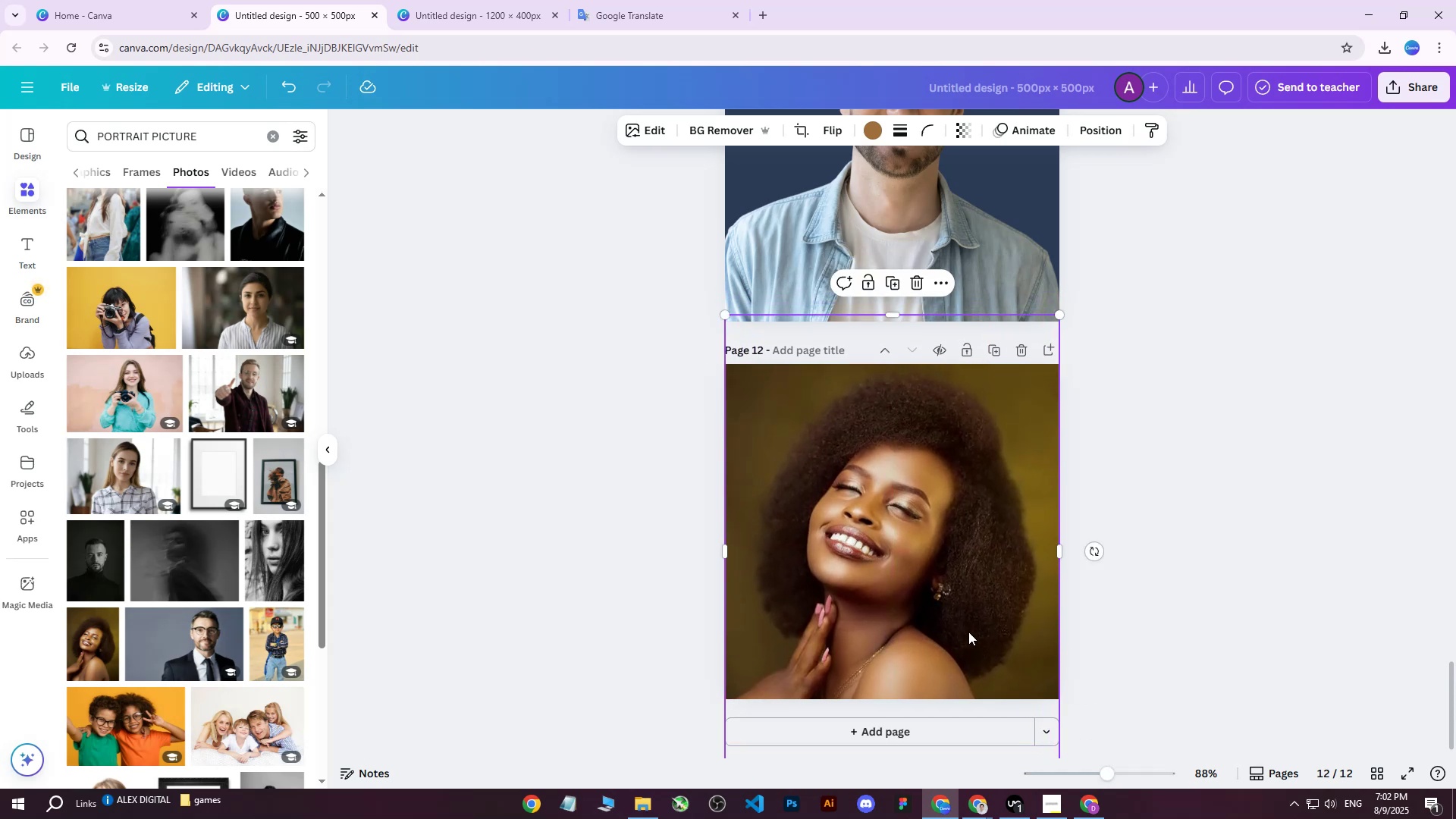 
left_click_drag(start_coordinate=[964, 627], to_coordinate=[960, 623])
 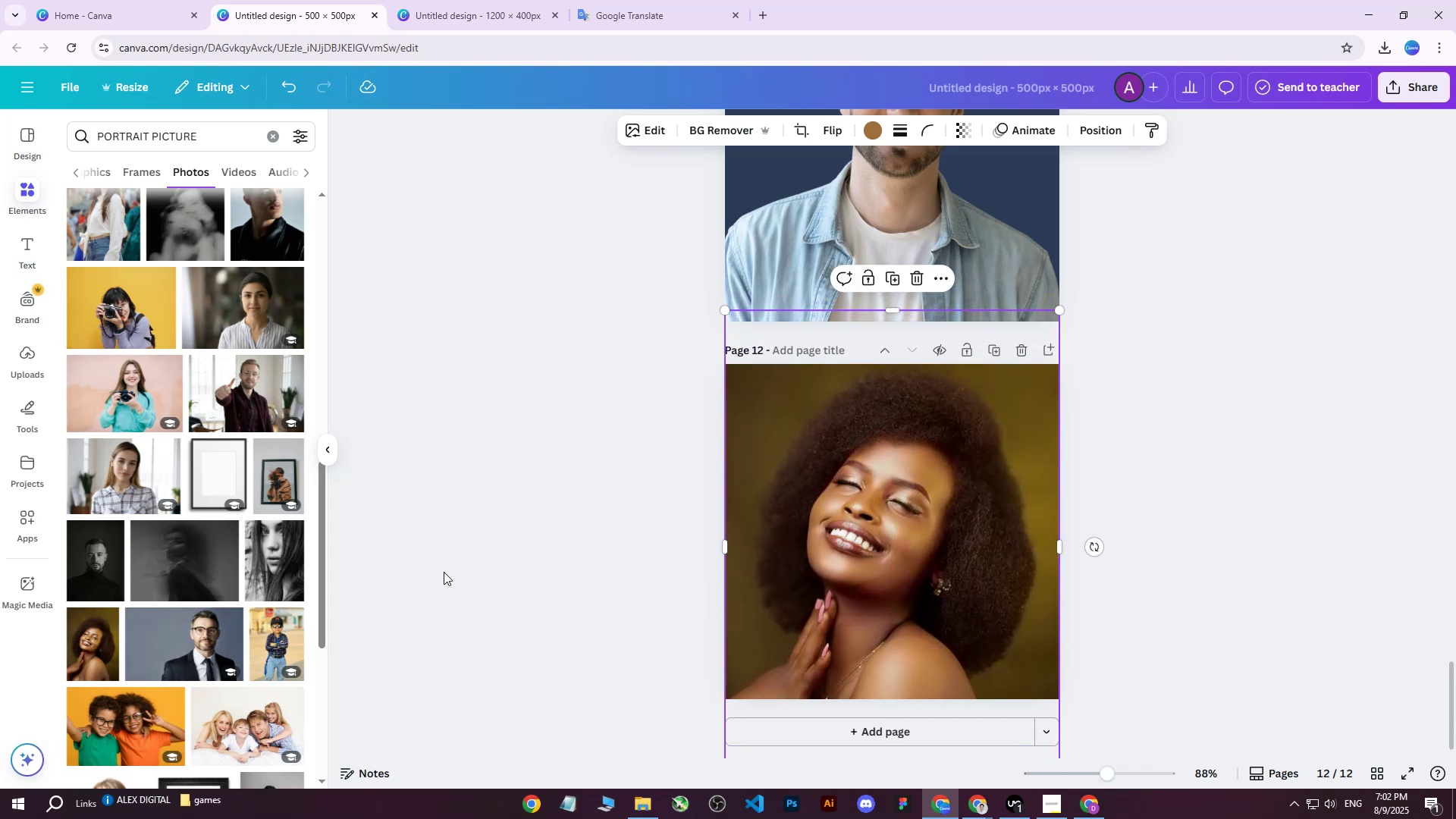 
key(Delete)
 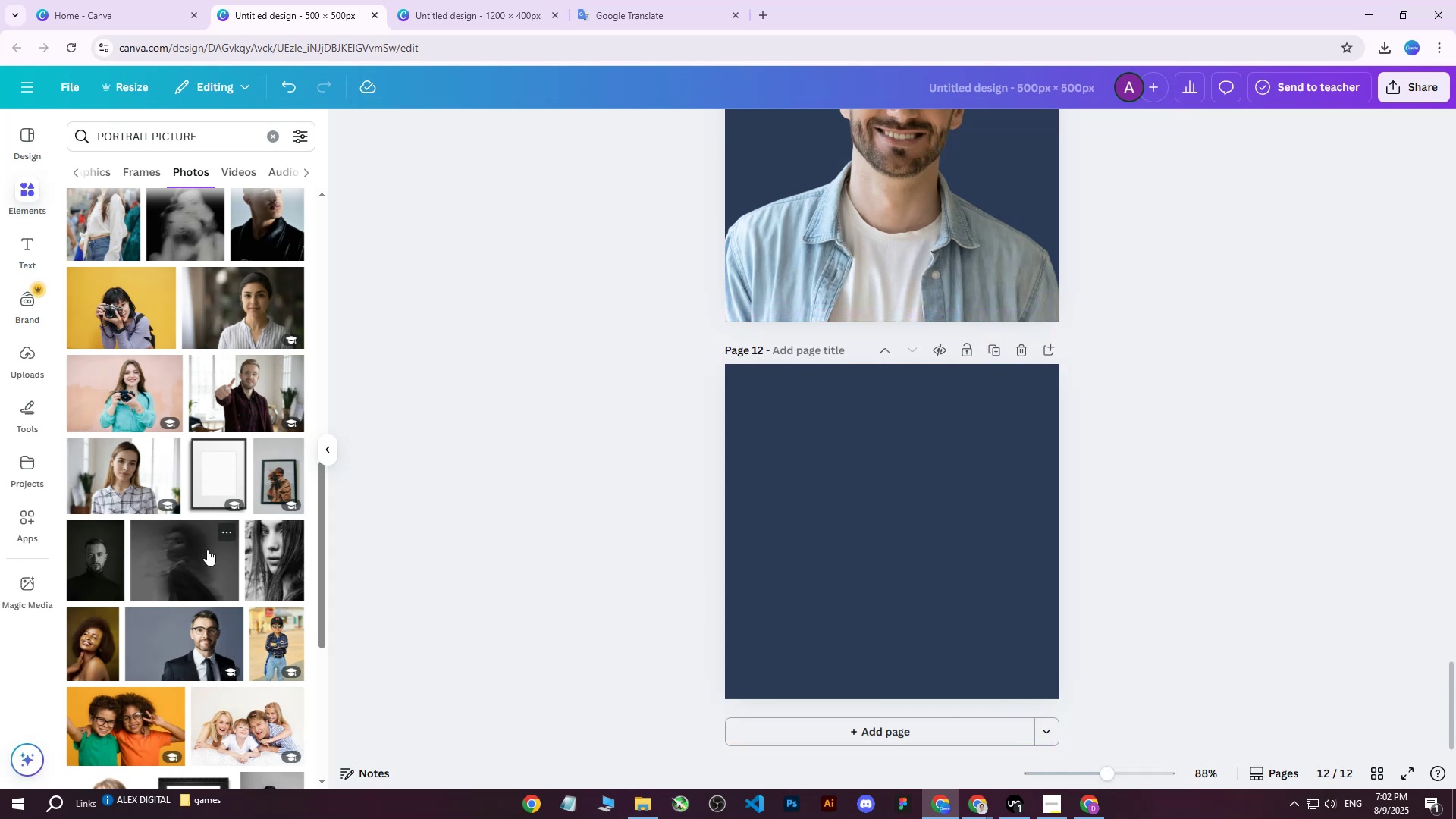 
scroll: coordinate [204, 537], scroll_direction: down, amount: 9.0
 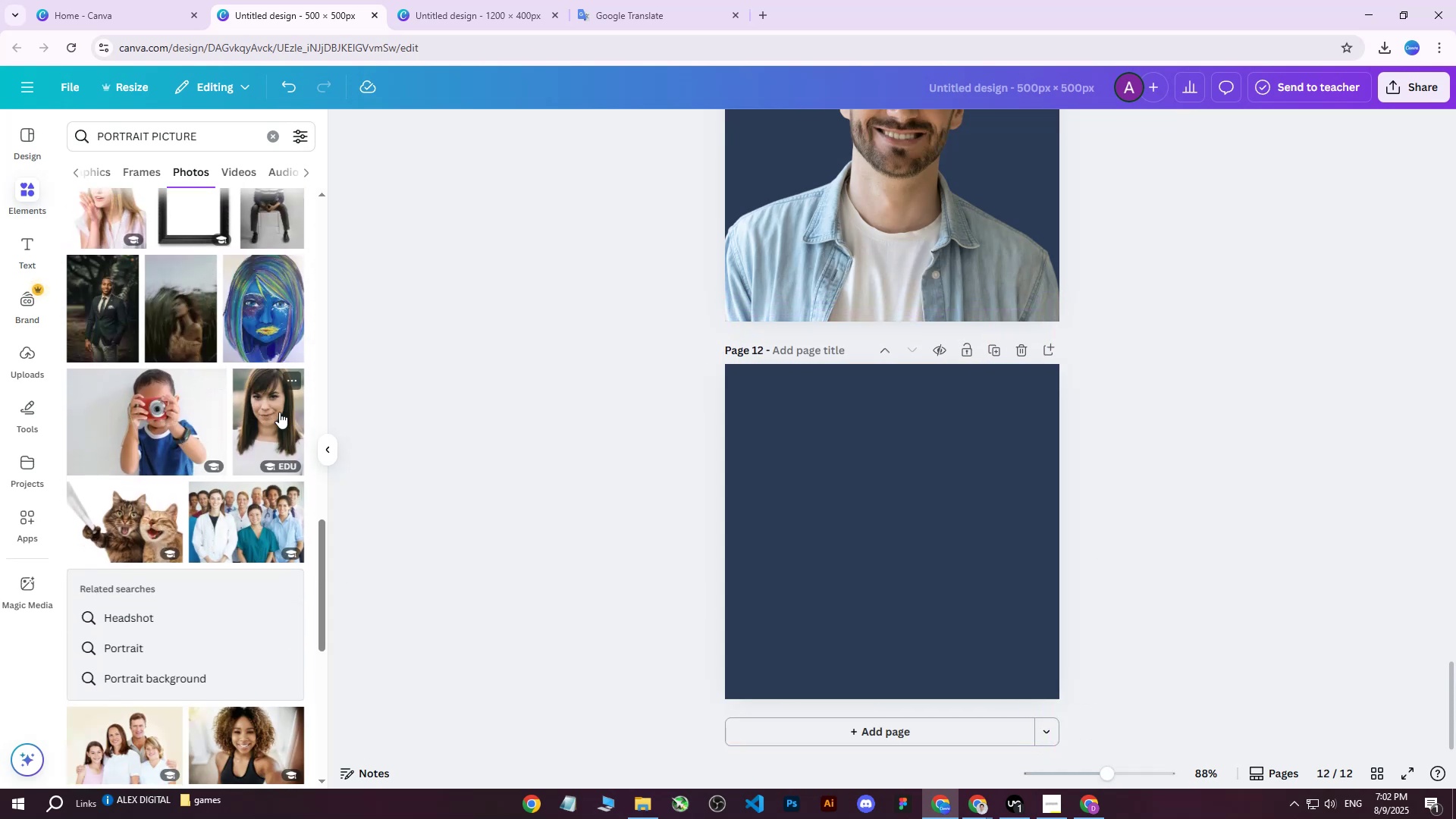 
left_click([273, 419])
 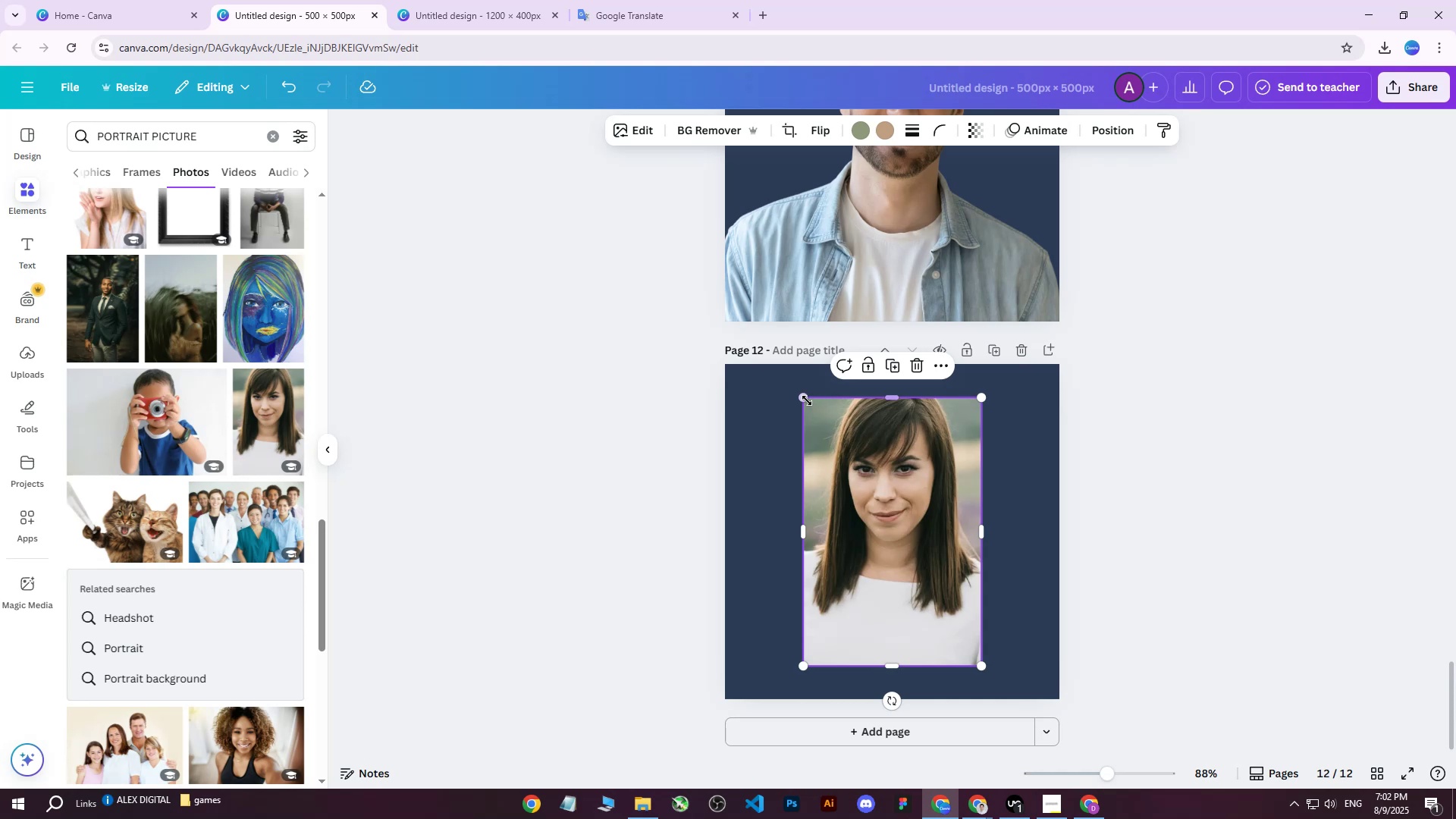 
left_click_drag(start_coordinate=[806, 400], to_coordinate=[664, 328])
 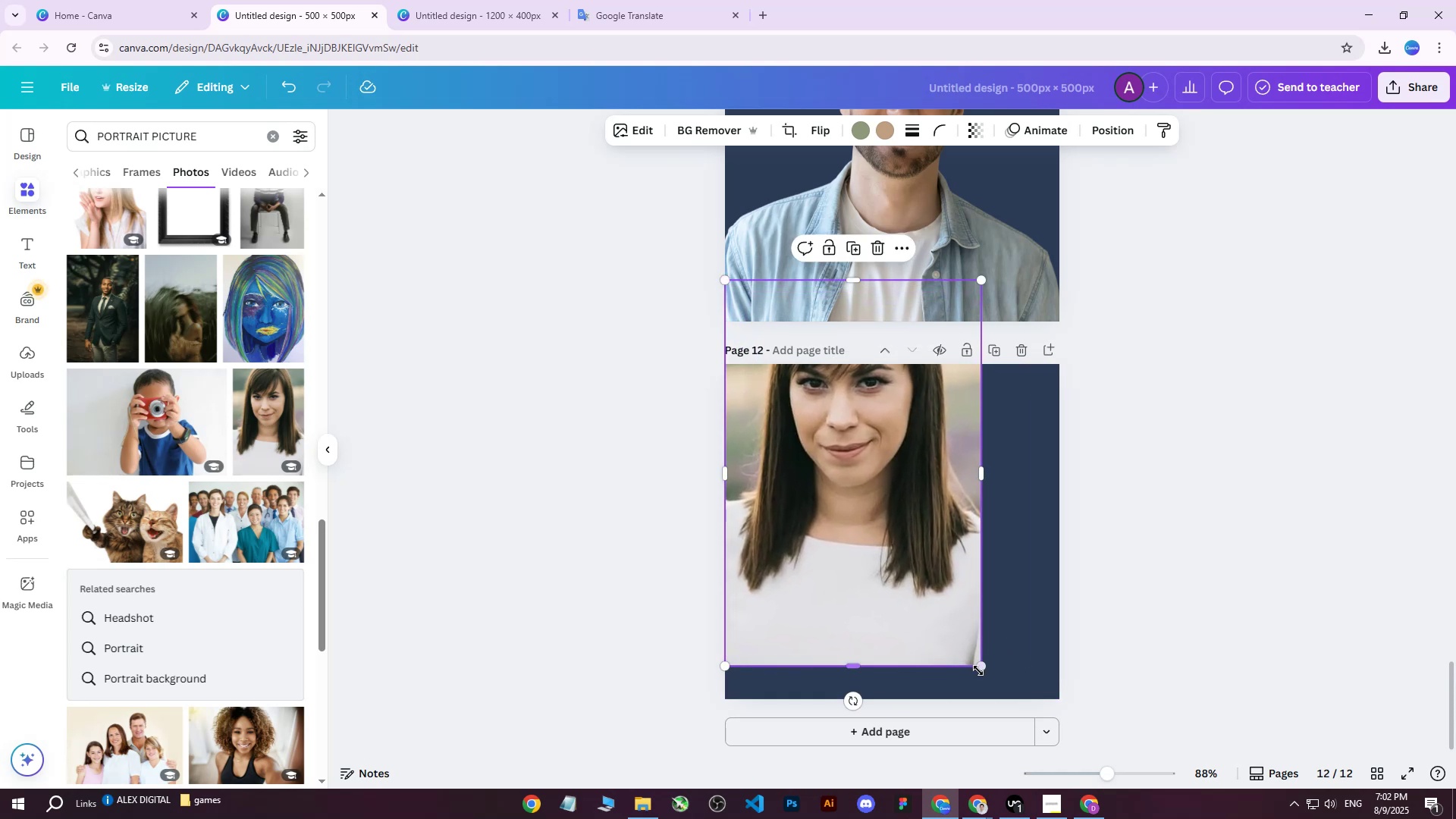 
left_click_drag(start_coordinate=[980, 670], to_coordinate=[1099, 760])
 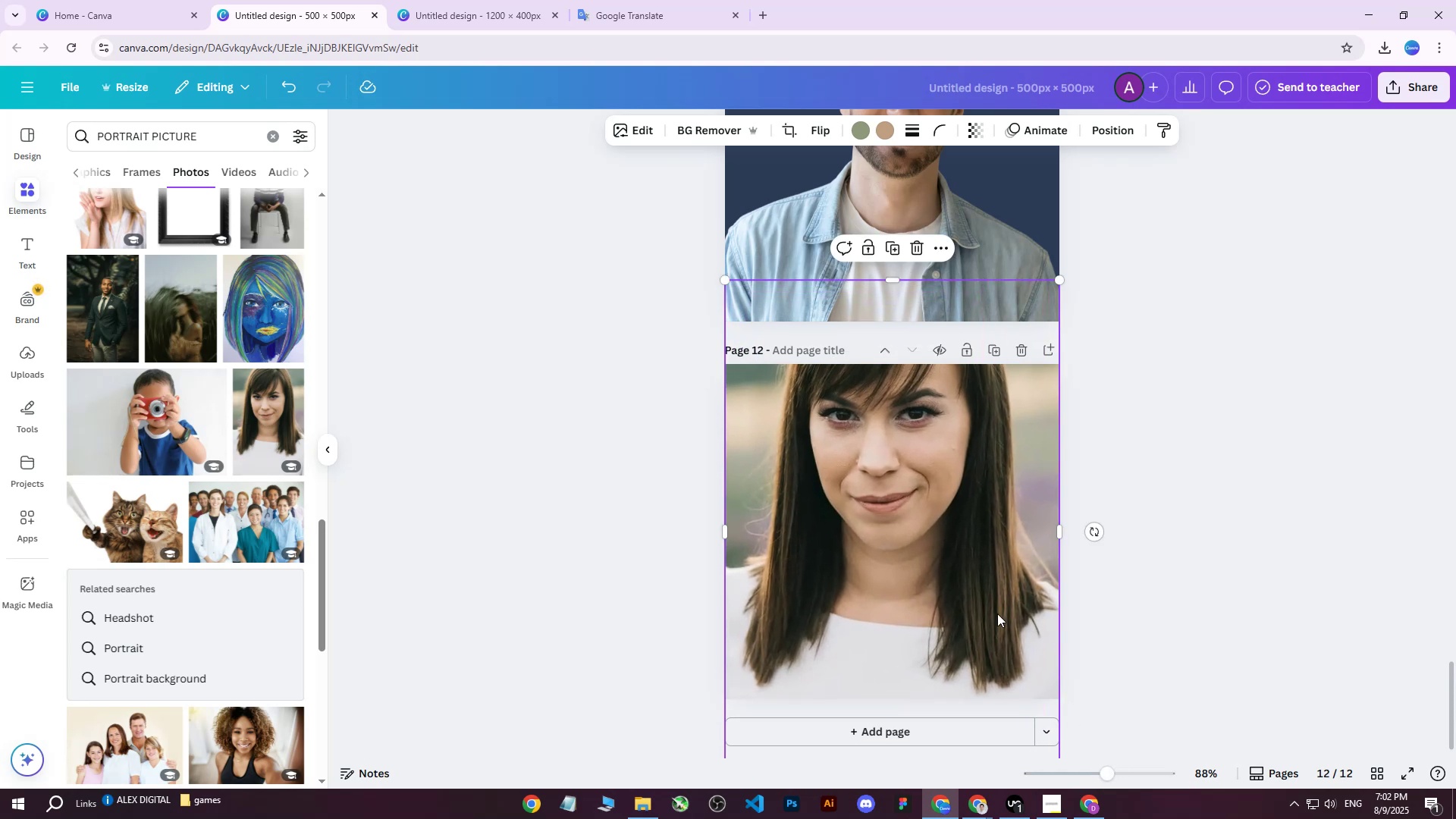 
left_click_drag(start_coordinate=[997, 613], to_coordinate=[993, 700])
 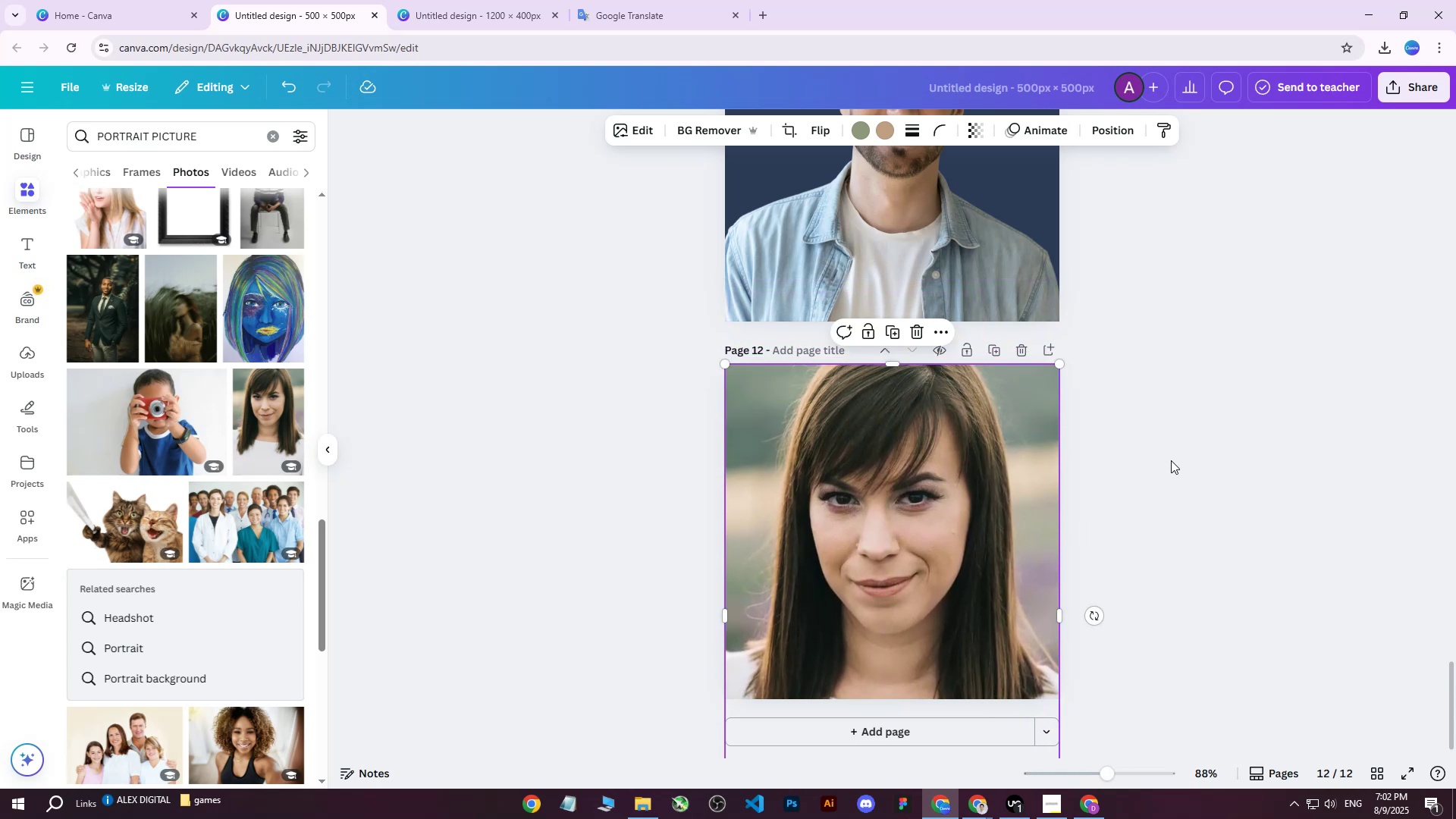 
left_click([1171, 460])
 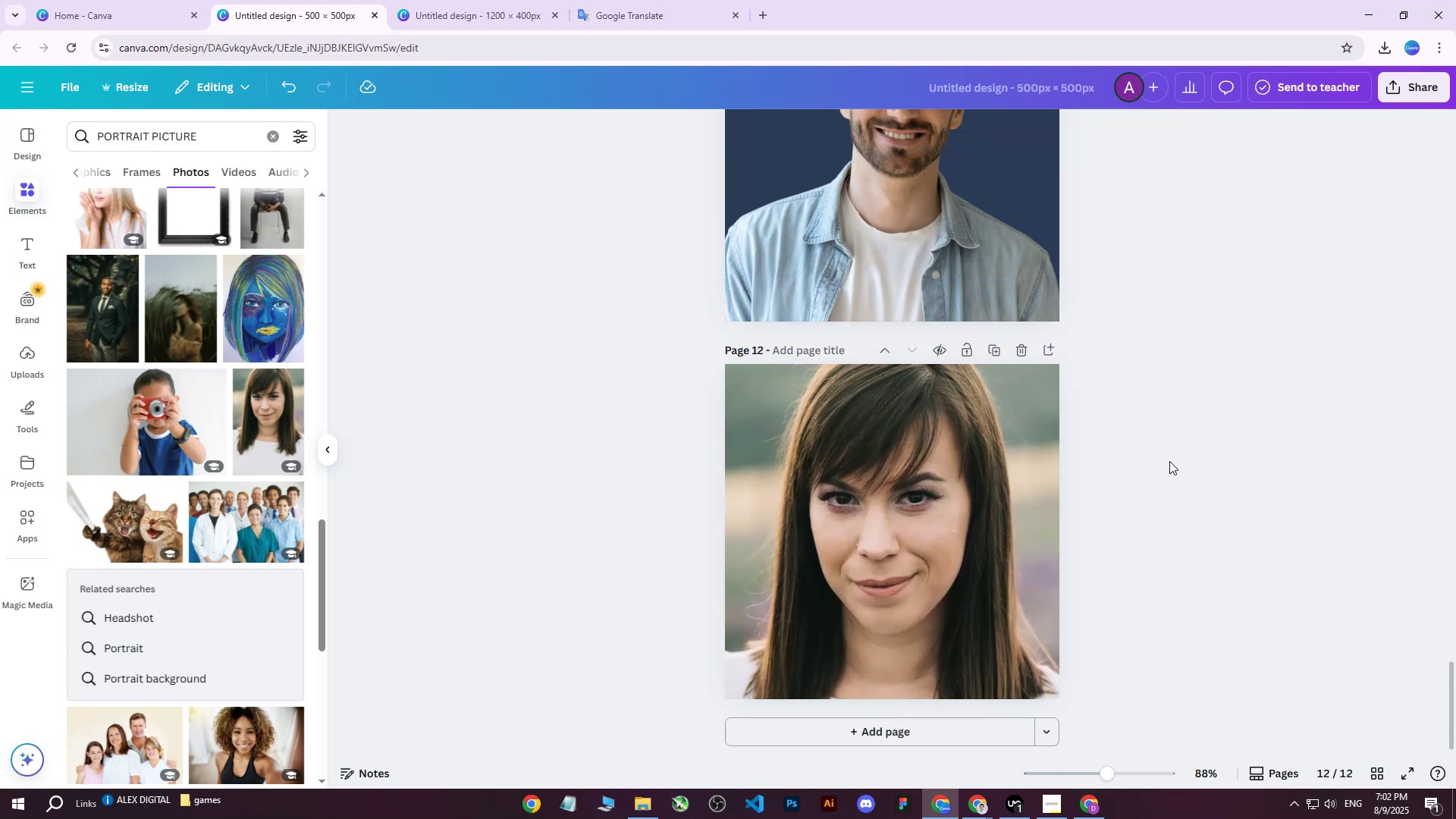 
scroll: coordinate [1153, 473], scroll_direction: down, amount: 2.0
 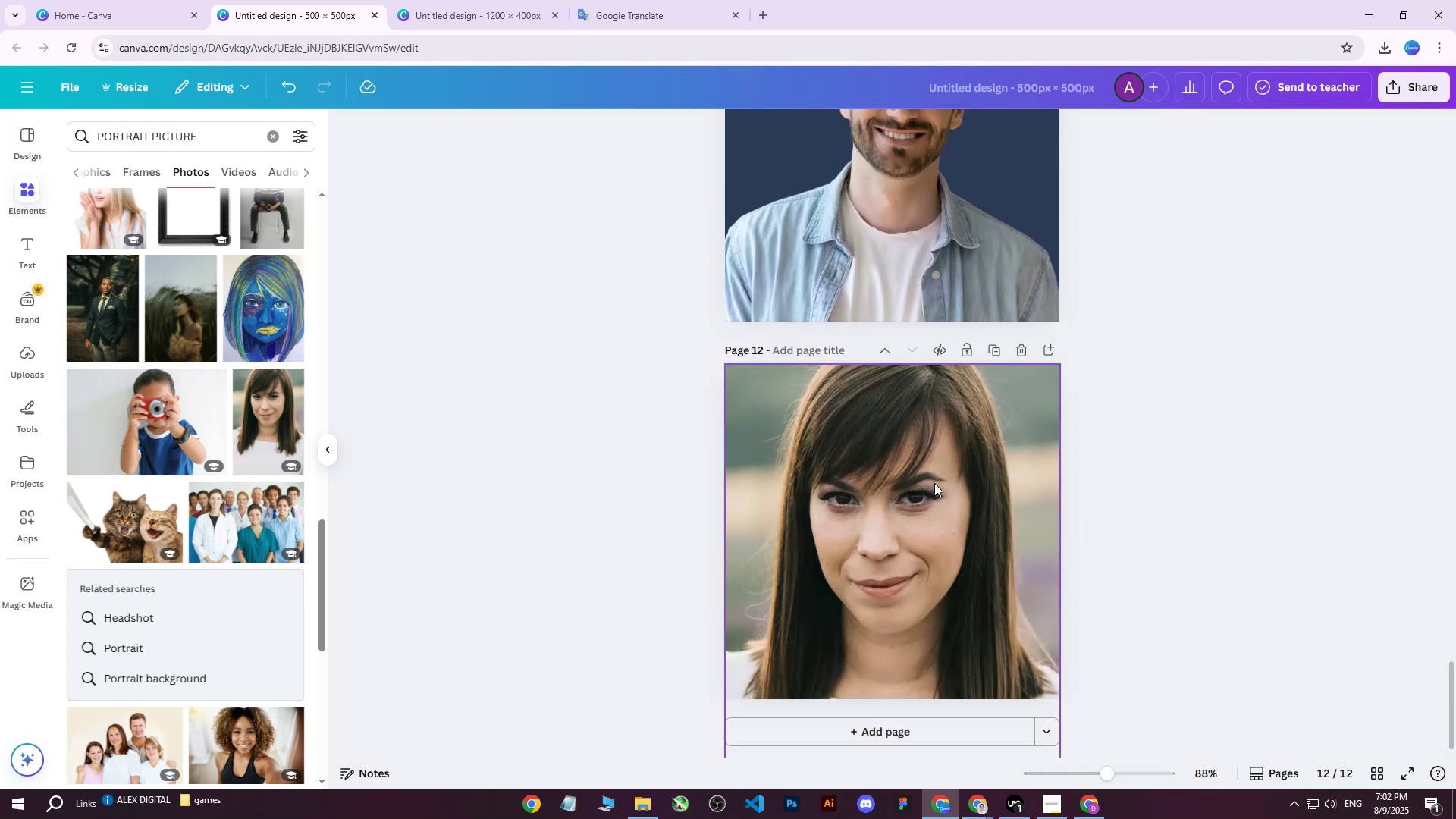 
left_click([933, 483])
 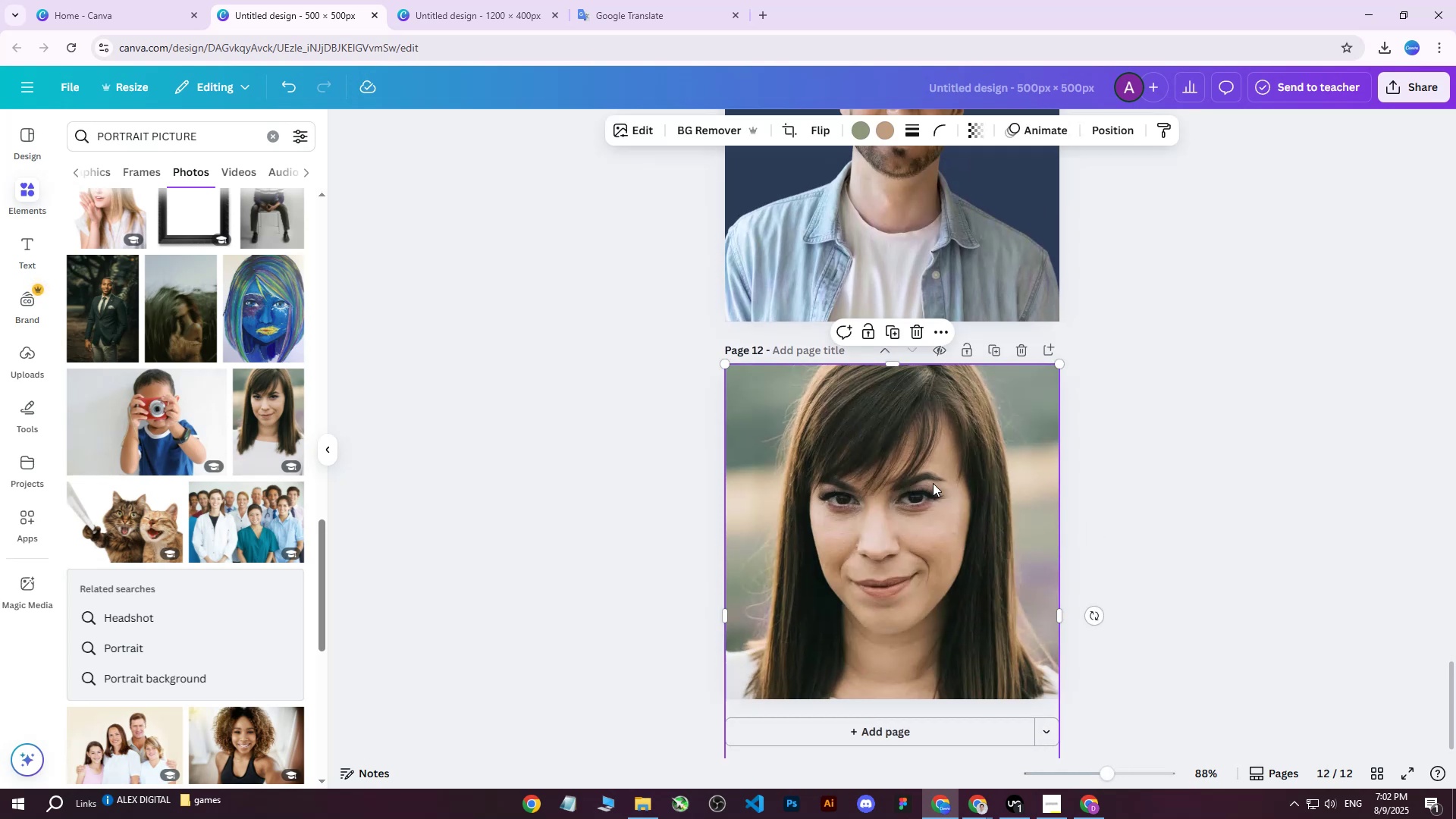 
key(Delete)
 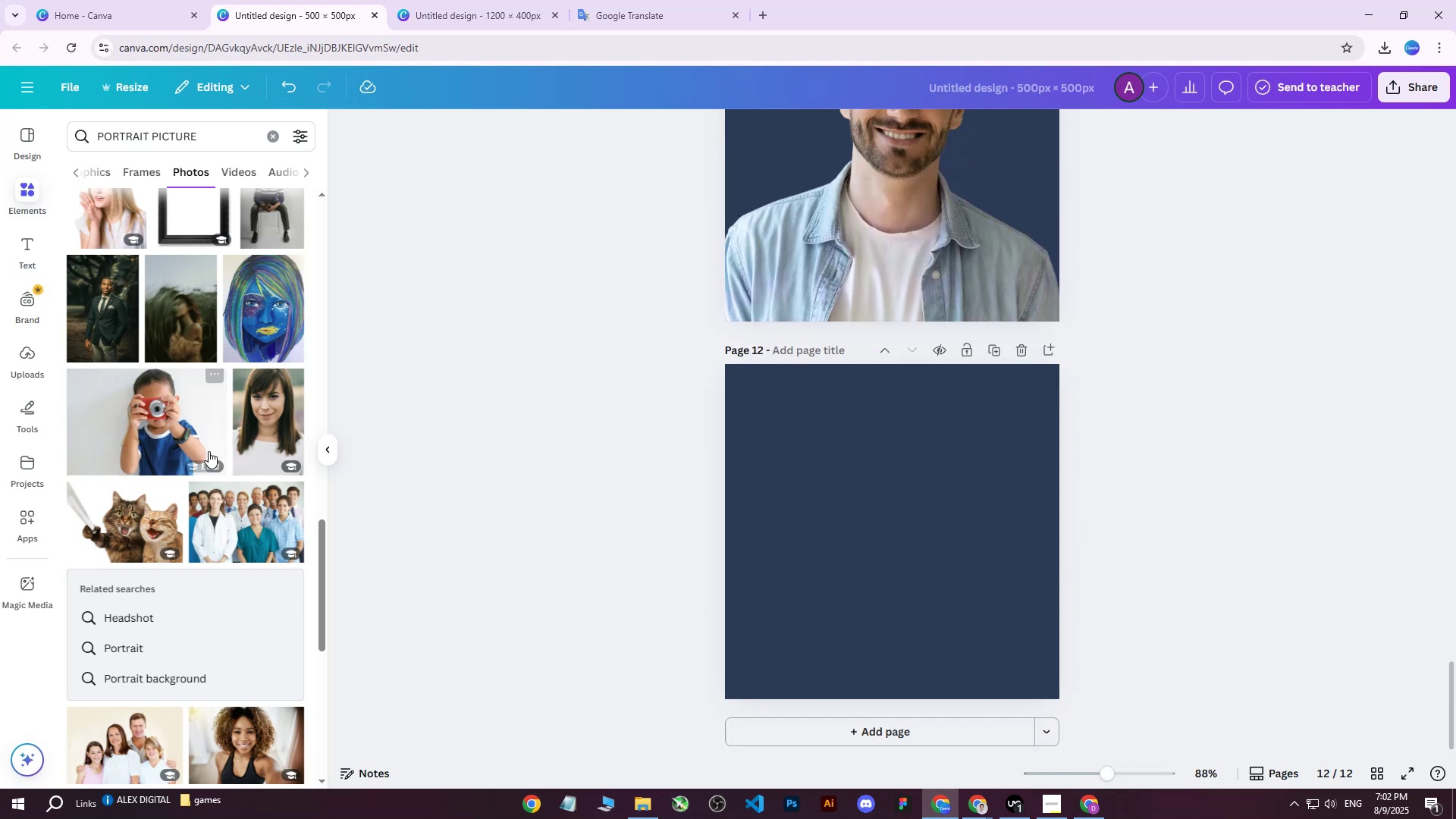 
scroll: coordinate [262, 332], scroll_direction: down, amount: 7.0
 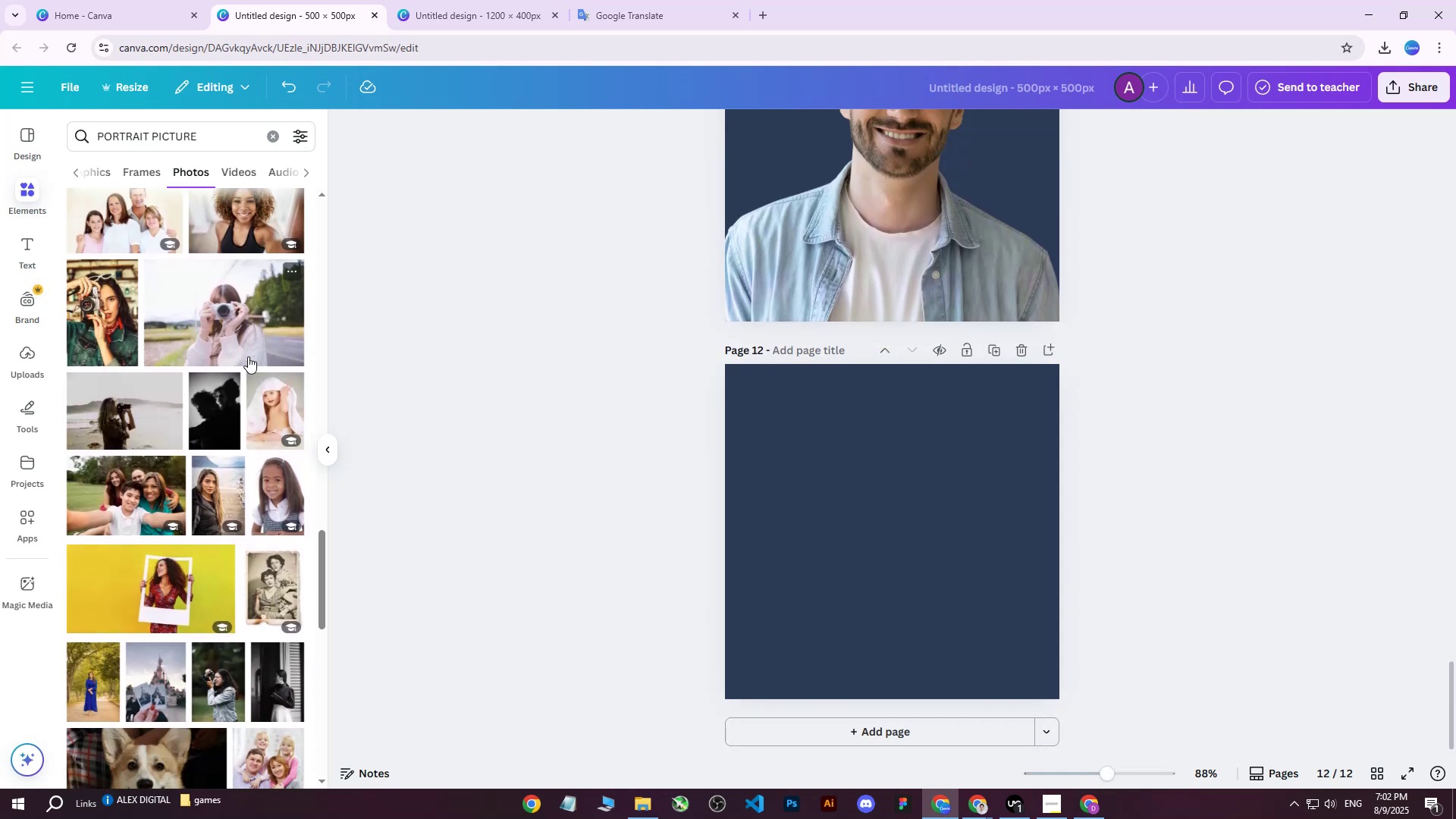 
scroll: coordinate [206, 368], scroll_direction: up, amount: 1.0
 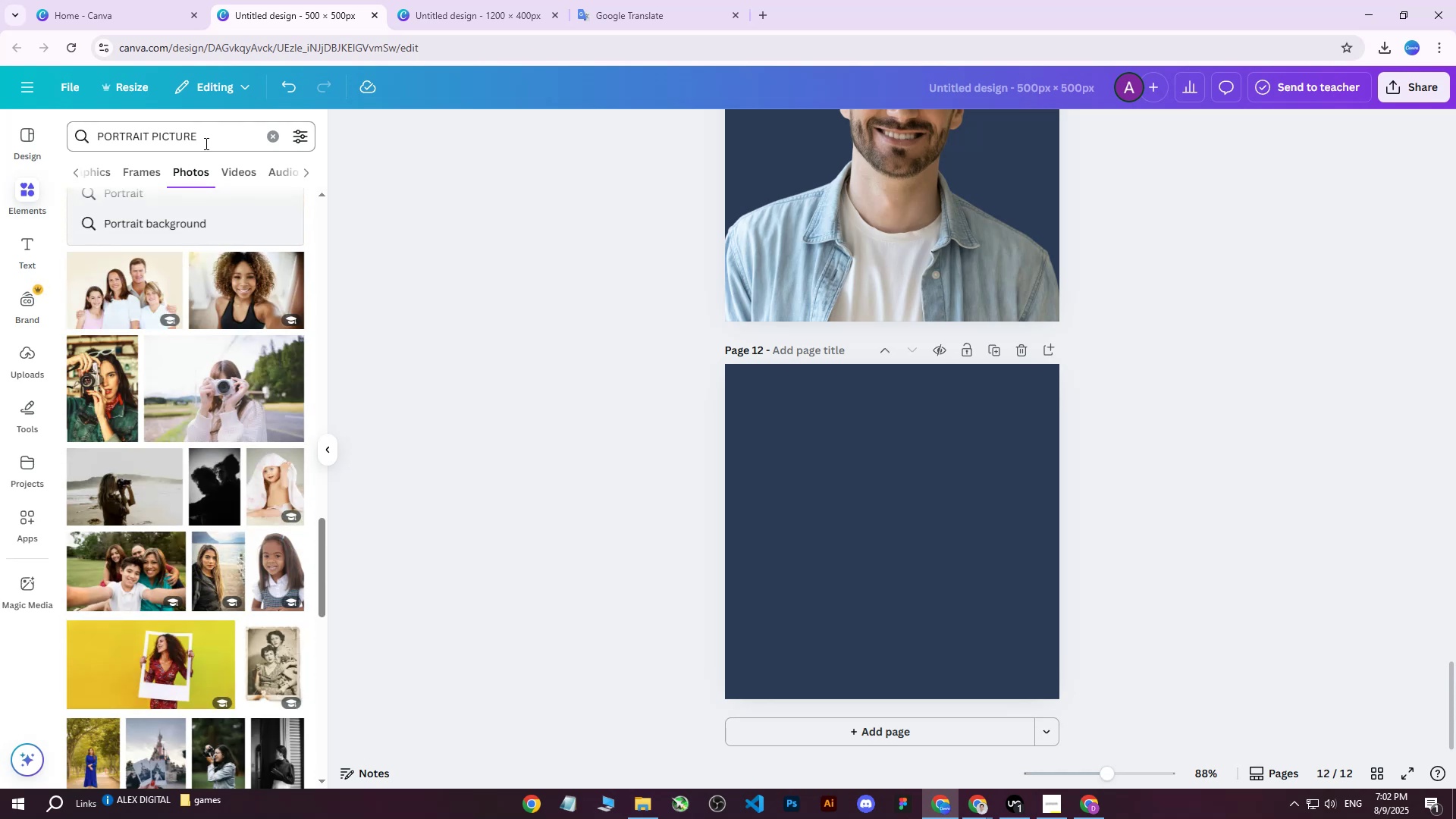 
left_click([207, 140])
 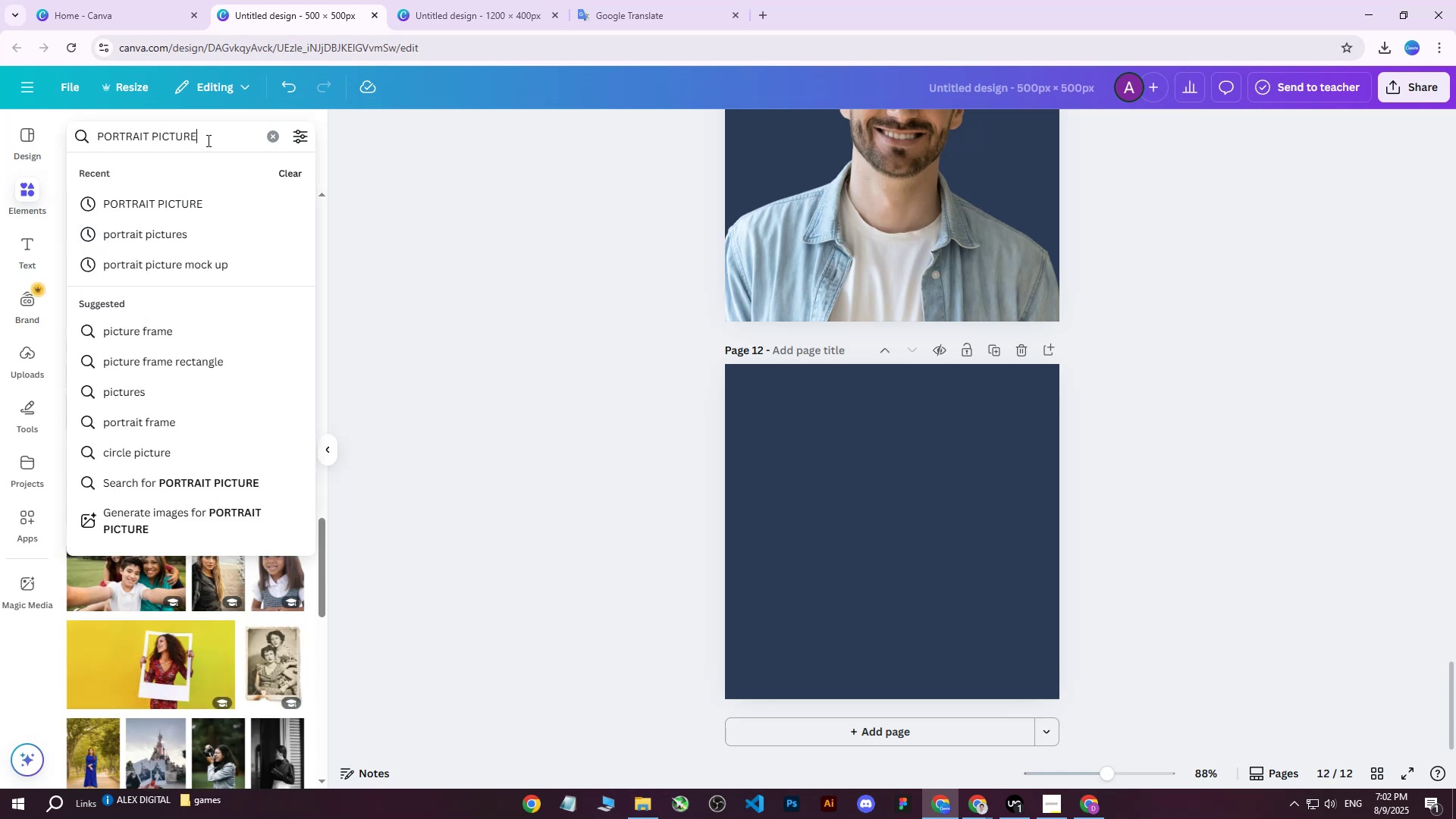 
type( woman)
 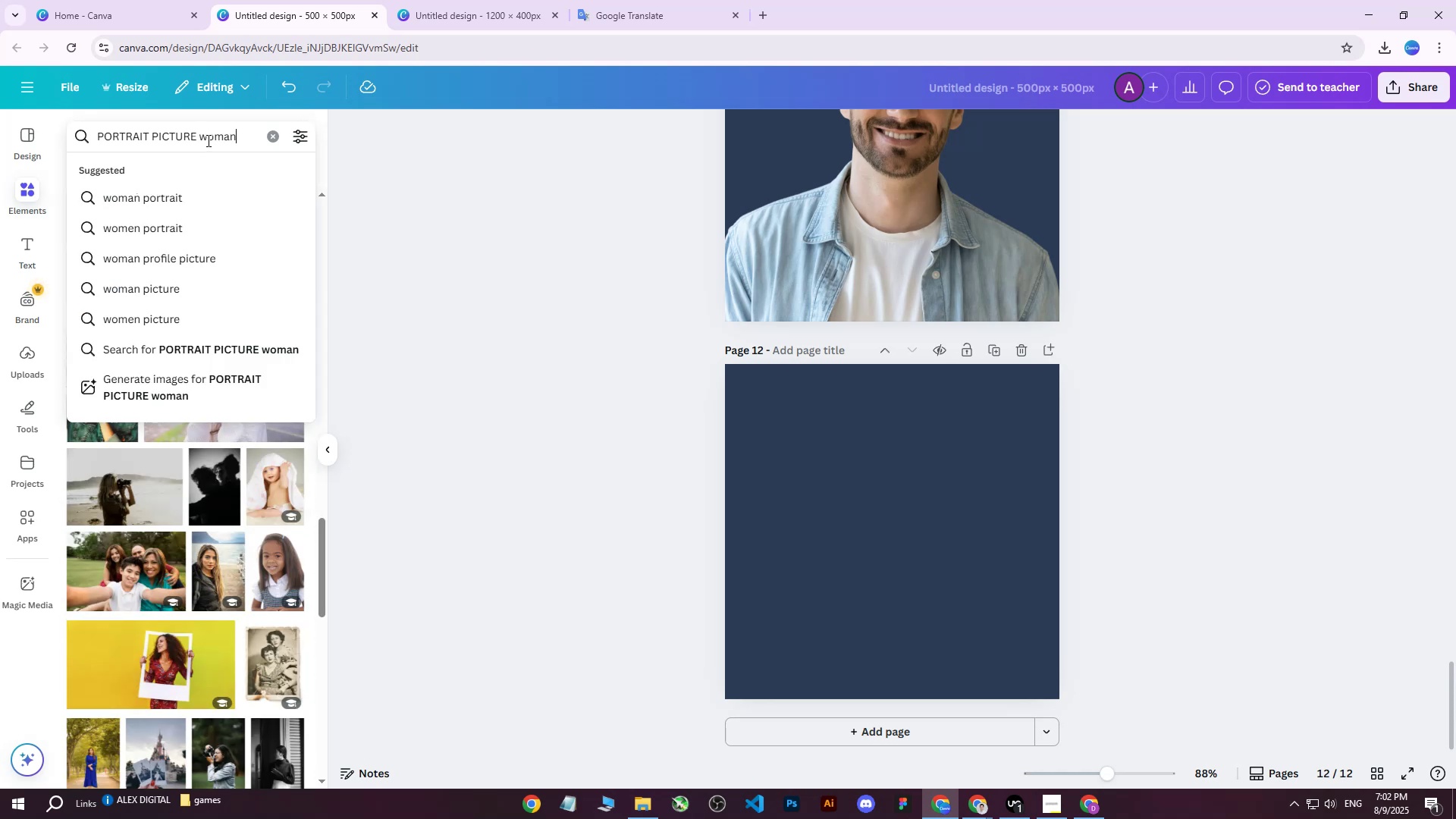 
key(Enter)
 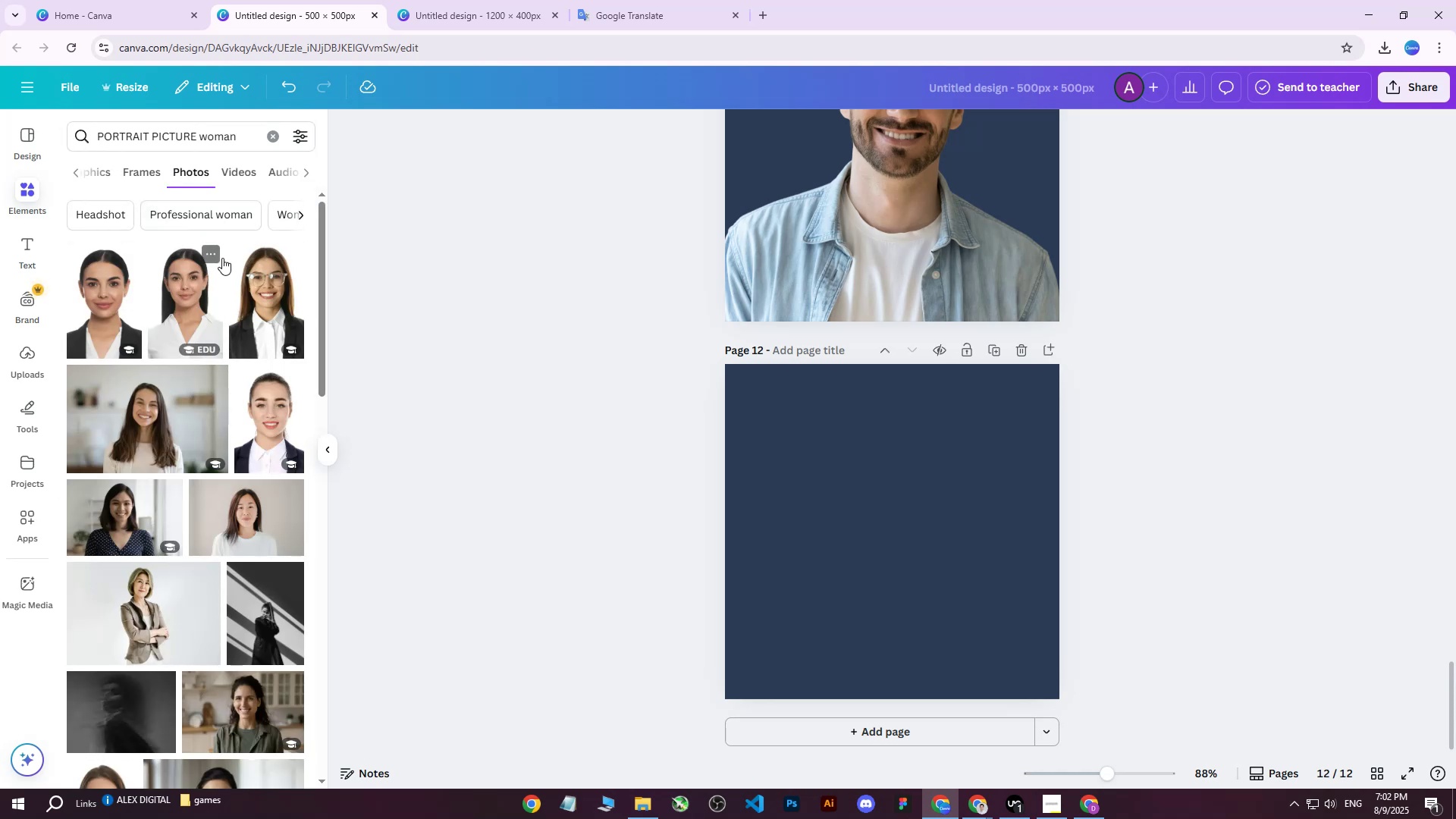 
scroll: coordinate [855, 463], scroll_direction: up, amount: 8.0
 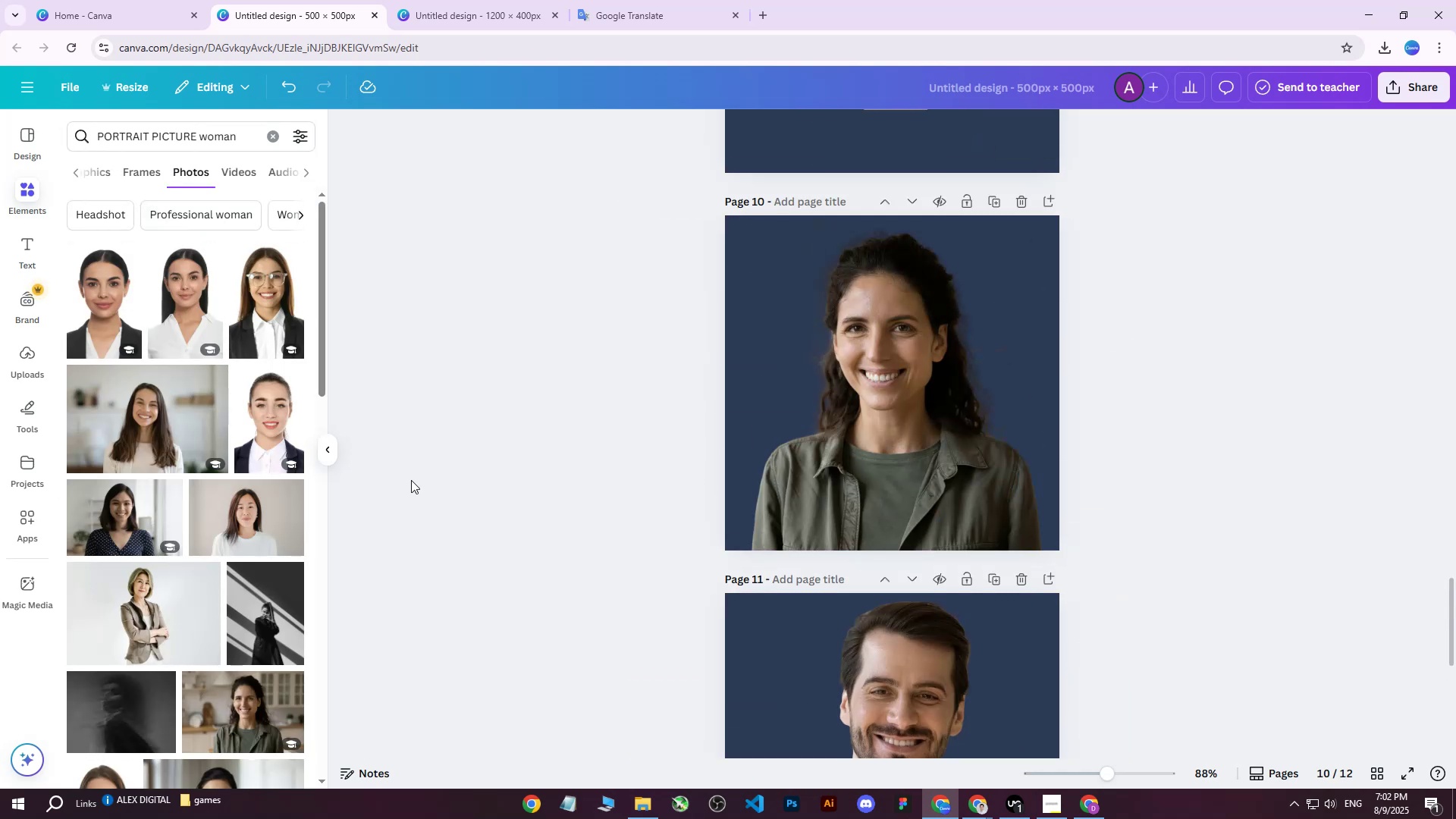 
scroll: coordinate [583, 431], scroll_direction: down, amount: 3.0
 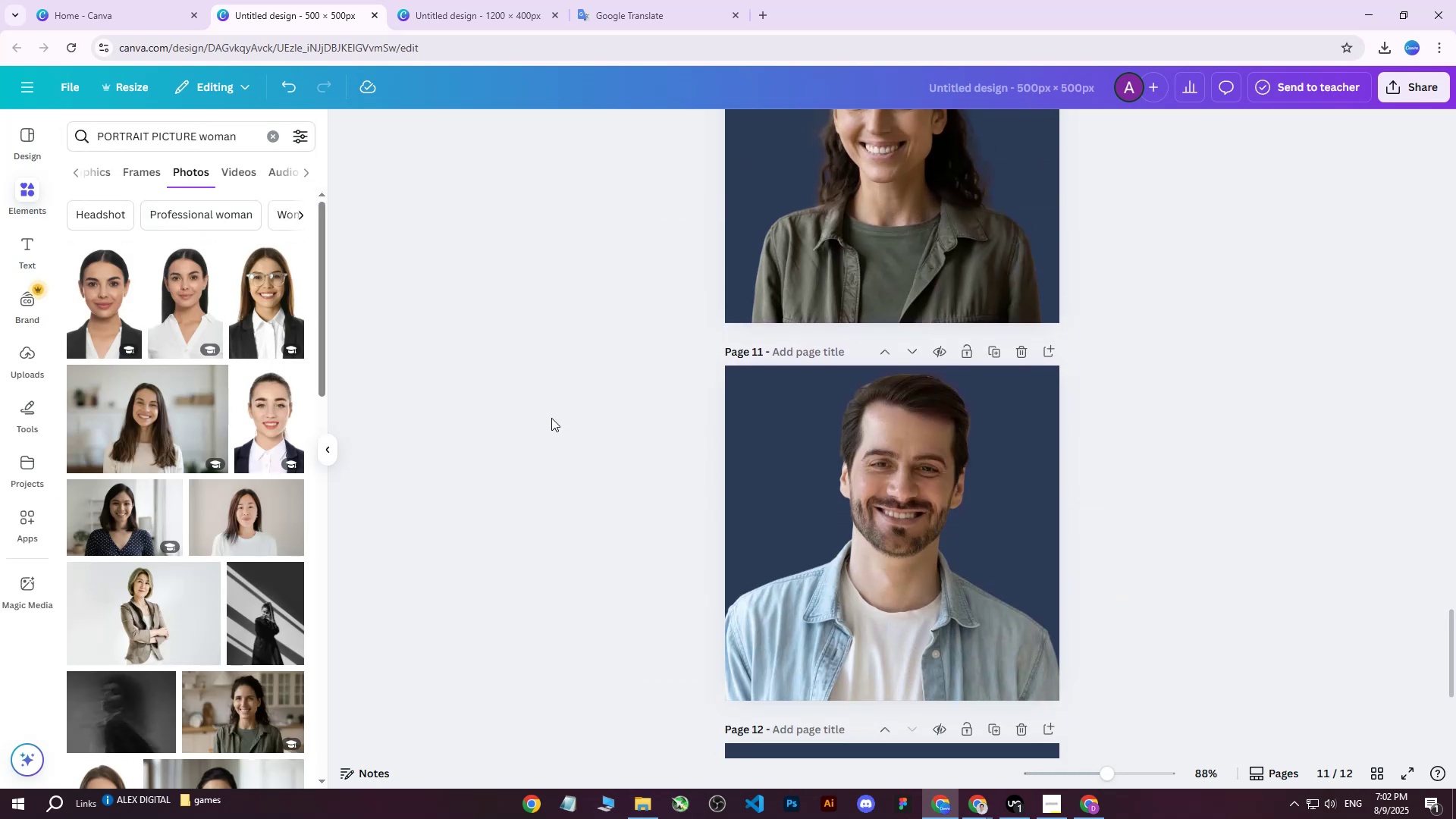 
scroll: coordinate [564, 408], scroll_direction: up, amount: 2.0
 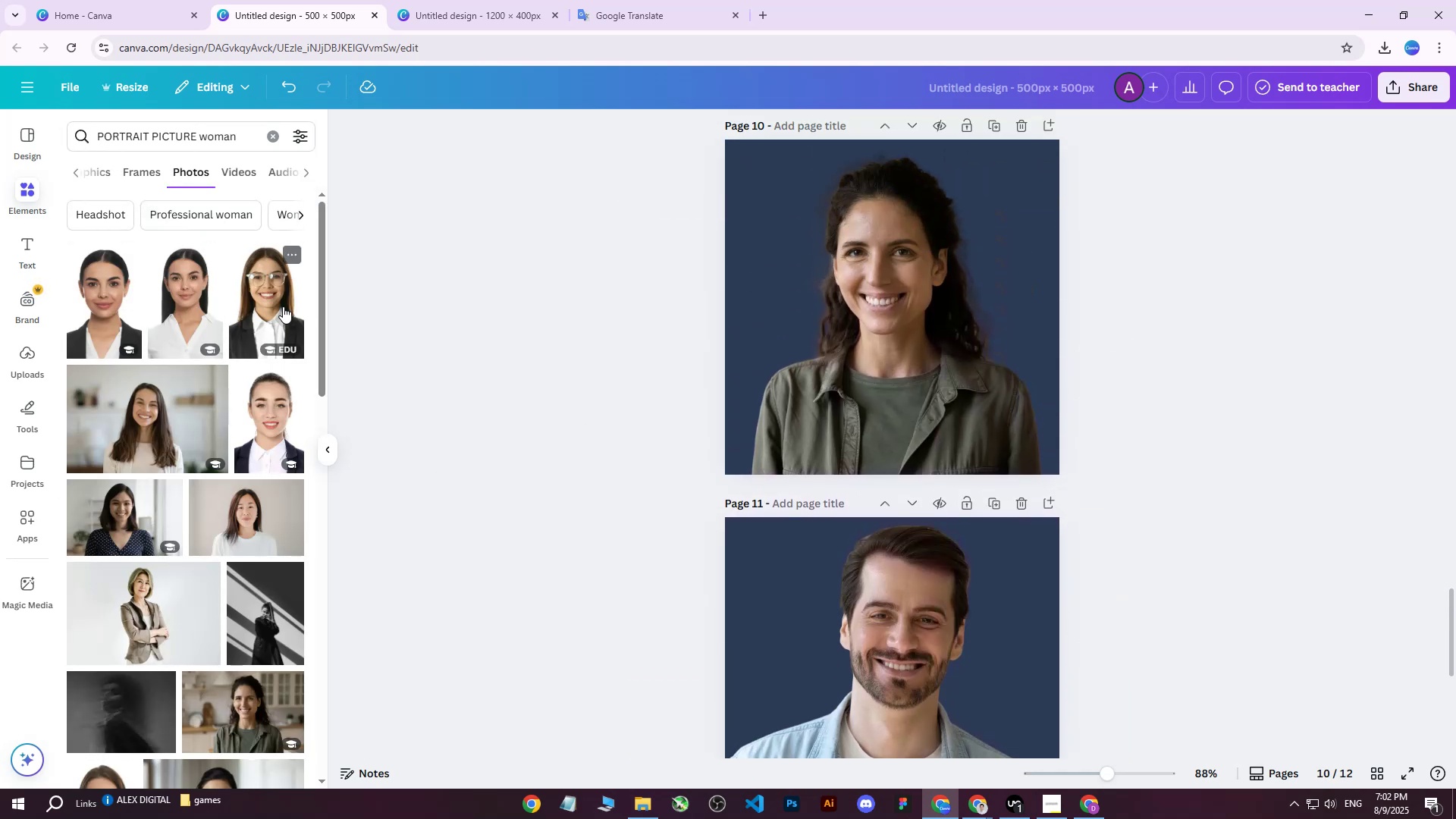 
left_click([279, 305])
 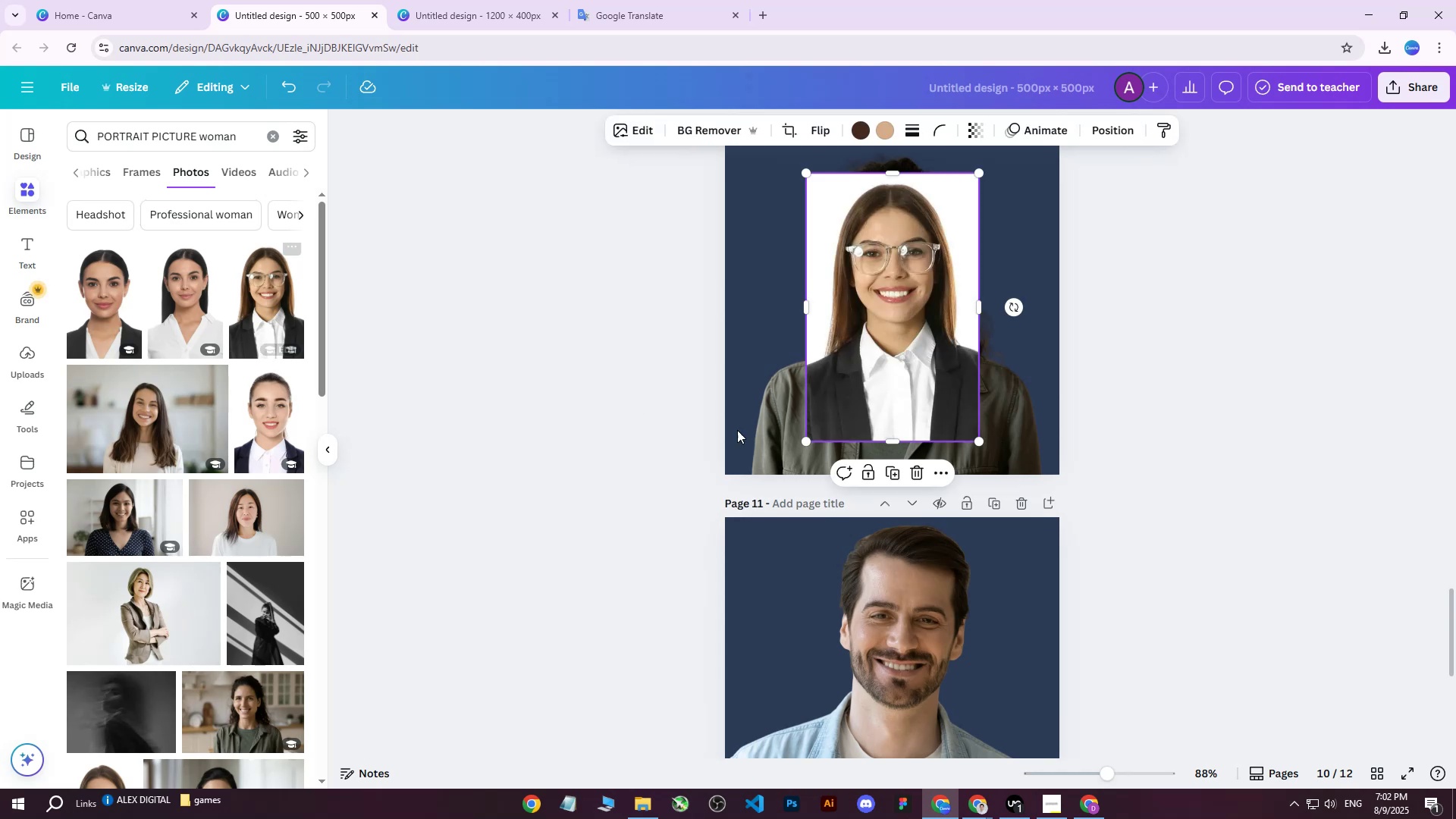 
scroll: coordinate [783, 451], scroll_direction: down, amount: 3.0
 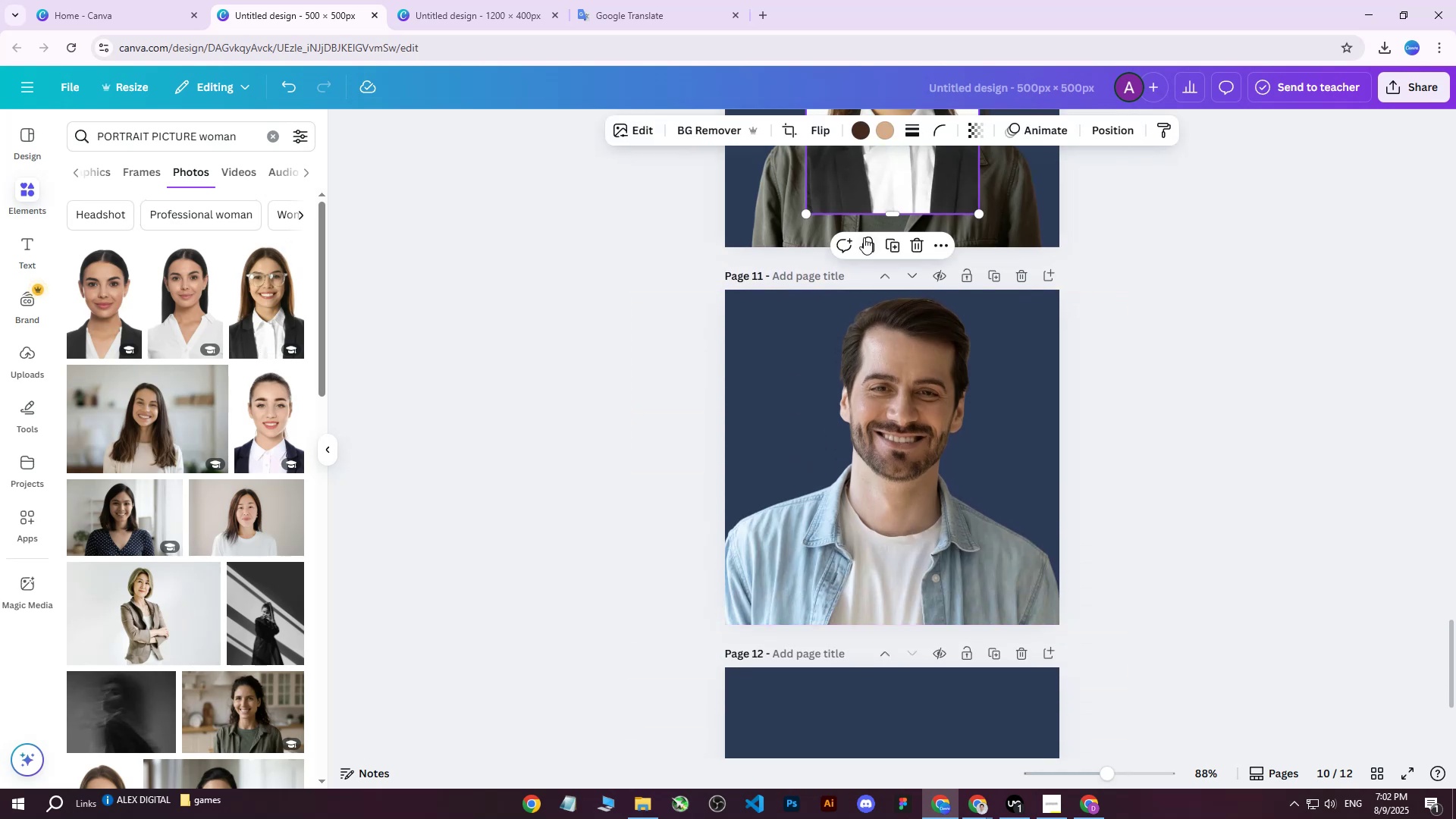 
scroll: coordinate [885, 279], scroll_direction: up, amount: 3.0
 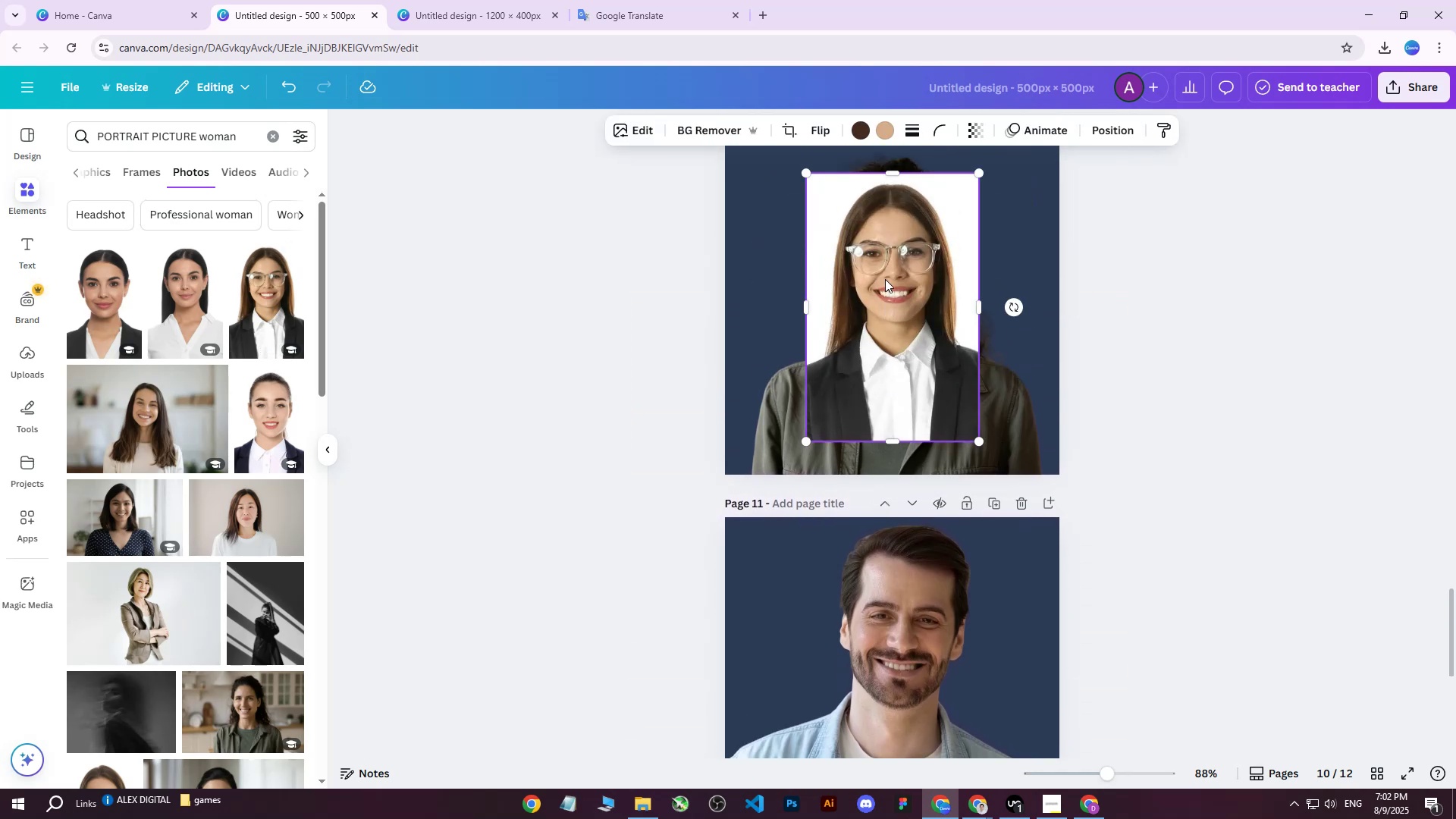 
left_click_drag(start_coordinate=[884, 280], to_coordinate=[780, 292])
 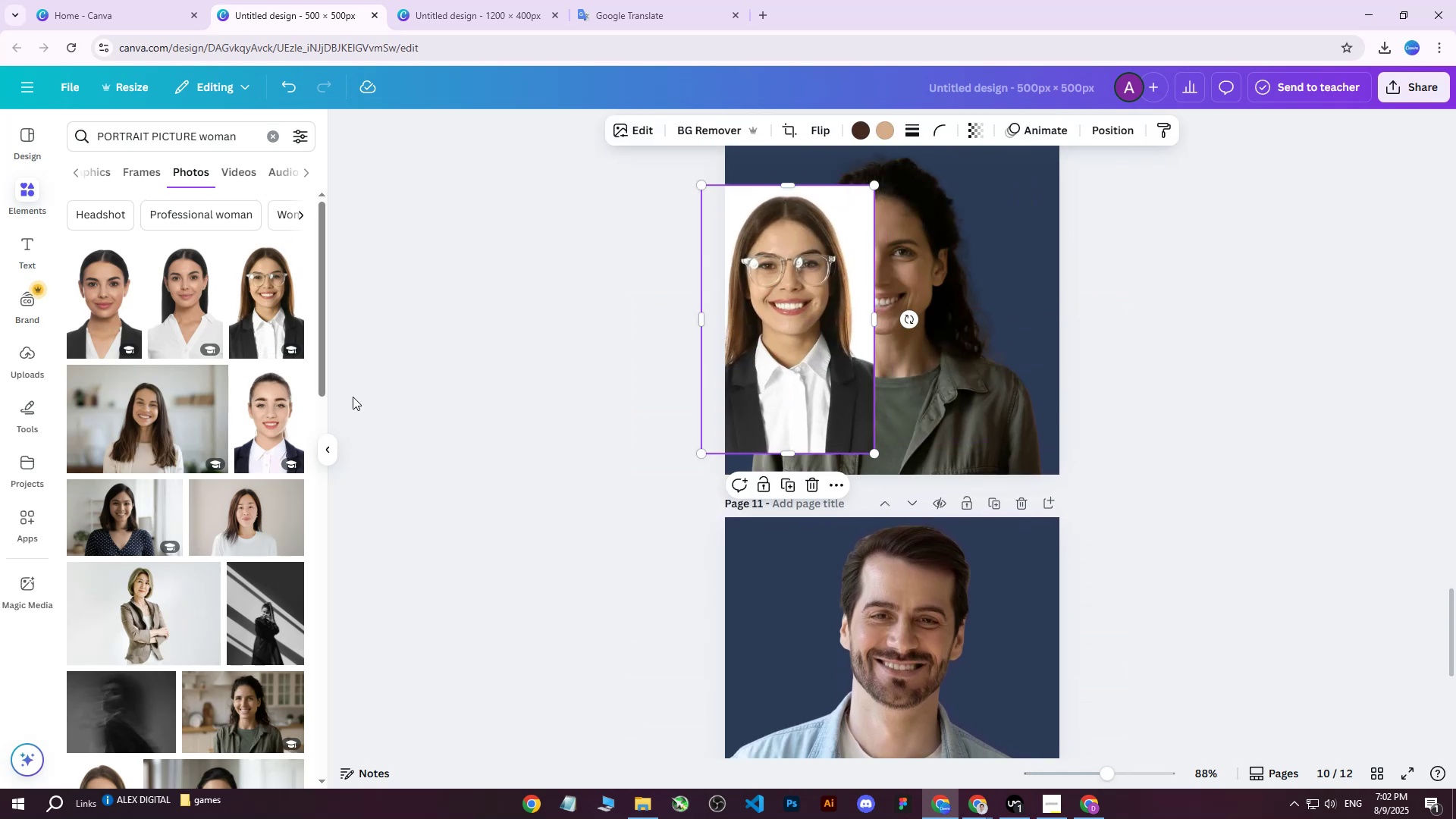 
key(Delete)
 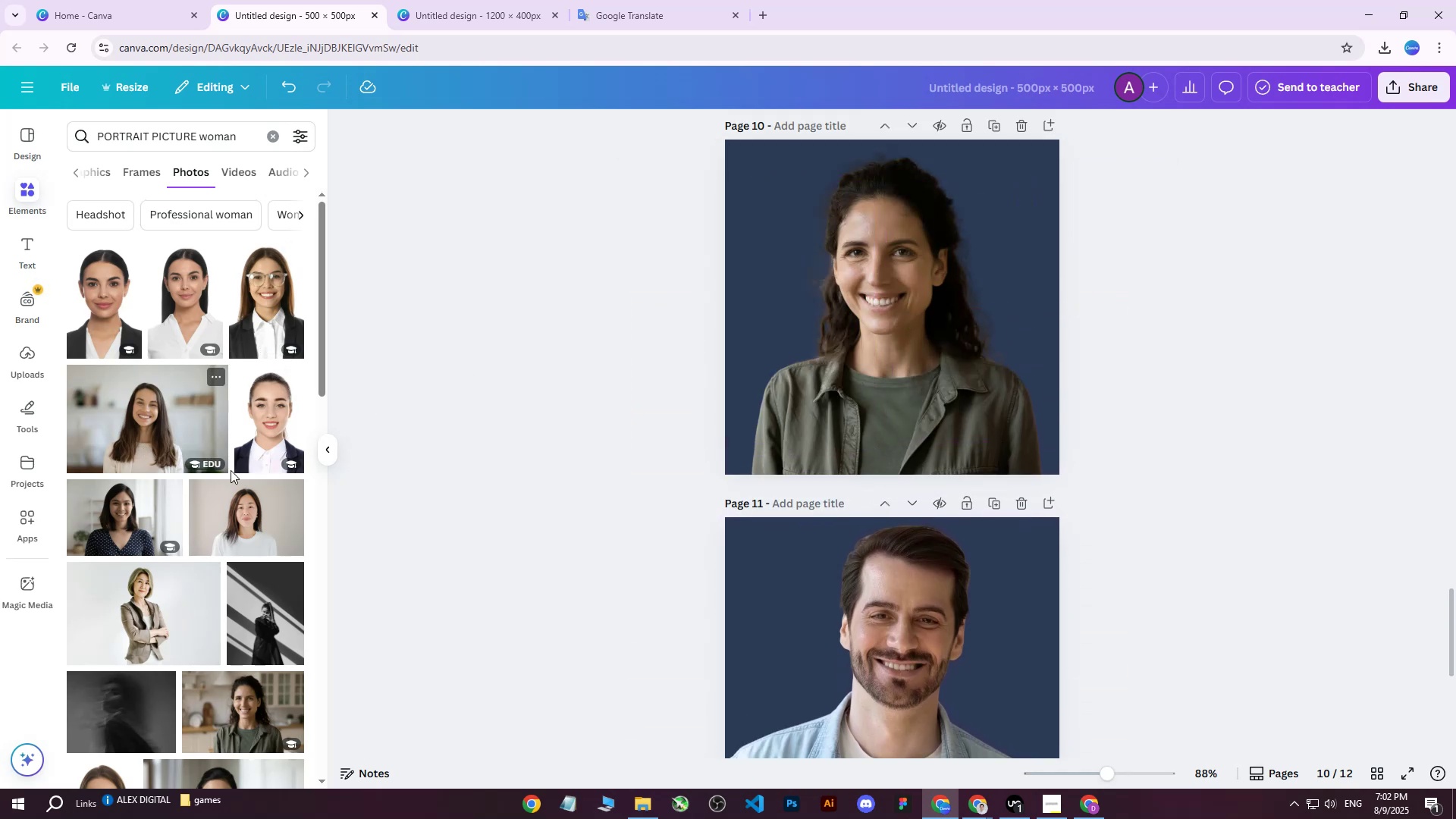 
scroll: coordinate [240, 461], scroll_direction: down, amount: 3.0
 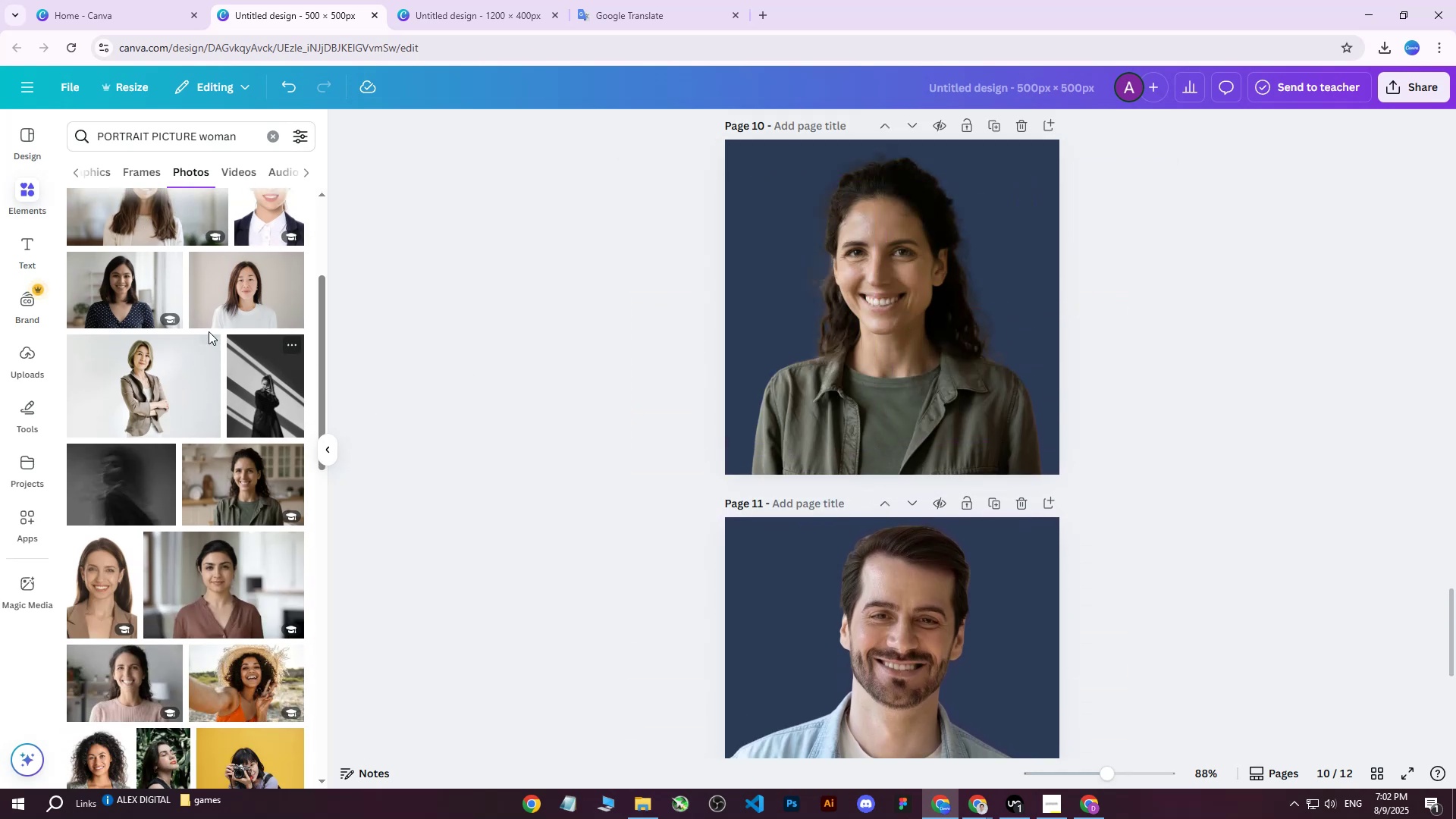 
left_click([258, 278])
 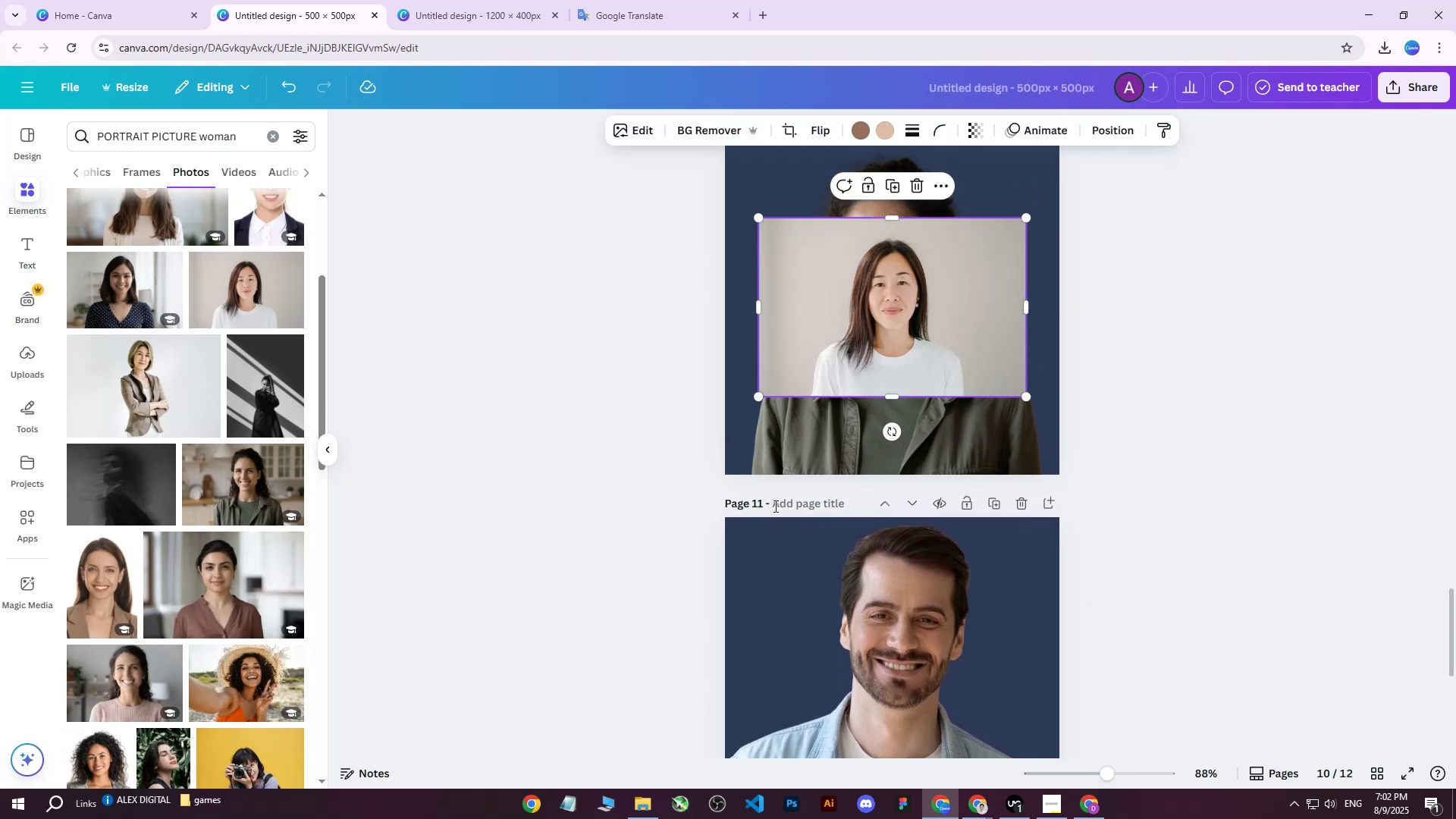 
scroll: coordinate [775, 512], scroll_direction: down, amount: 3.0
 